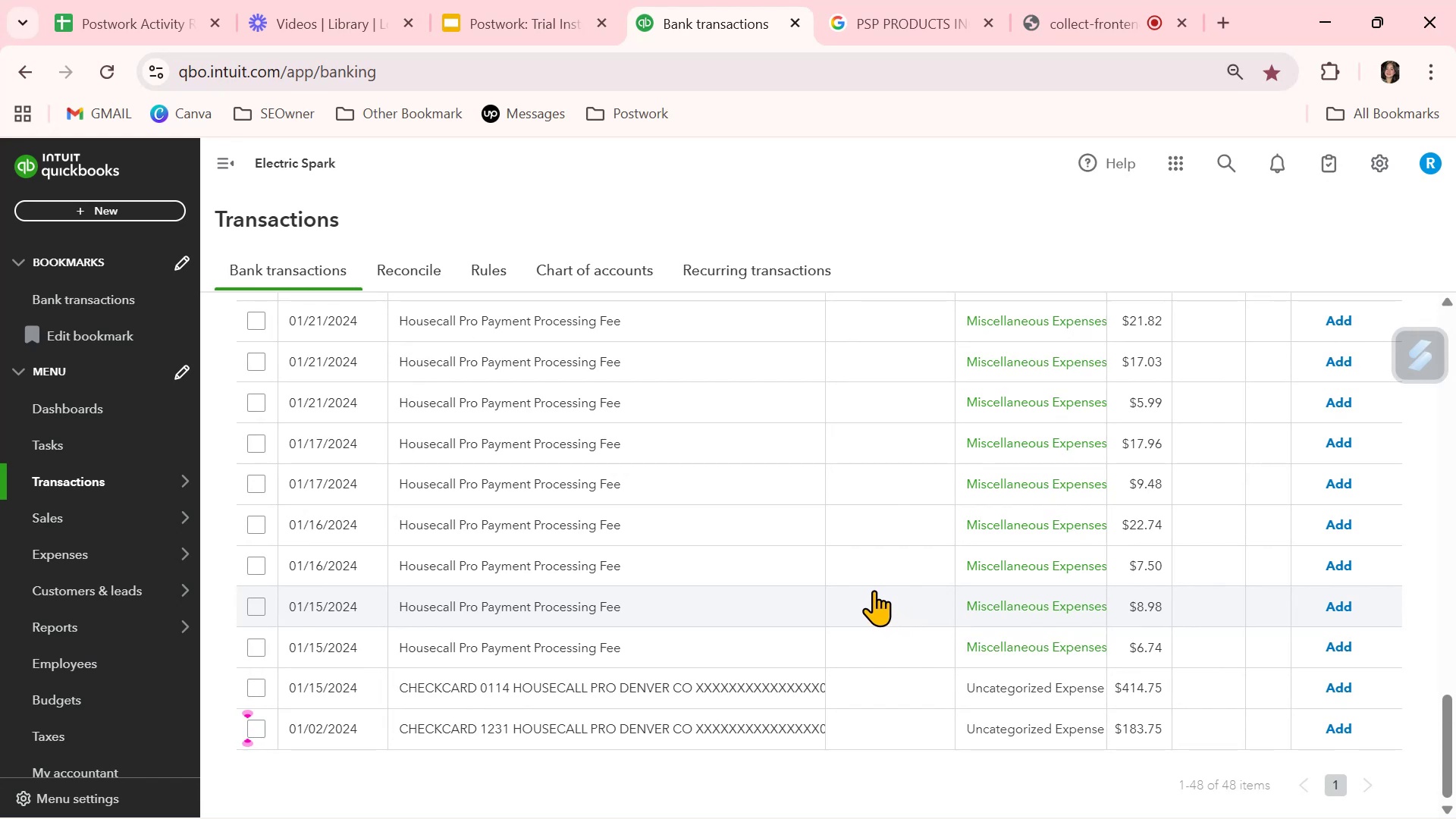 
wait(14.76)
 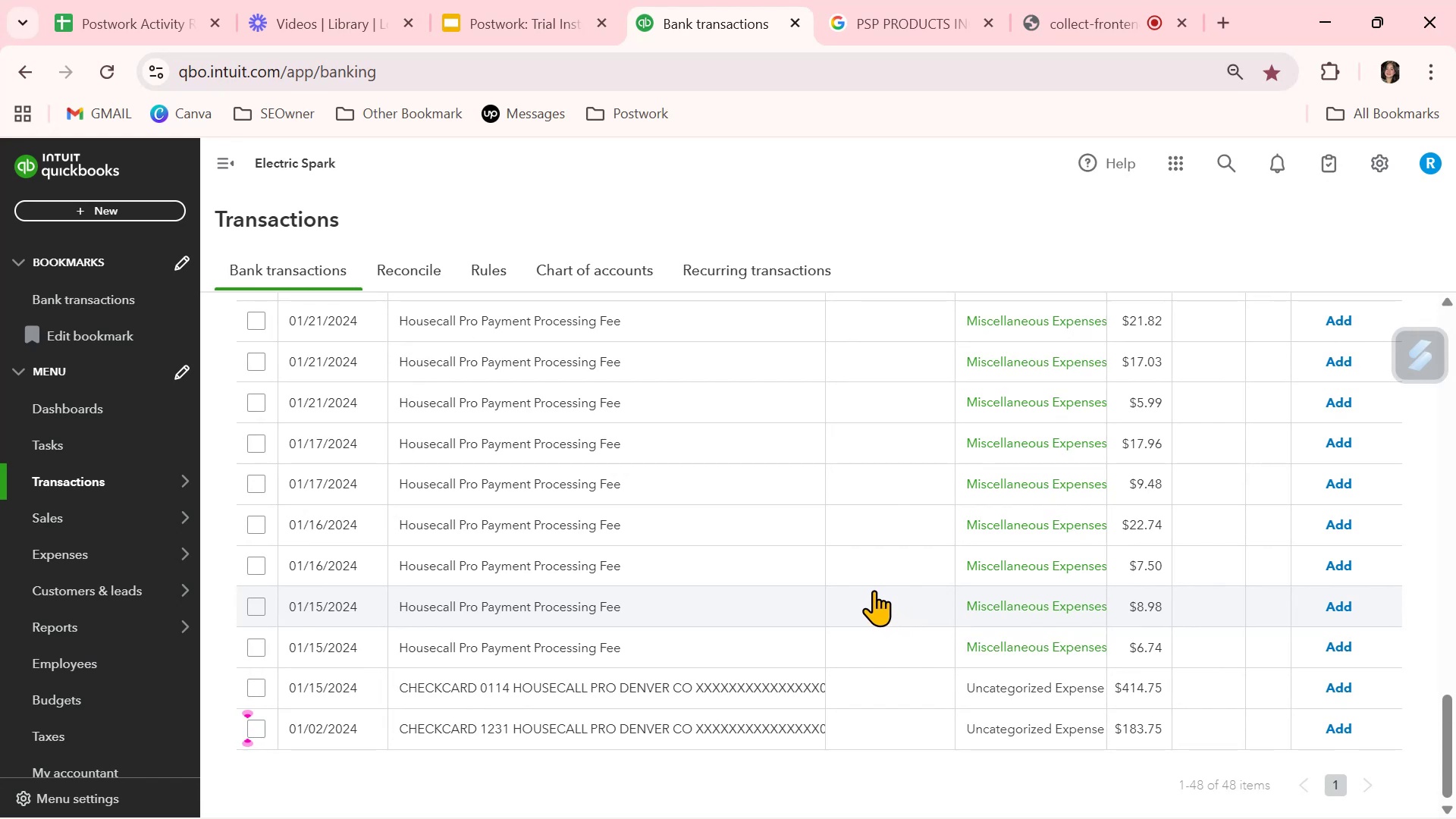 
left_click([857, 710])
 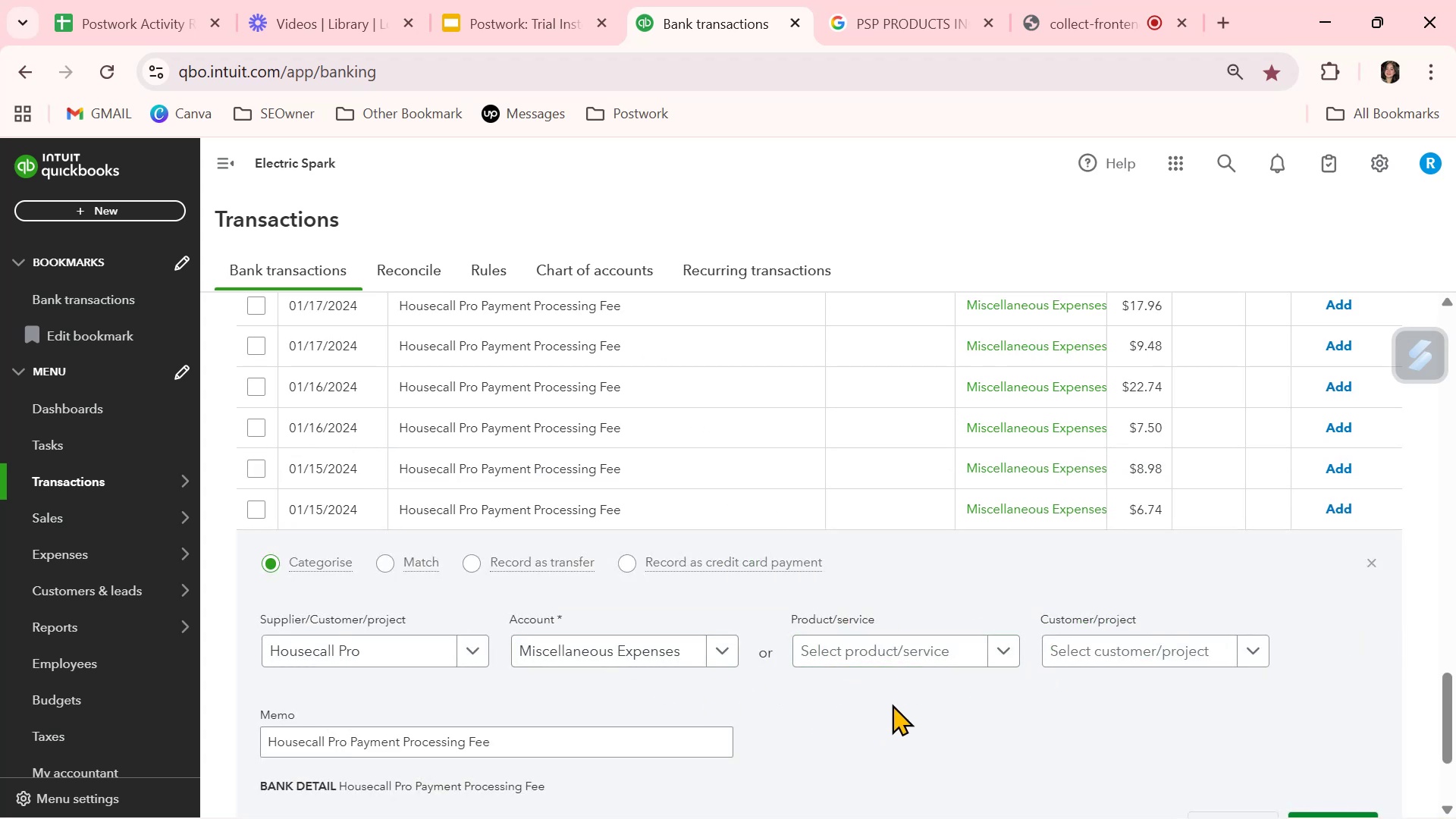 
scroll: coordinate [1099, 712], scroll_direction: down, amount: 2.0
 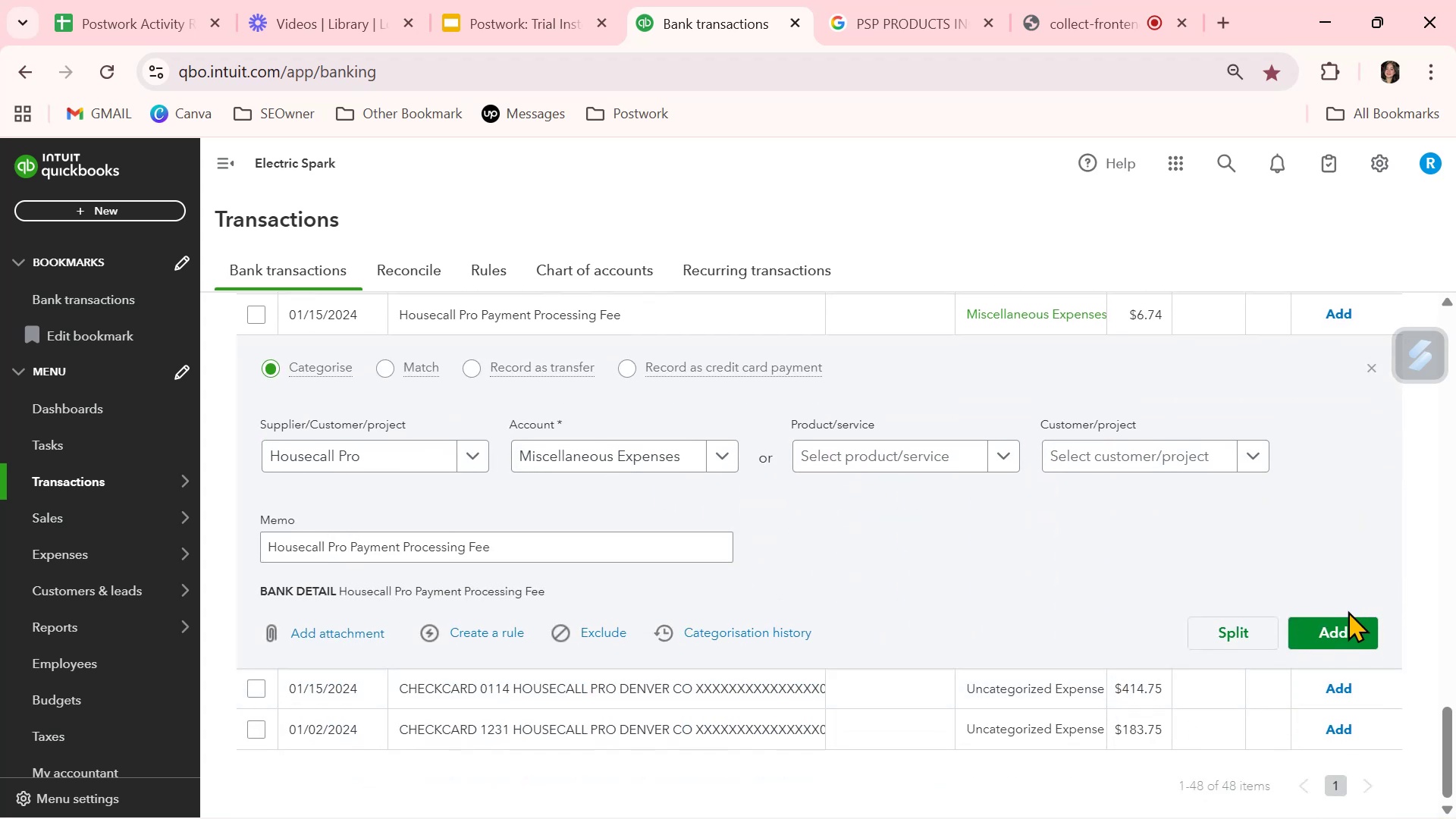 
left_click([1341, 624])
 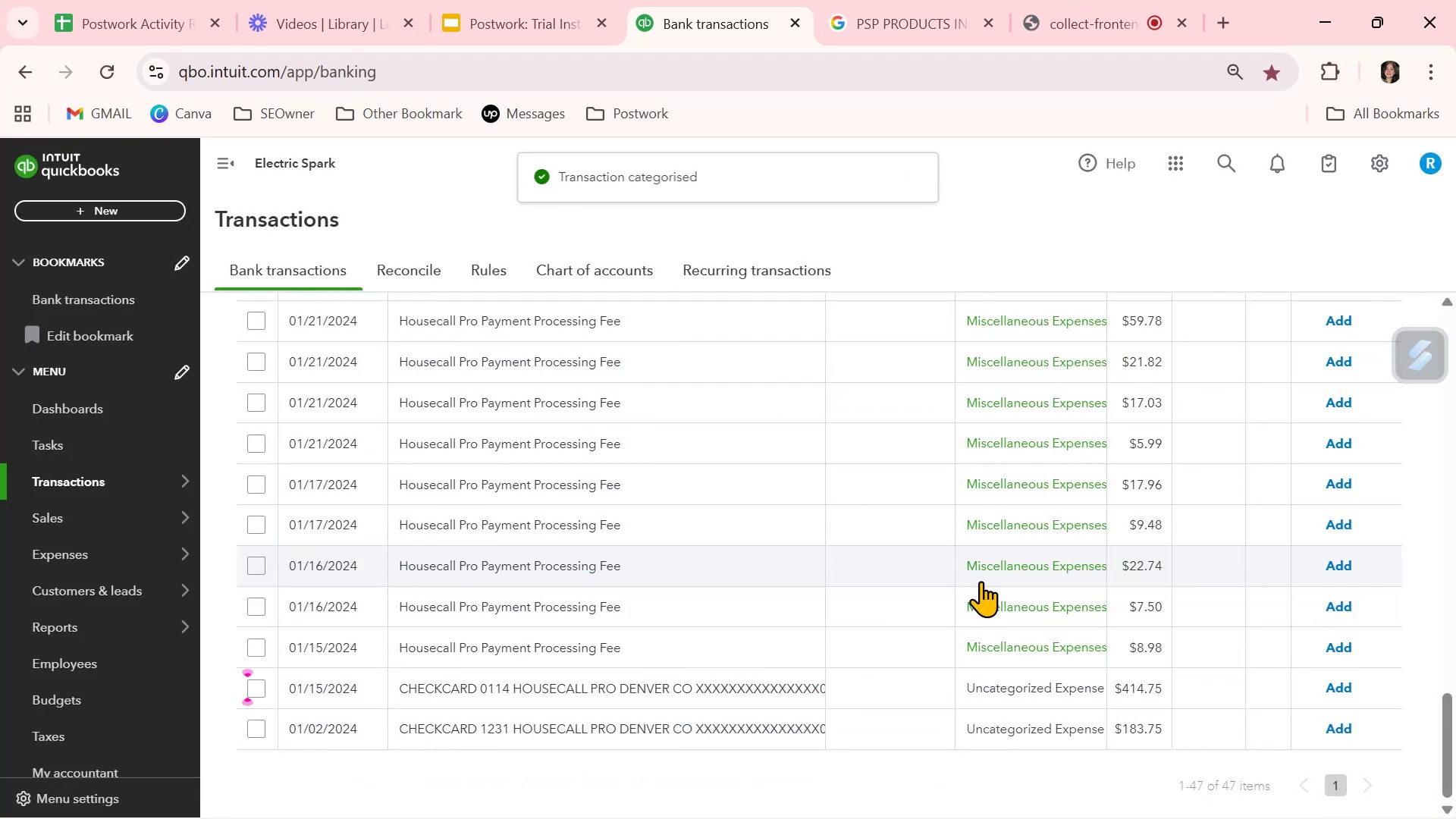 
left_click([919, 651])
 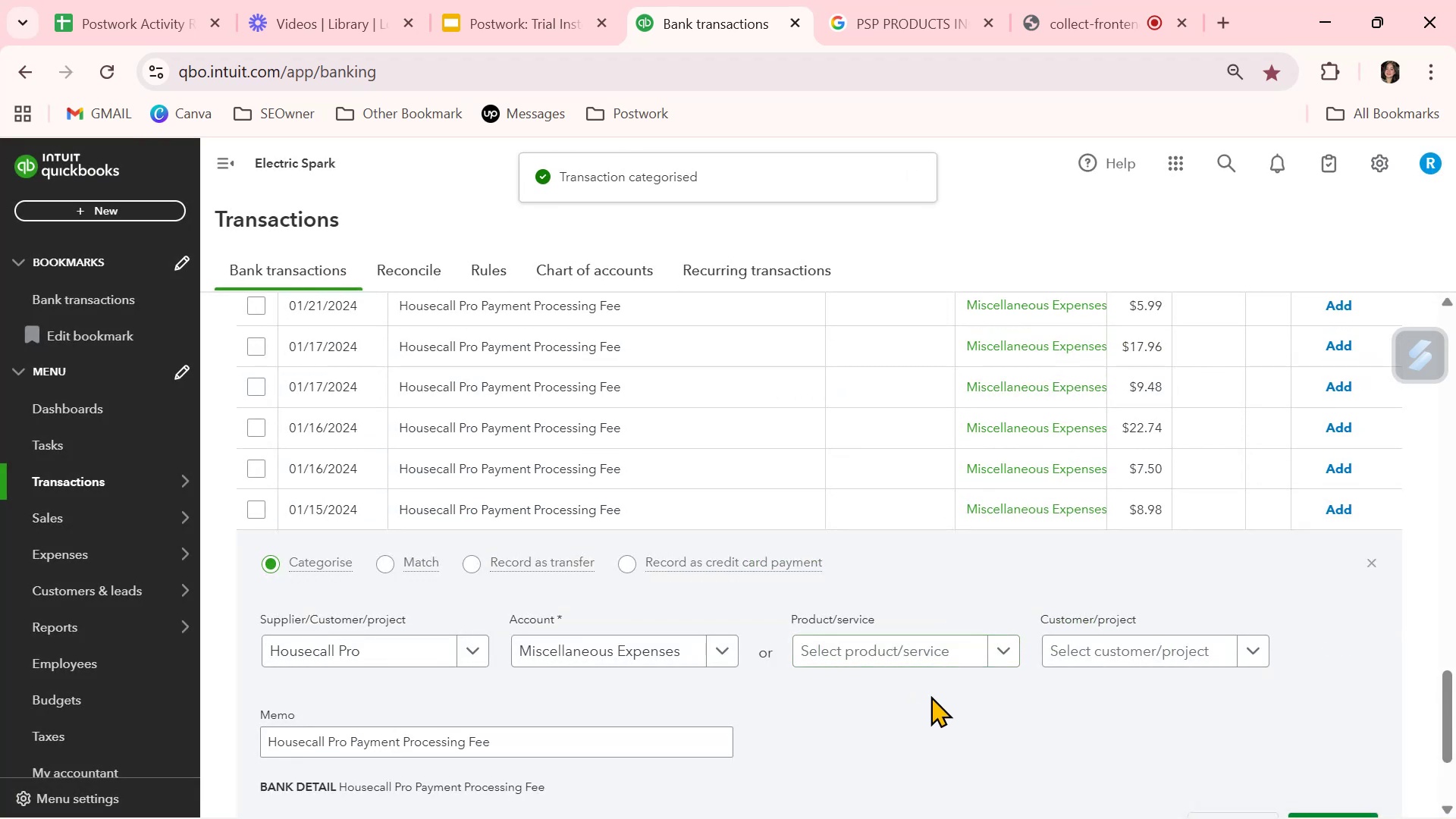 
left_click([930, 695])
 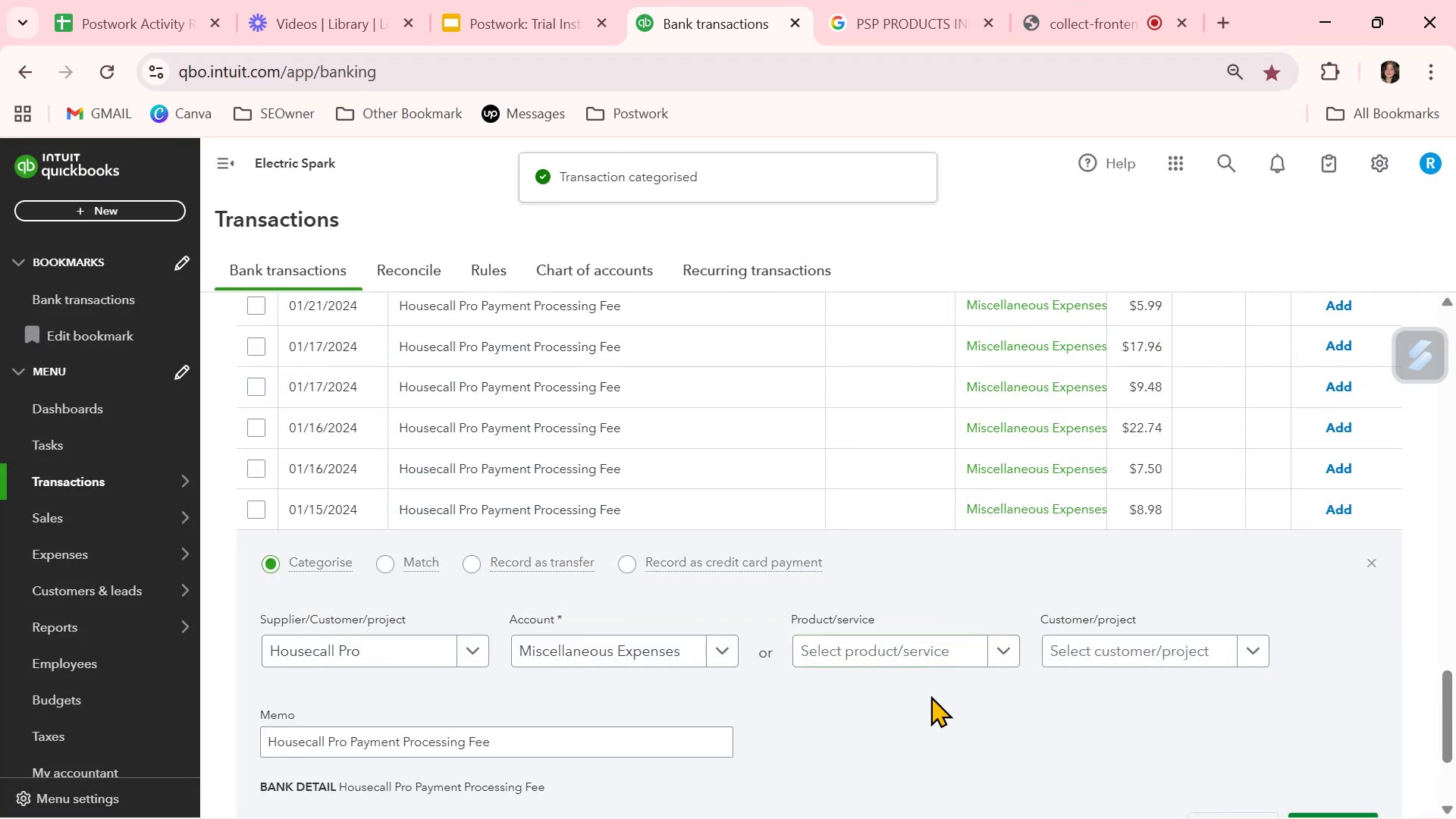 
scroll: coordinate [930, 695], scroll_direction: down, amount: 1.0
 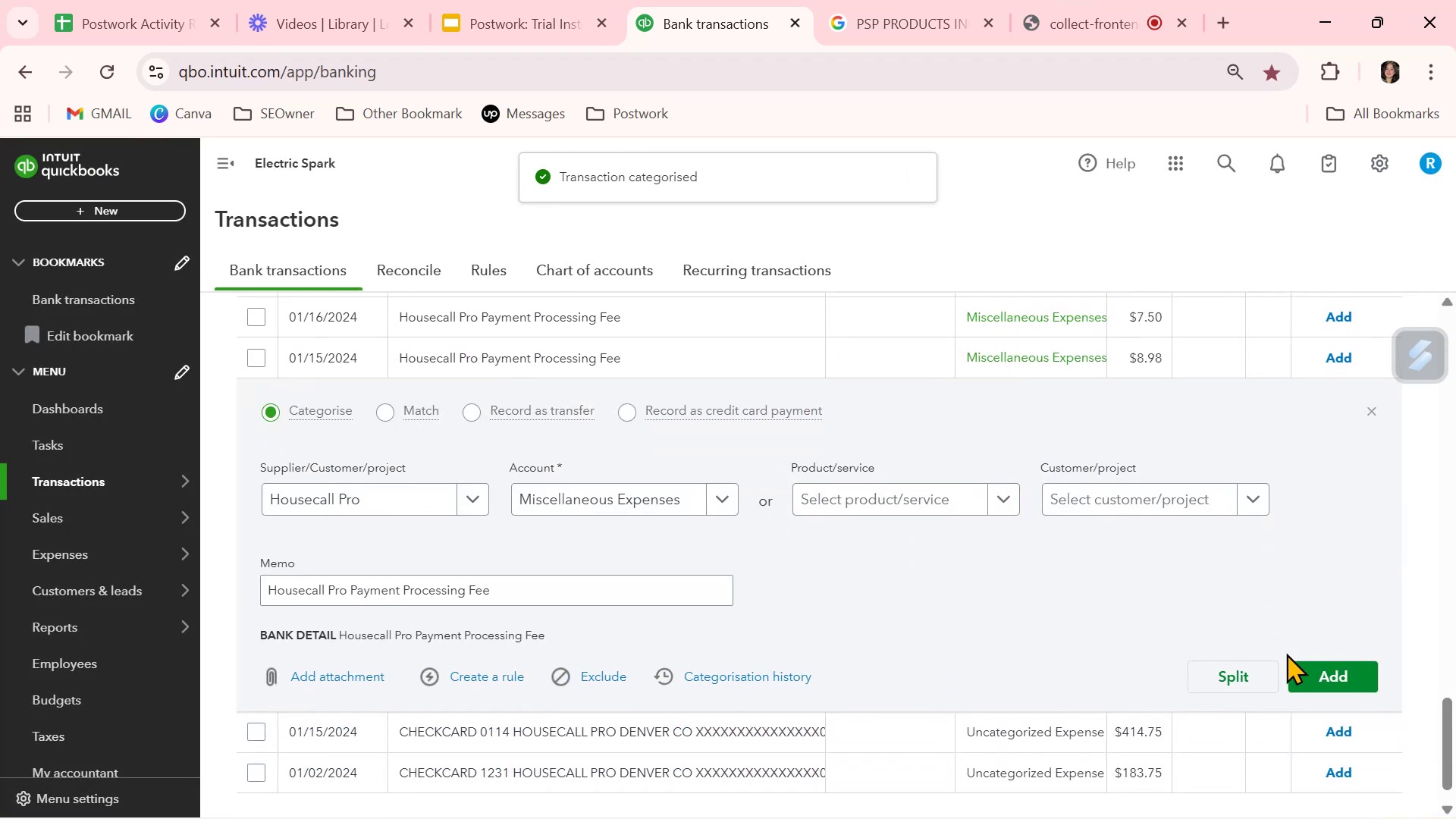 
left_click([1335, 669])
 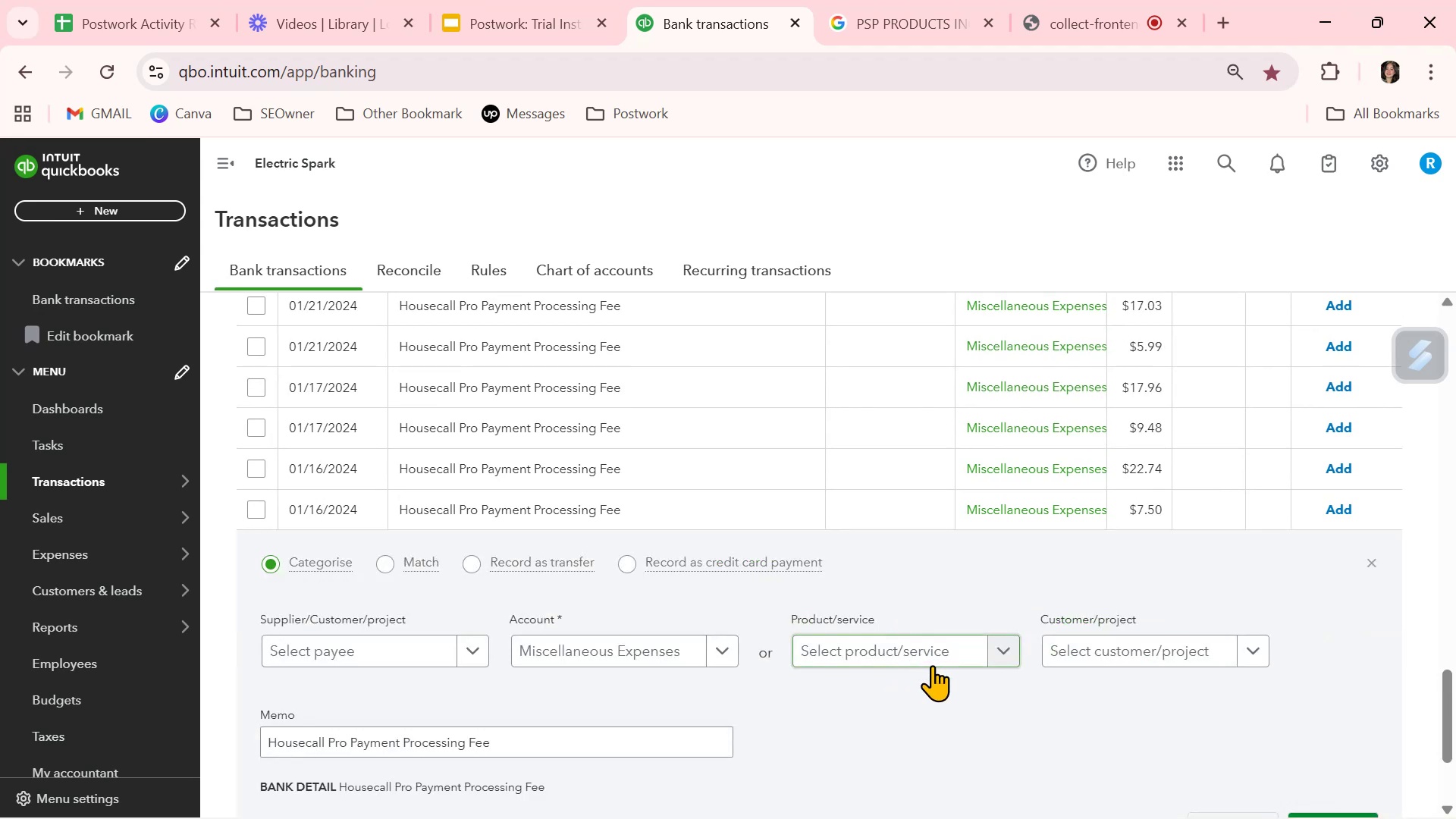 
scroll: coordinate [1063, 709], scroll_direction: down, amount: 1.0
 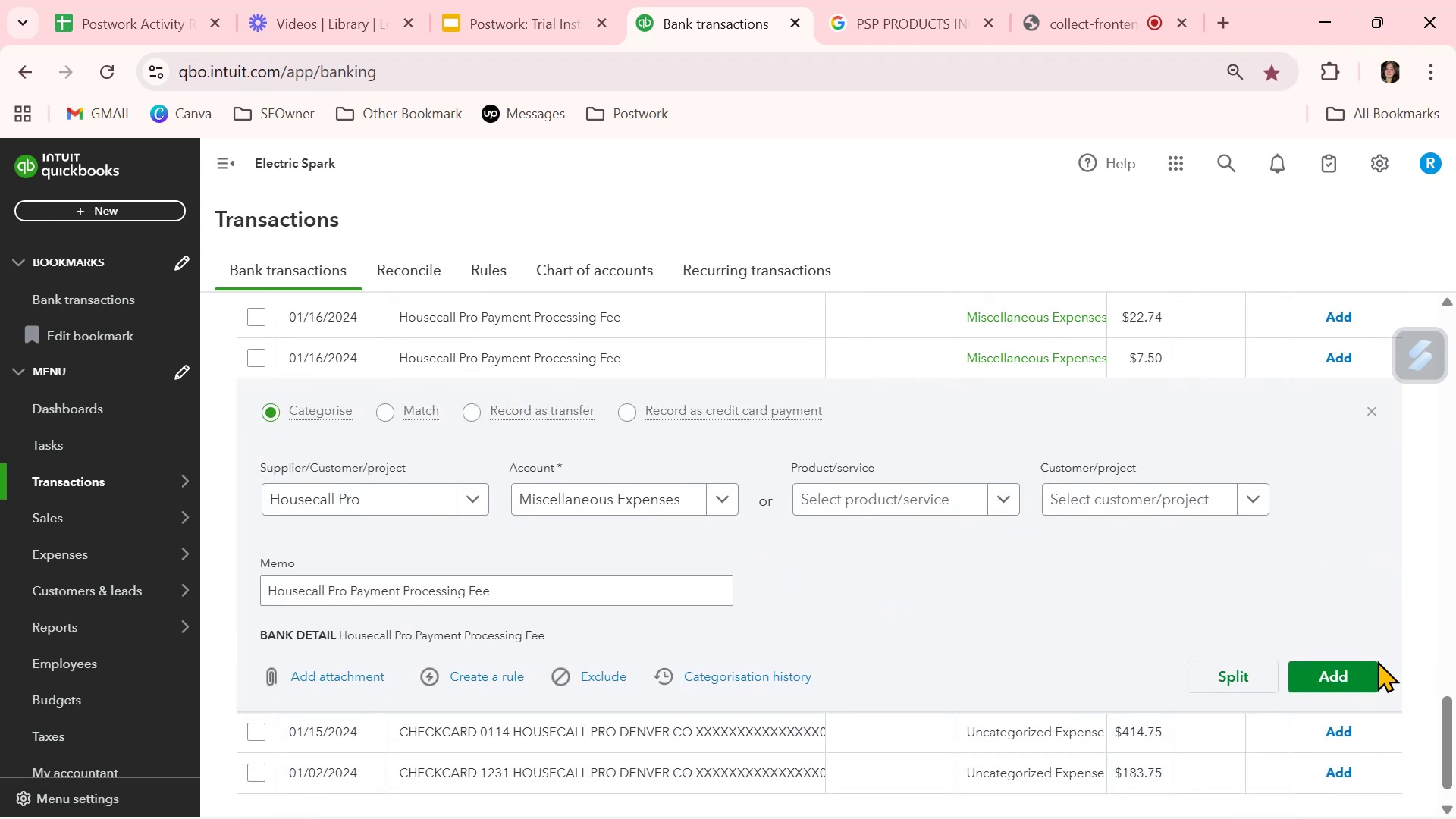 
left_click([1363, 667])
 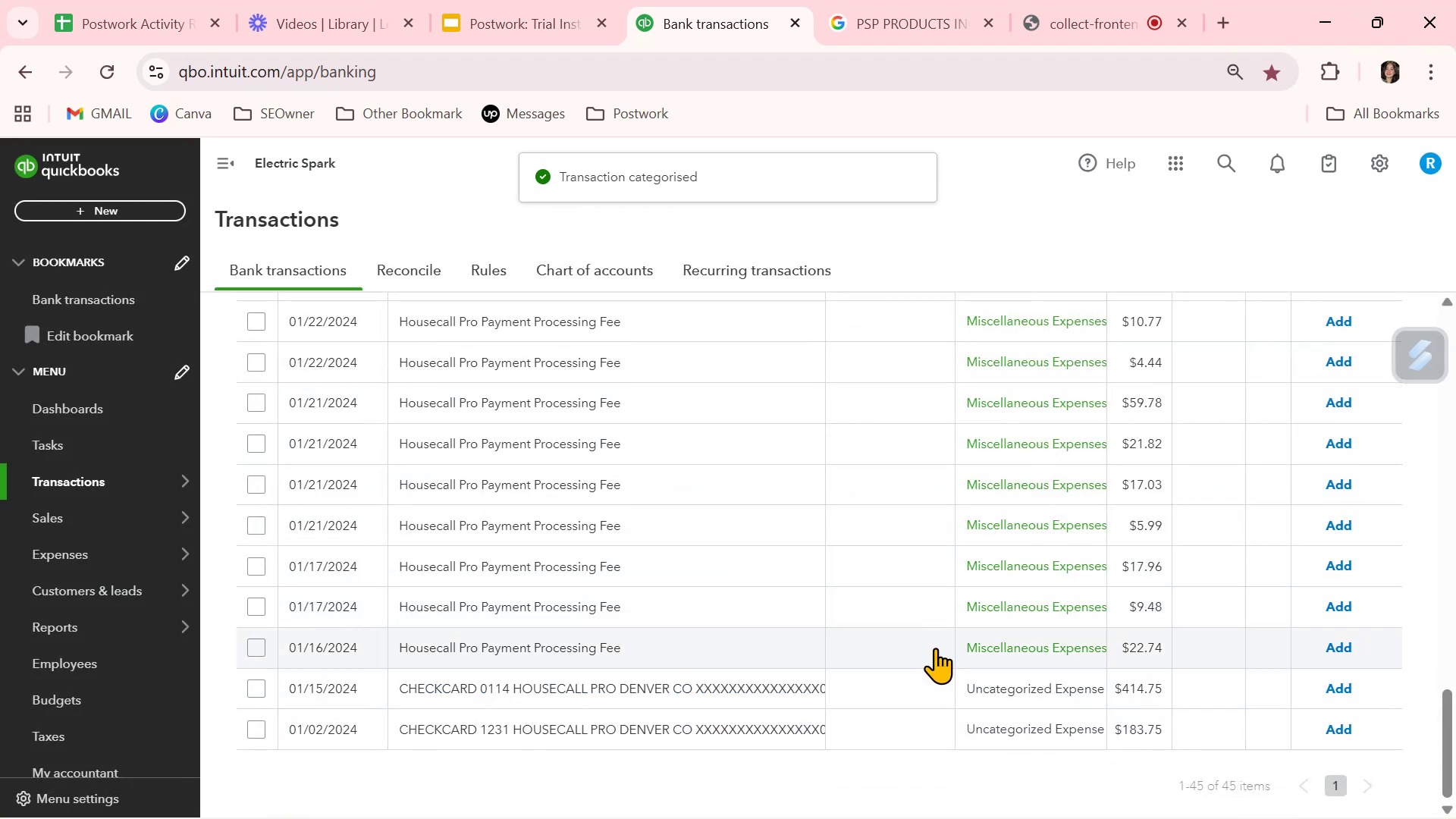 
left_click([923, 714])
 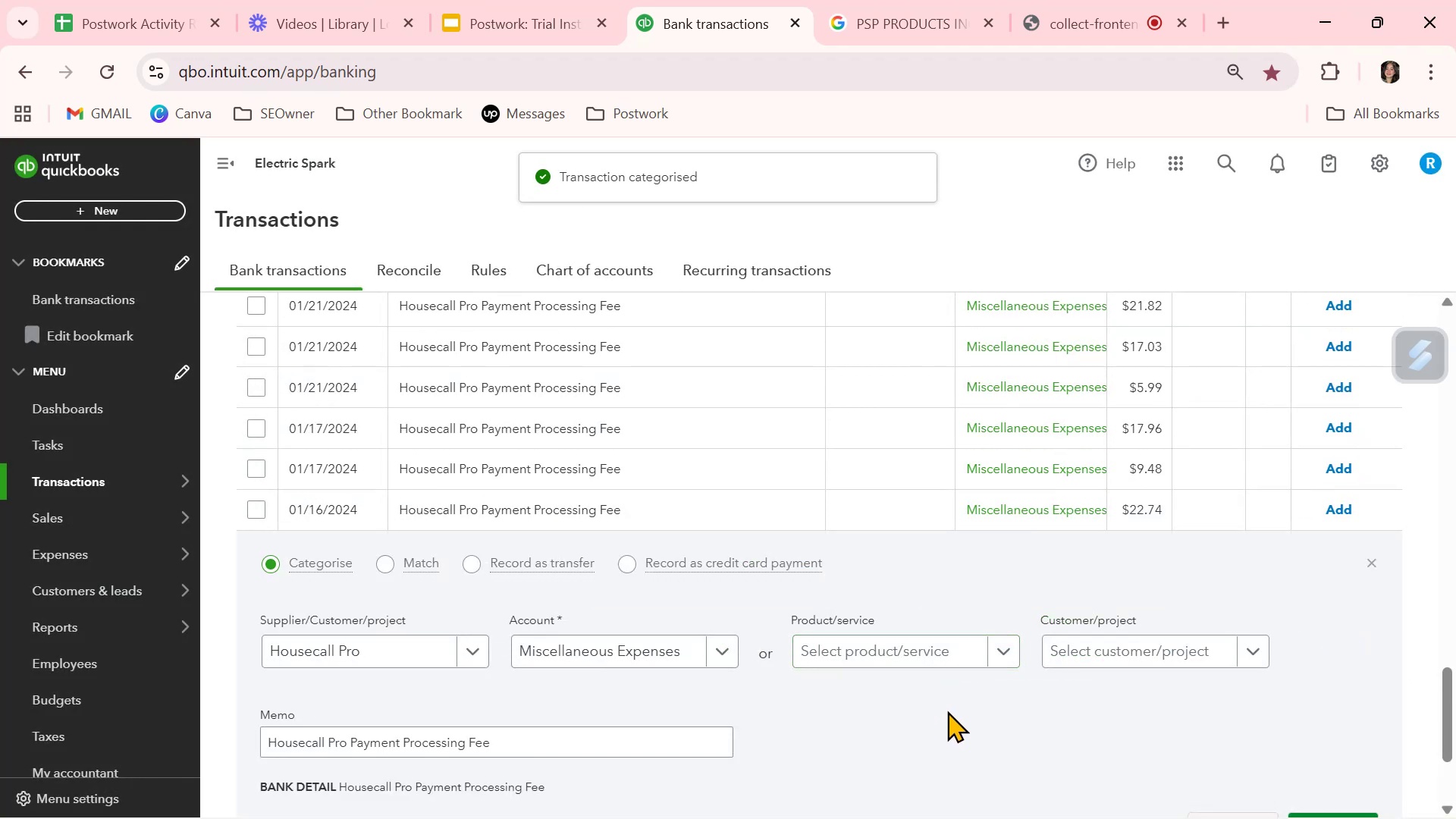 
scroll: coordinate [976, 711], scroll_direction: down, amount: 2.0
 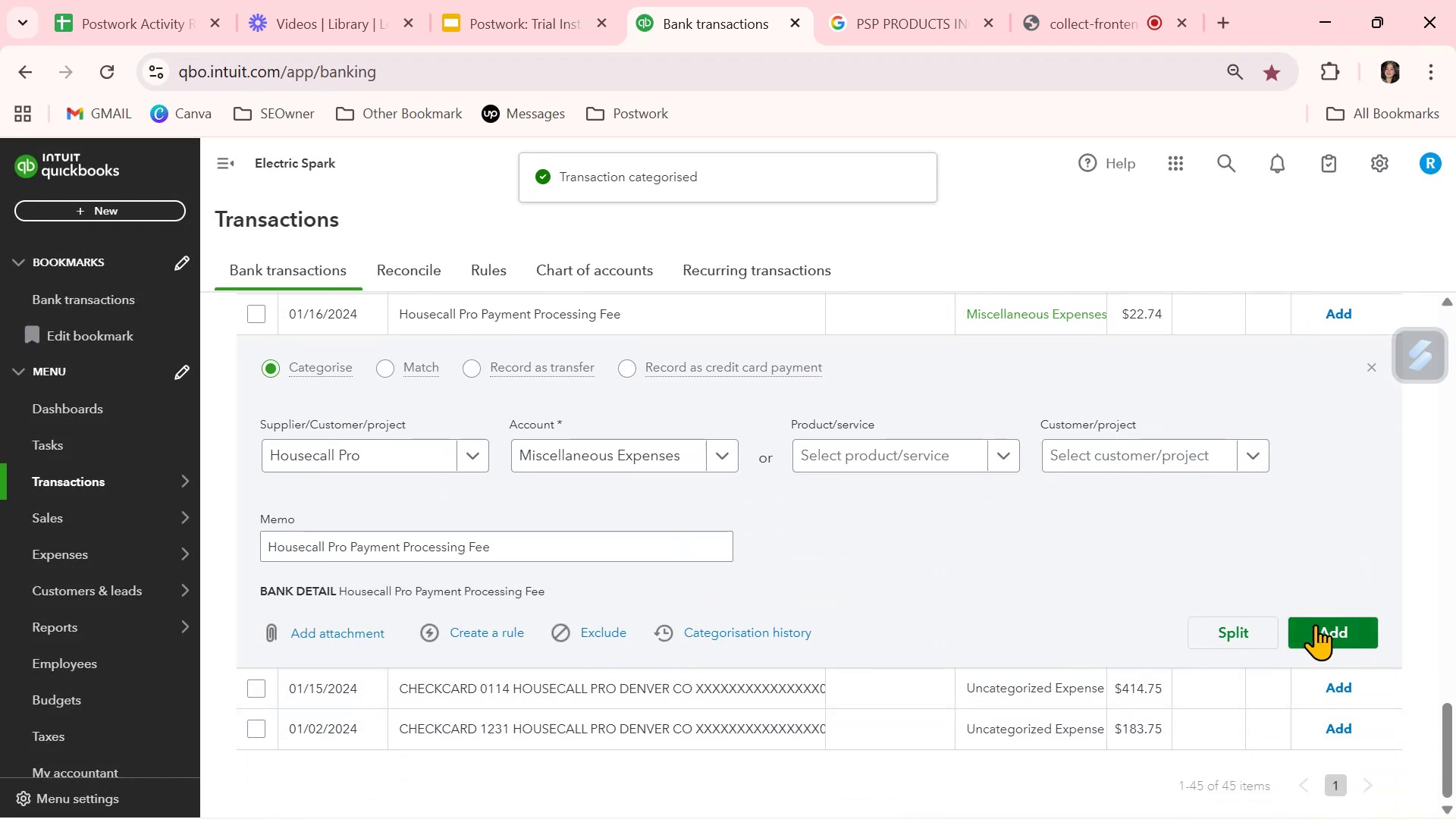 
left_click([1338, 624])
 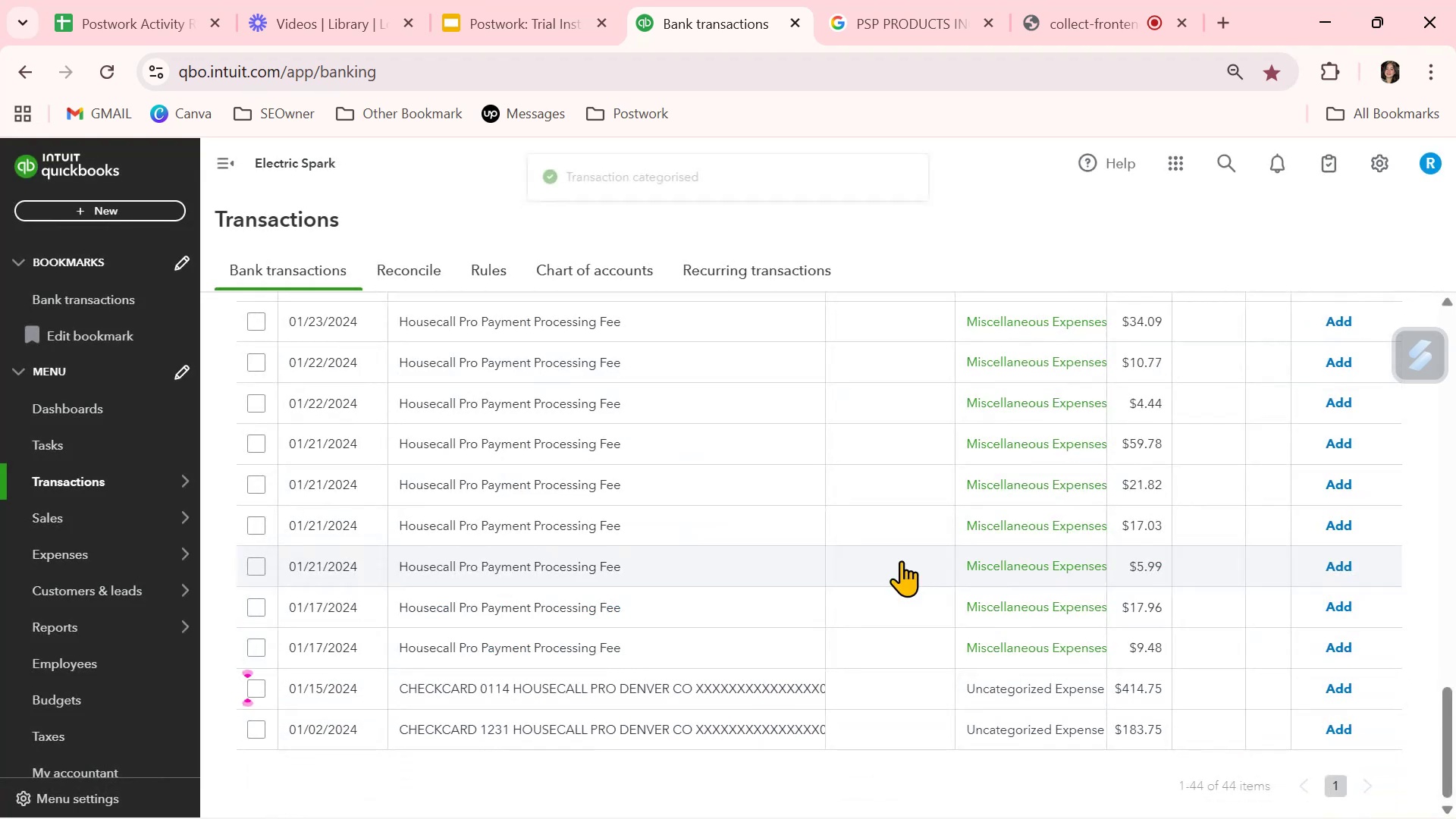 
left_click([905, 641])
 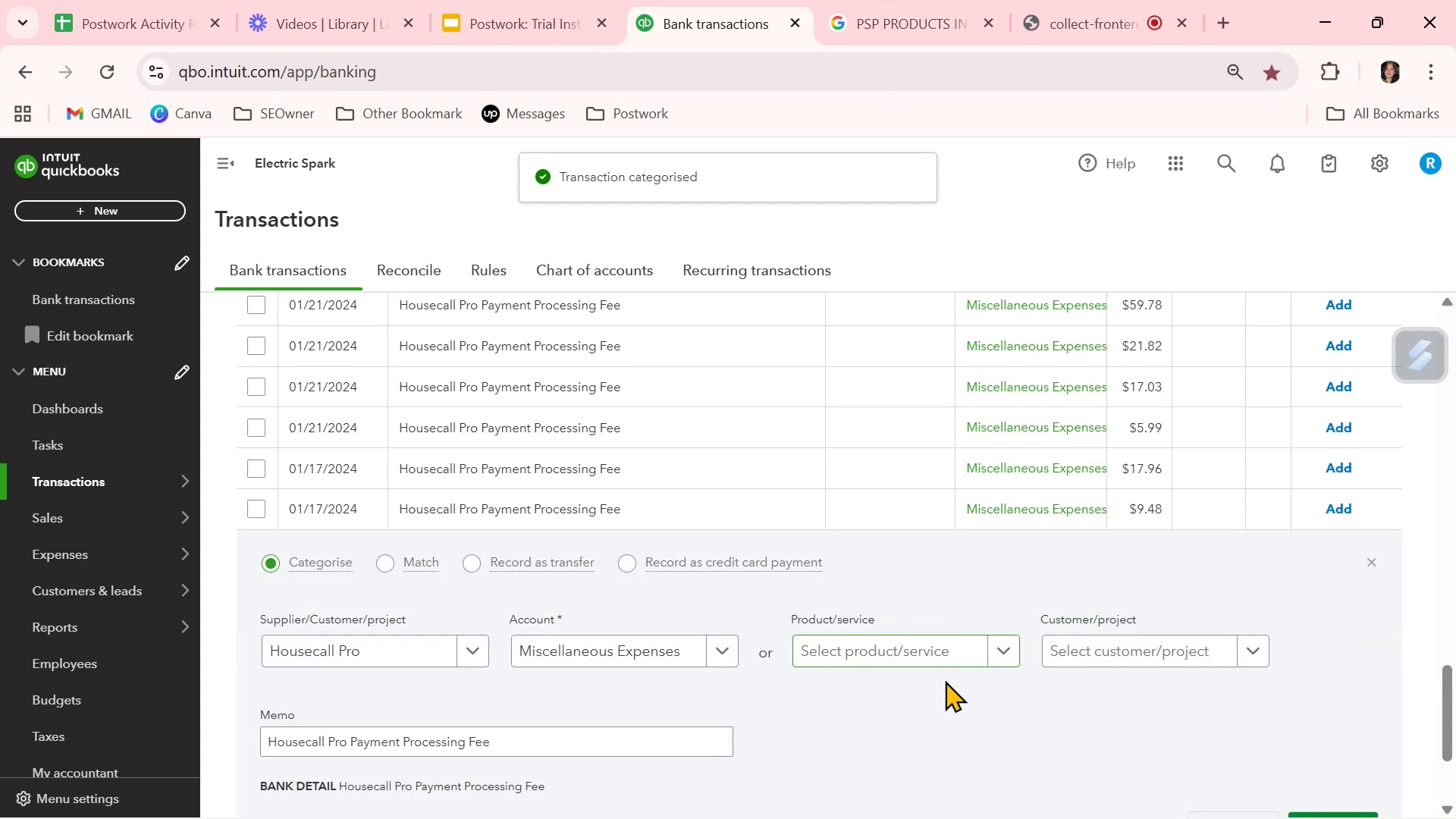 
left_click([946, 682])
 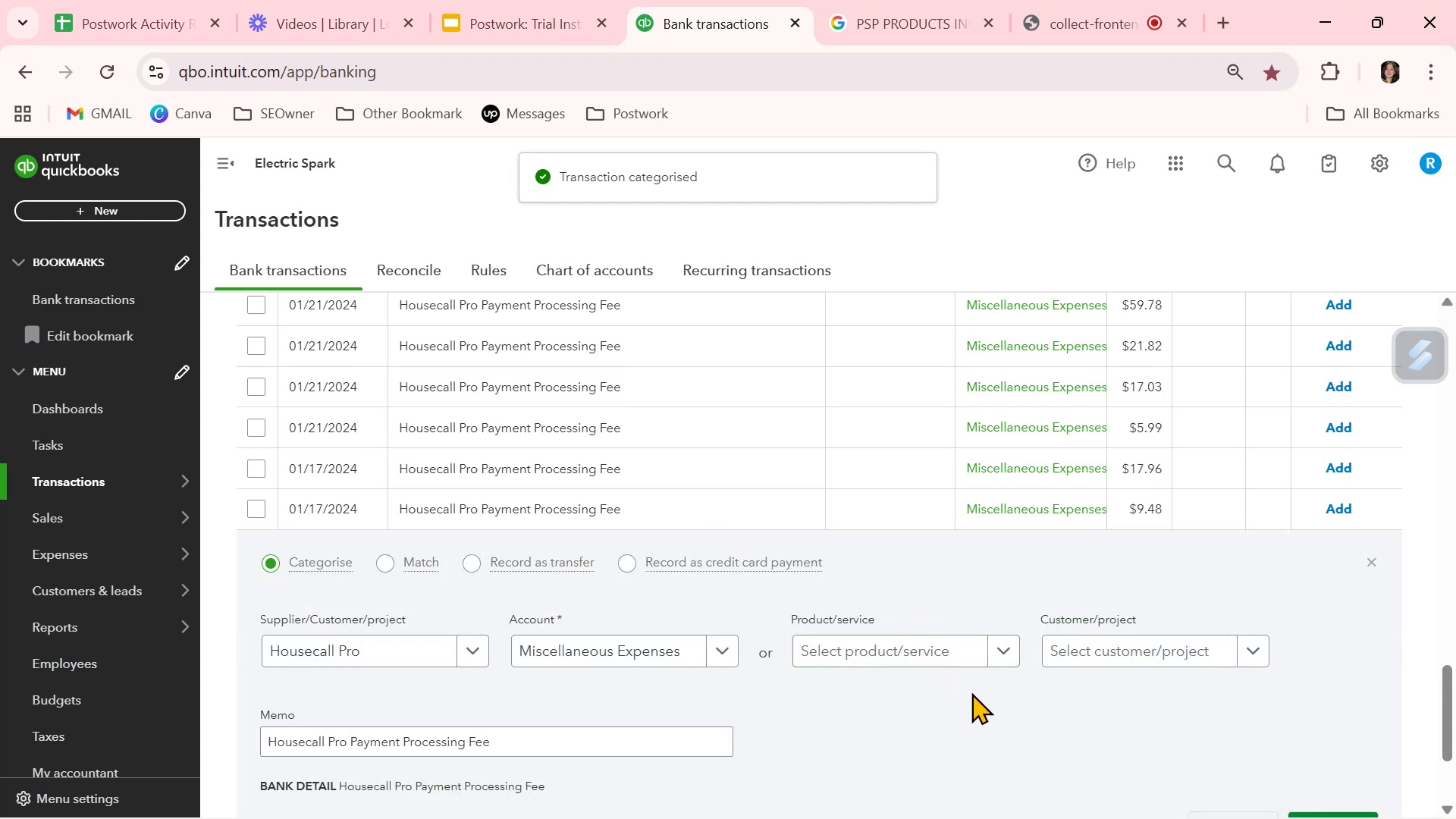 
scroll: coordinate [972, 692], scroll_direction: down, amount: 1.0
 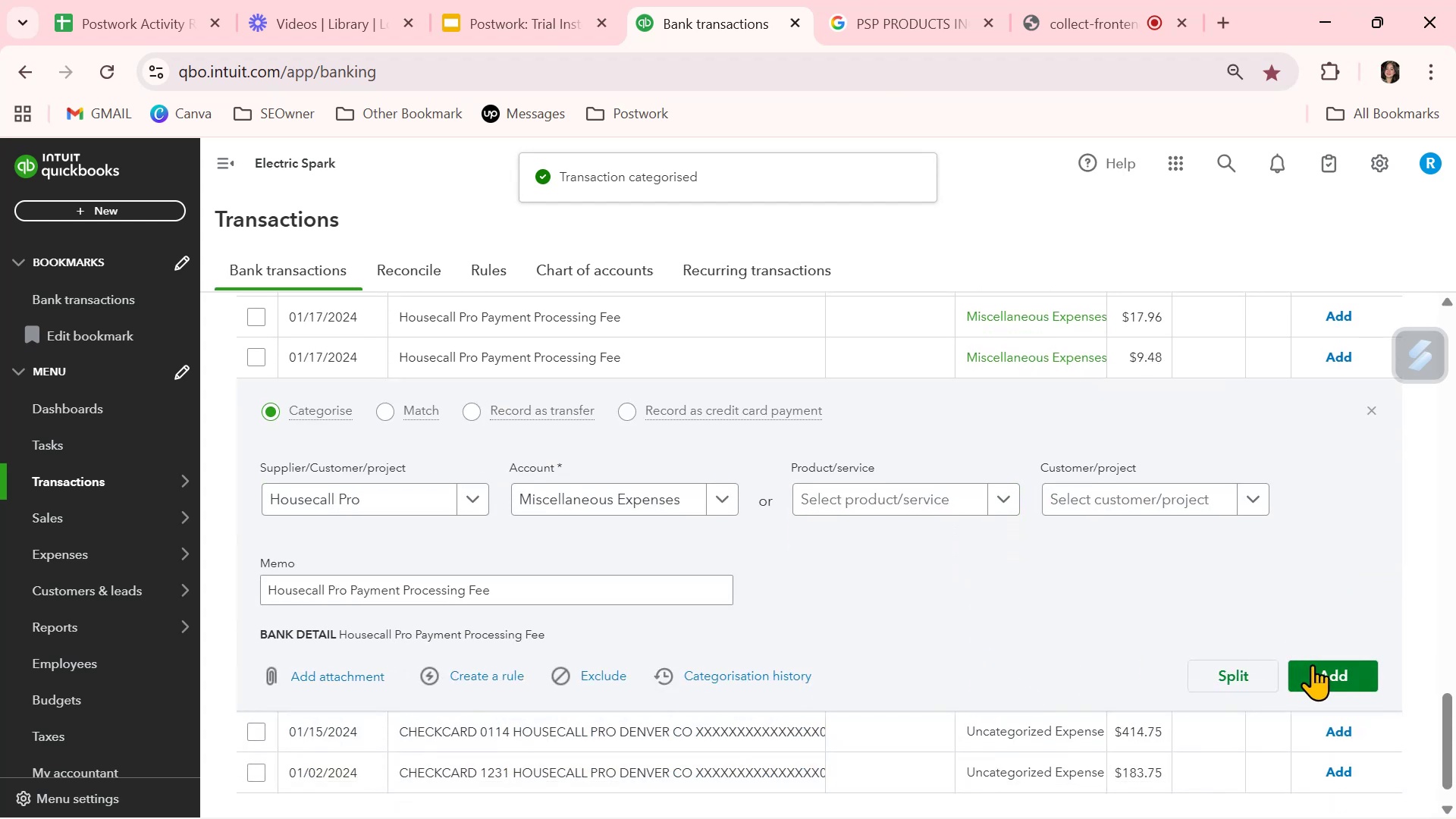 
left_click([1351, 664])
 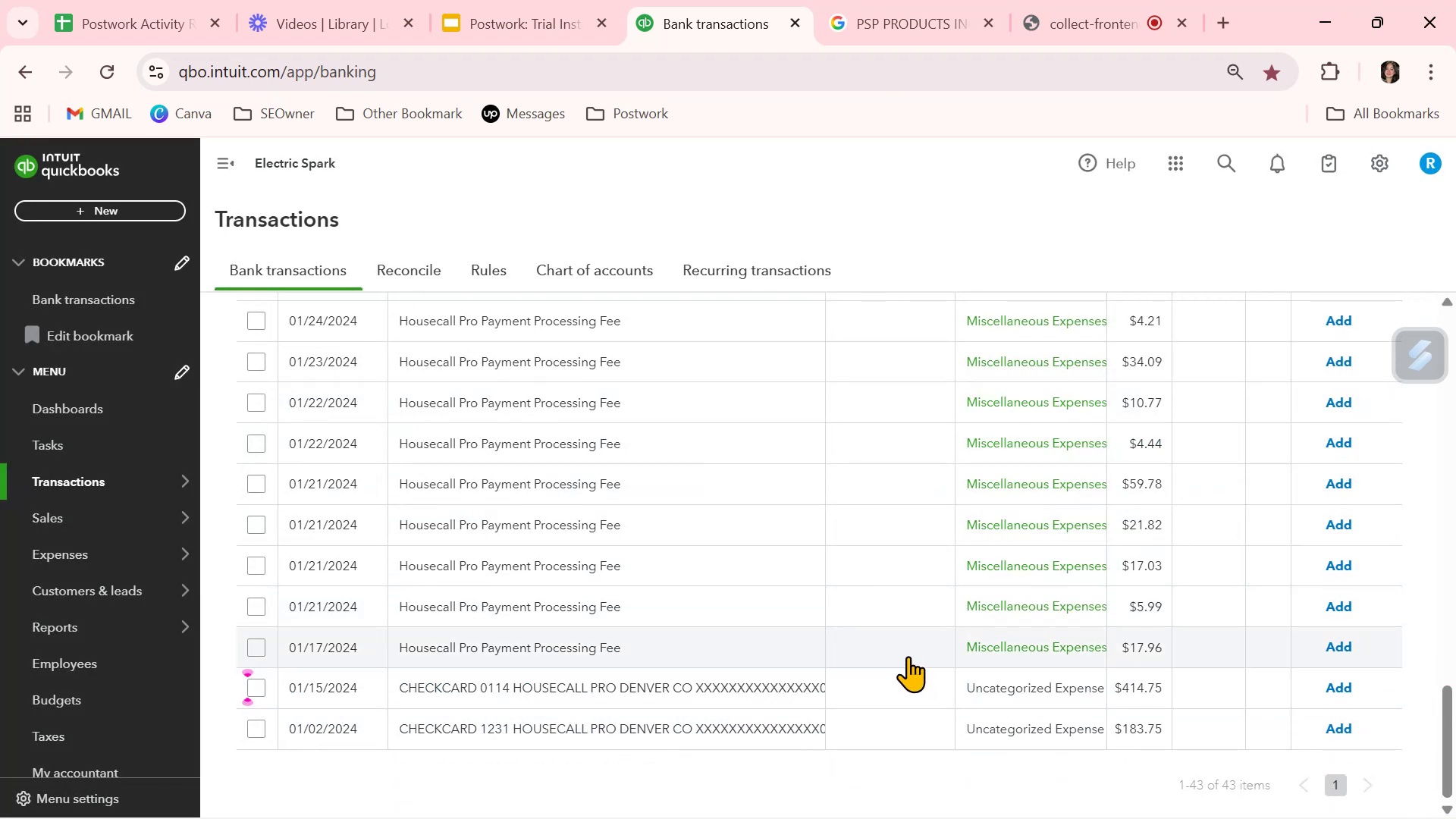 
left_click([904, 642])
 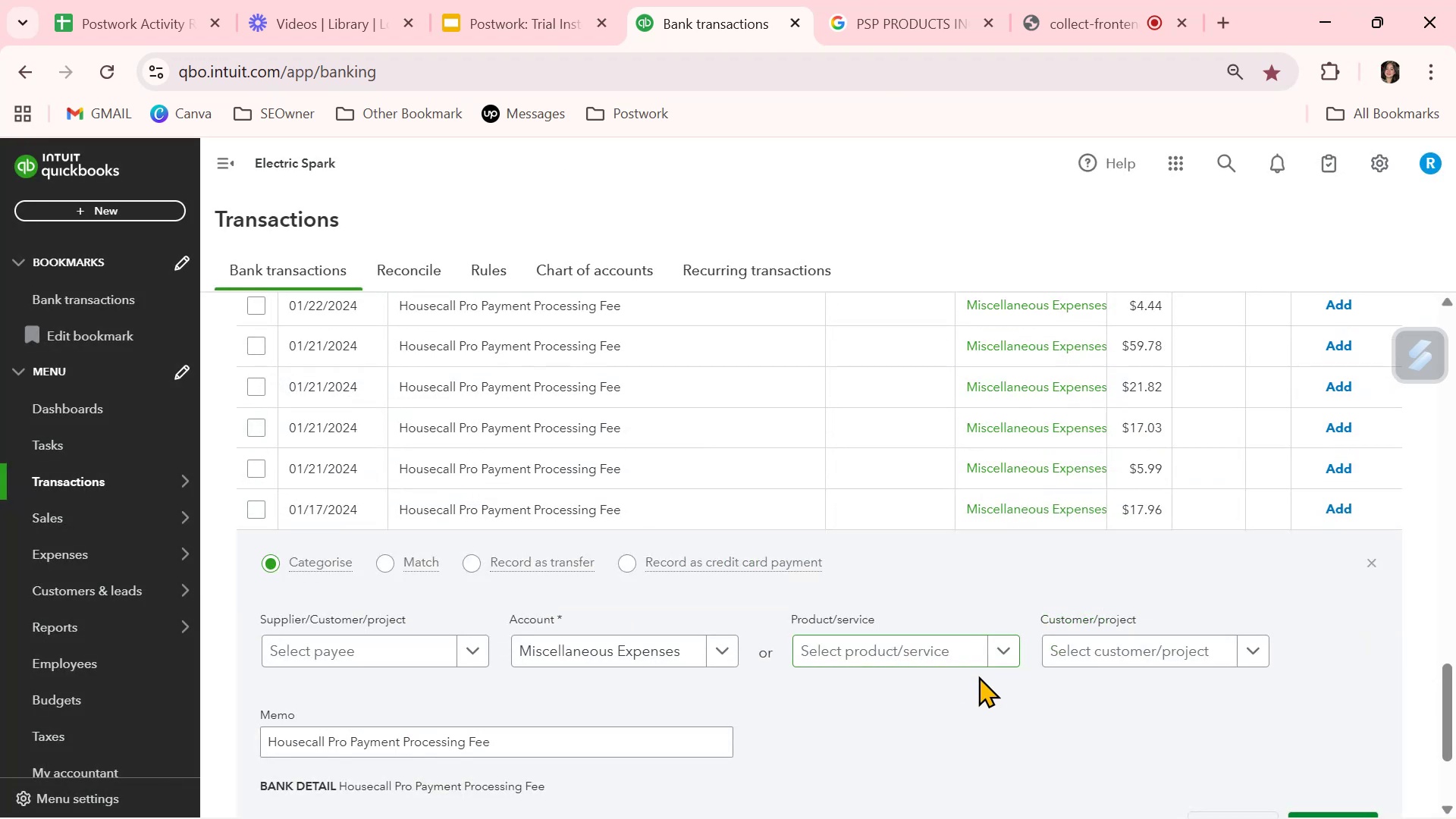 
scroll: coordinate [1006, 692], scroll_direction: down, amount: 1.0
 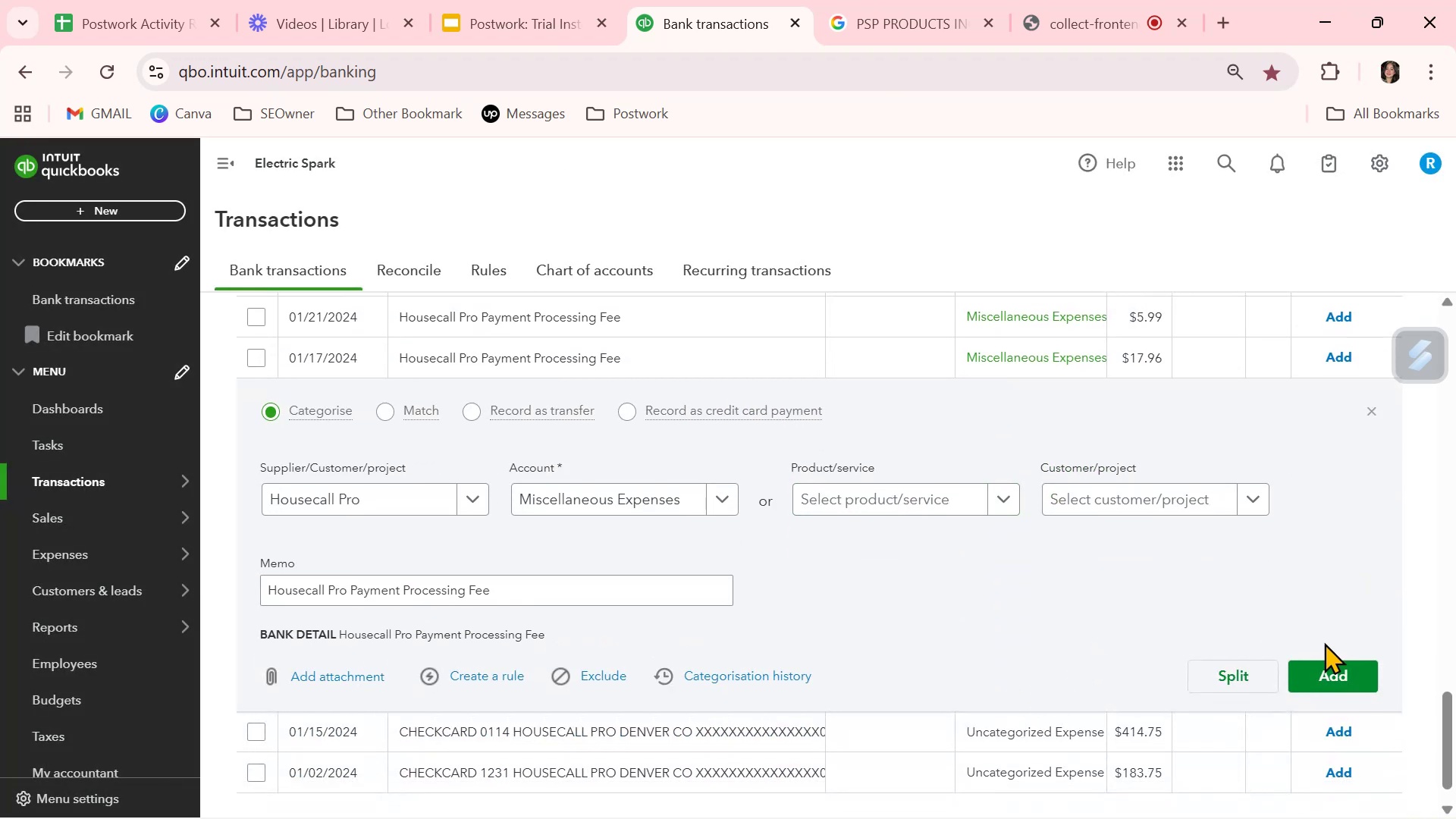 
left_click([1329, 663])
 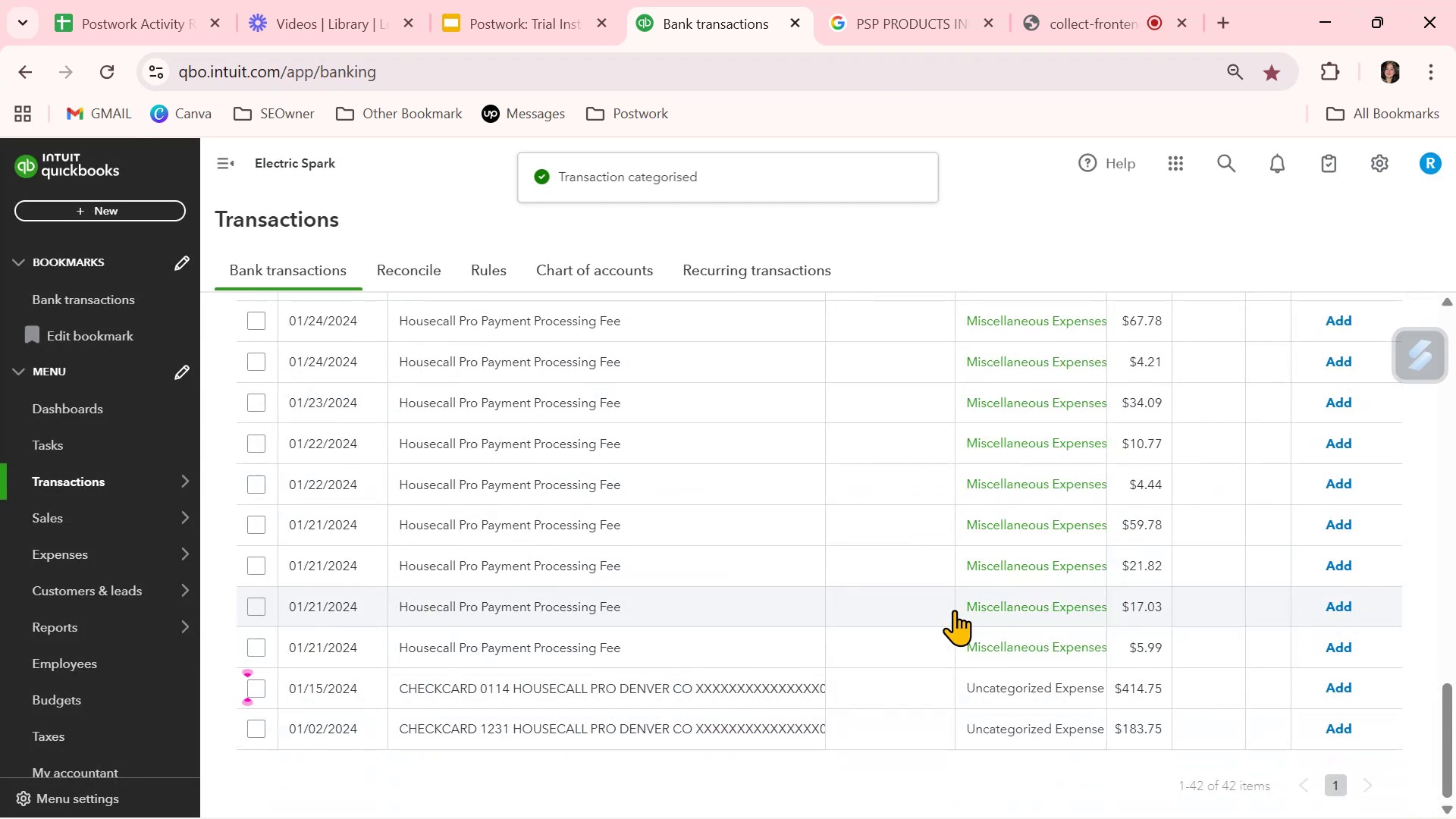 
left_click([924, 634])
 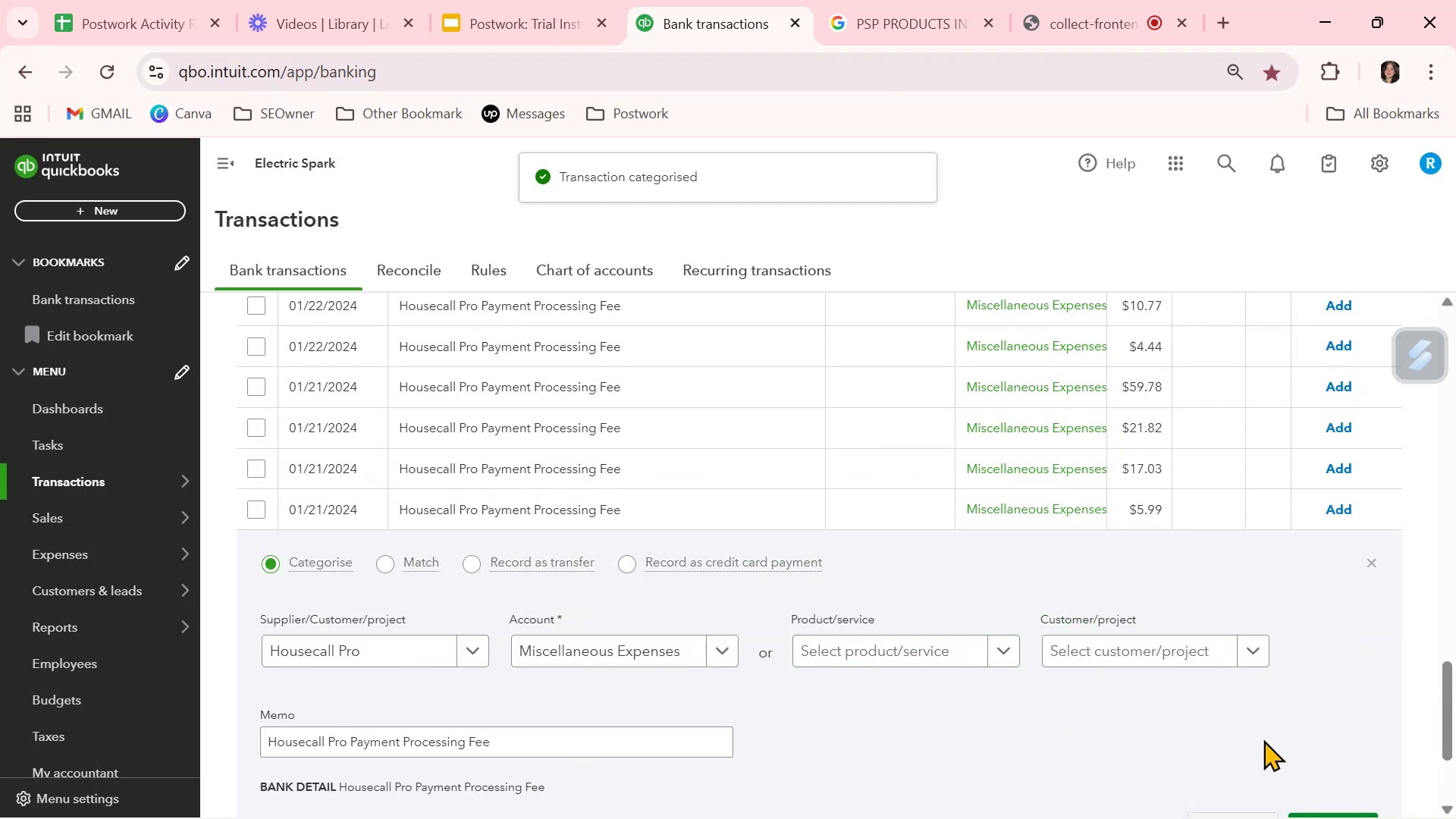 
scroll: coordinate [1267, 734], scroll_direction: down, amount: 1.0
 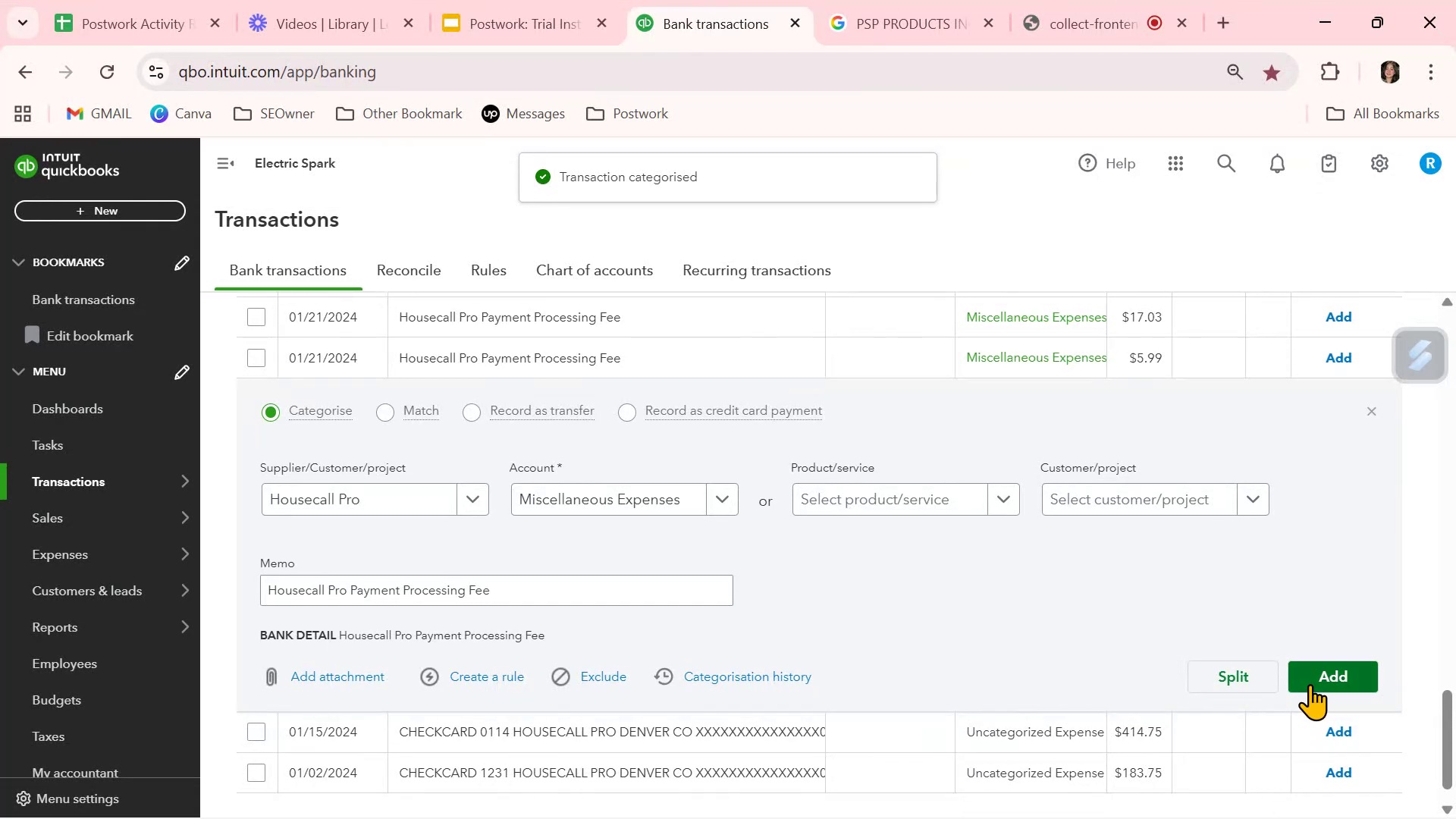 
left_click([1314, 679])
 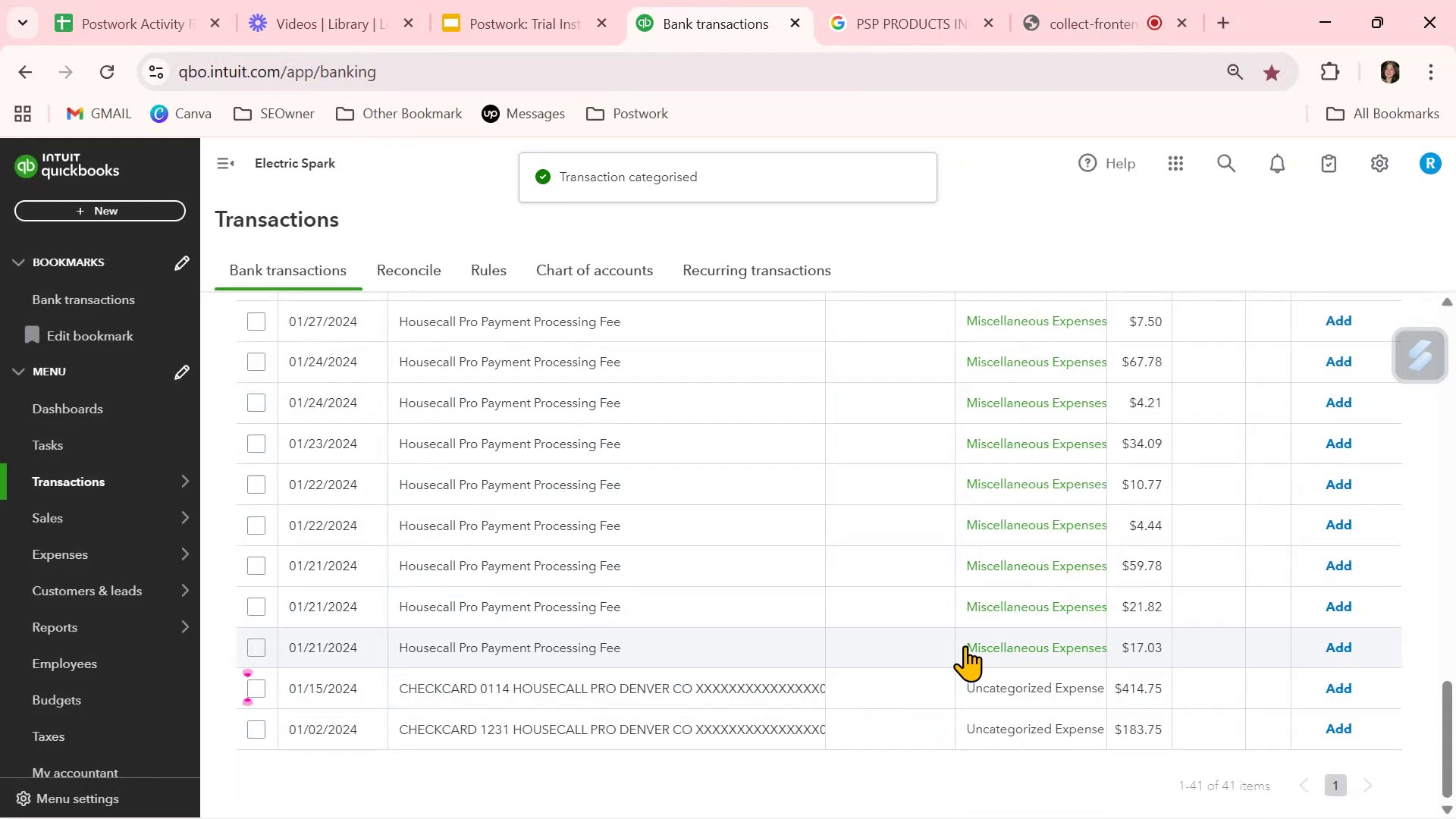 
left_click([925, 662])
 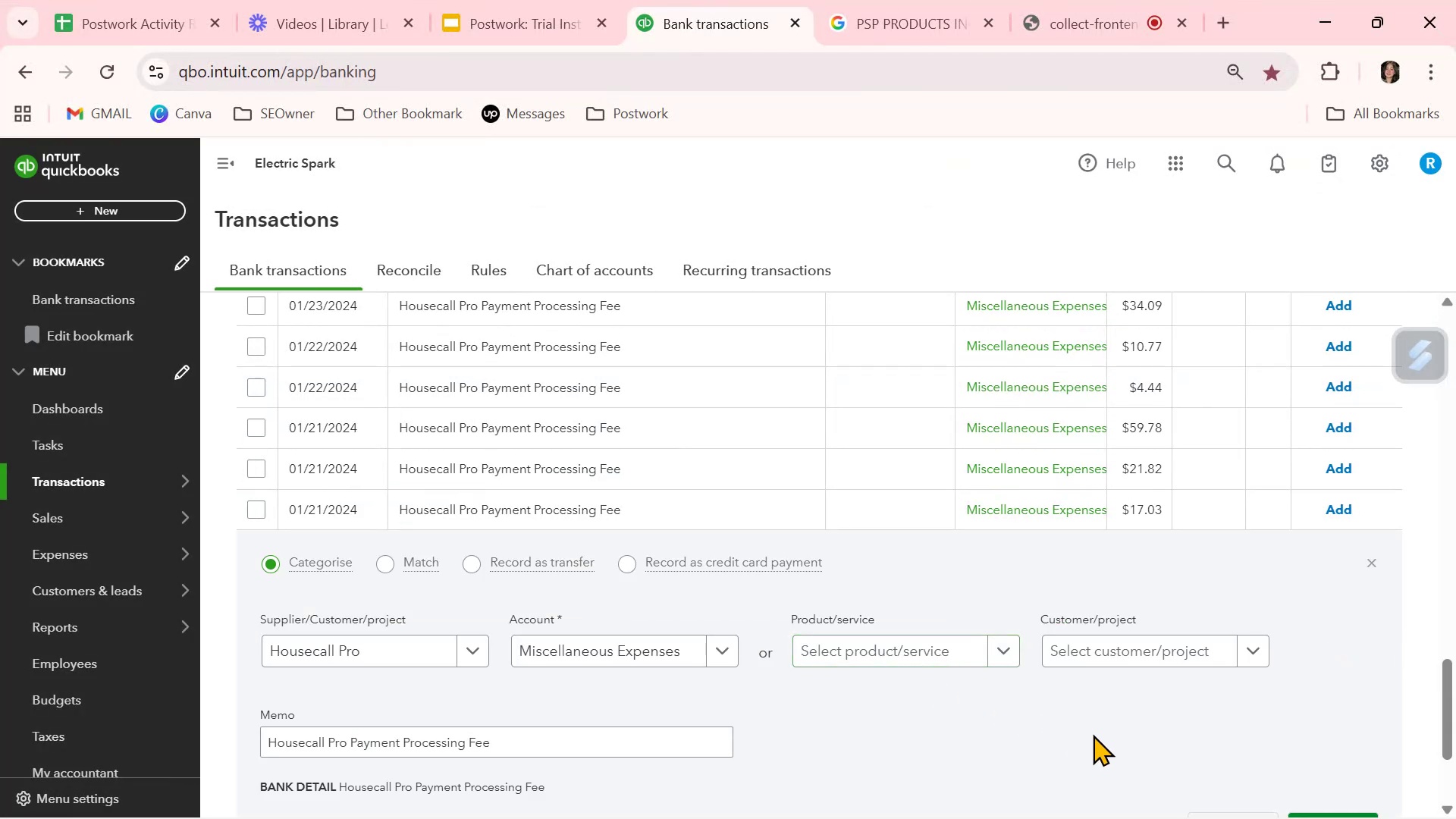 
scroll: coordinate [1174, 745], scroll_direction: down, amount: 1.0
 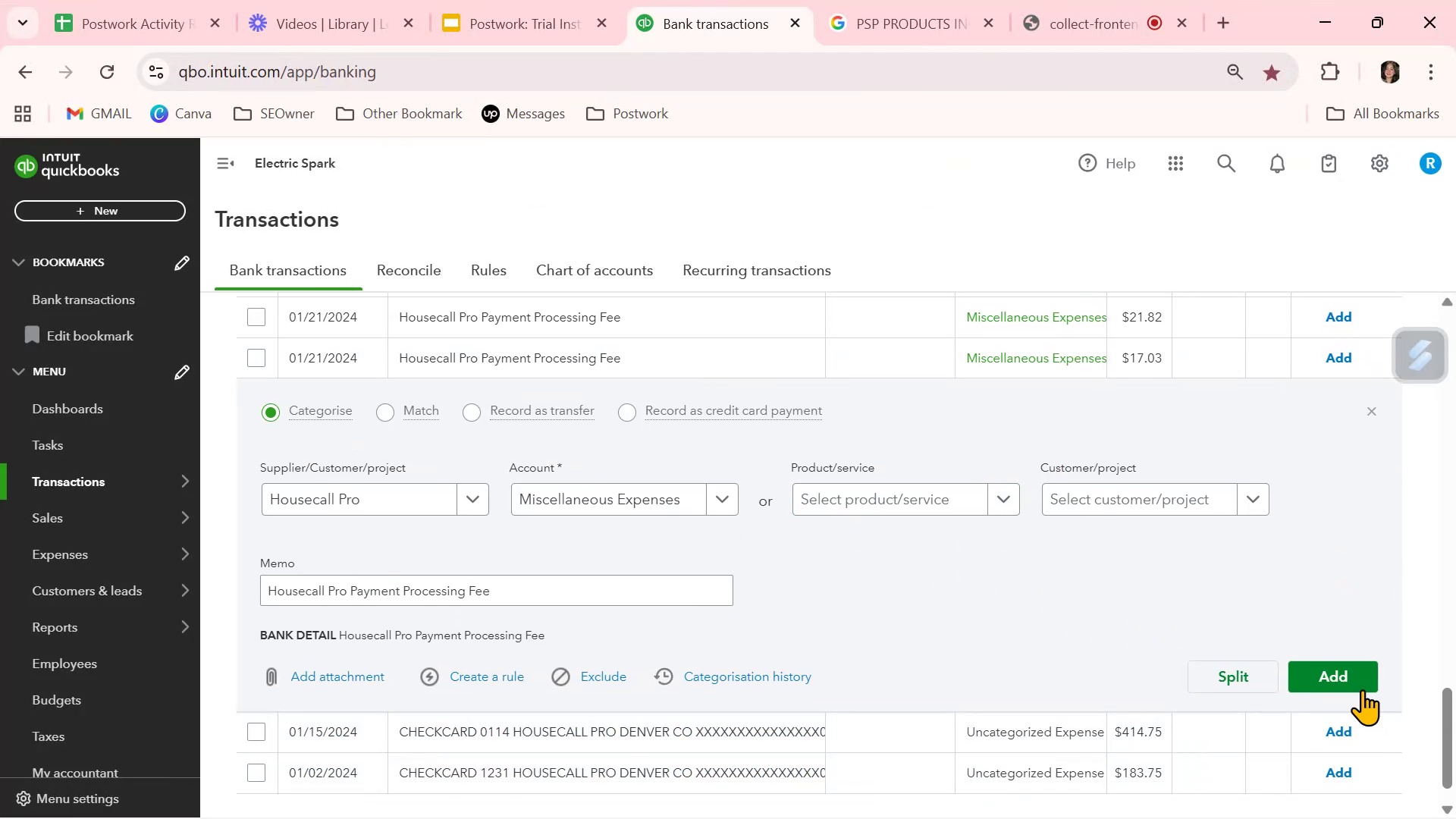 
left_click([1351, 681])
 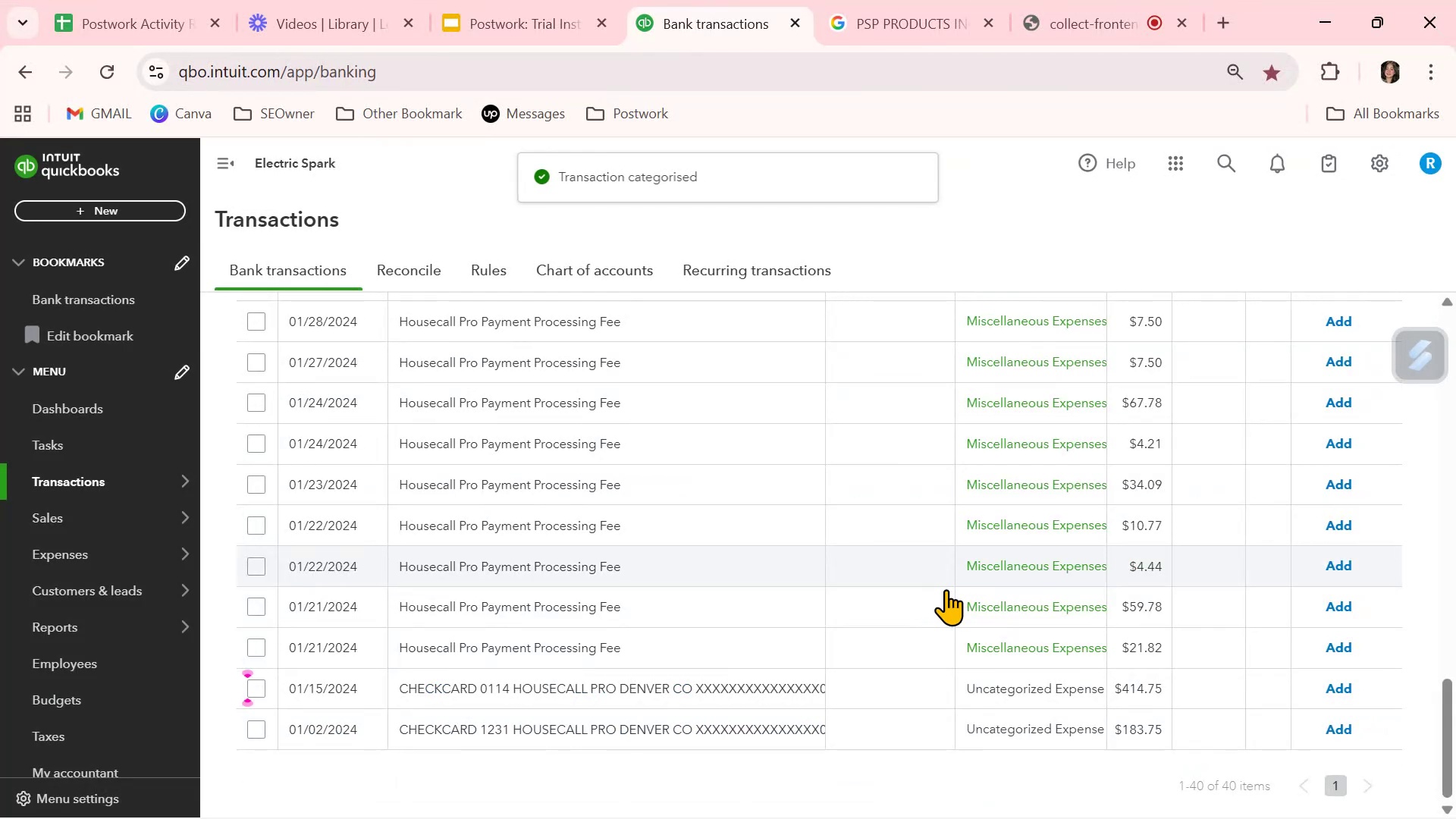 
left_click([902, 647])
 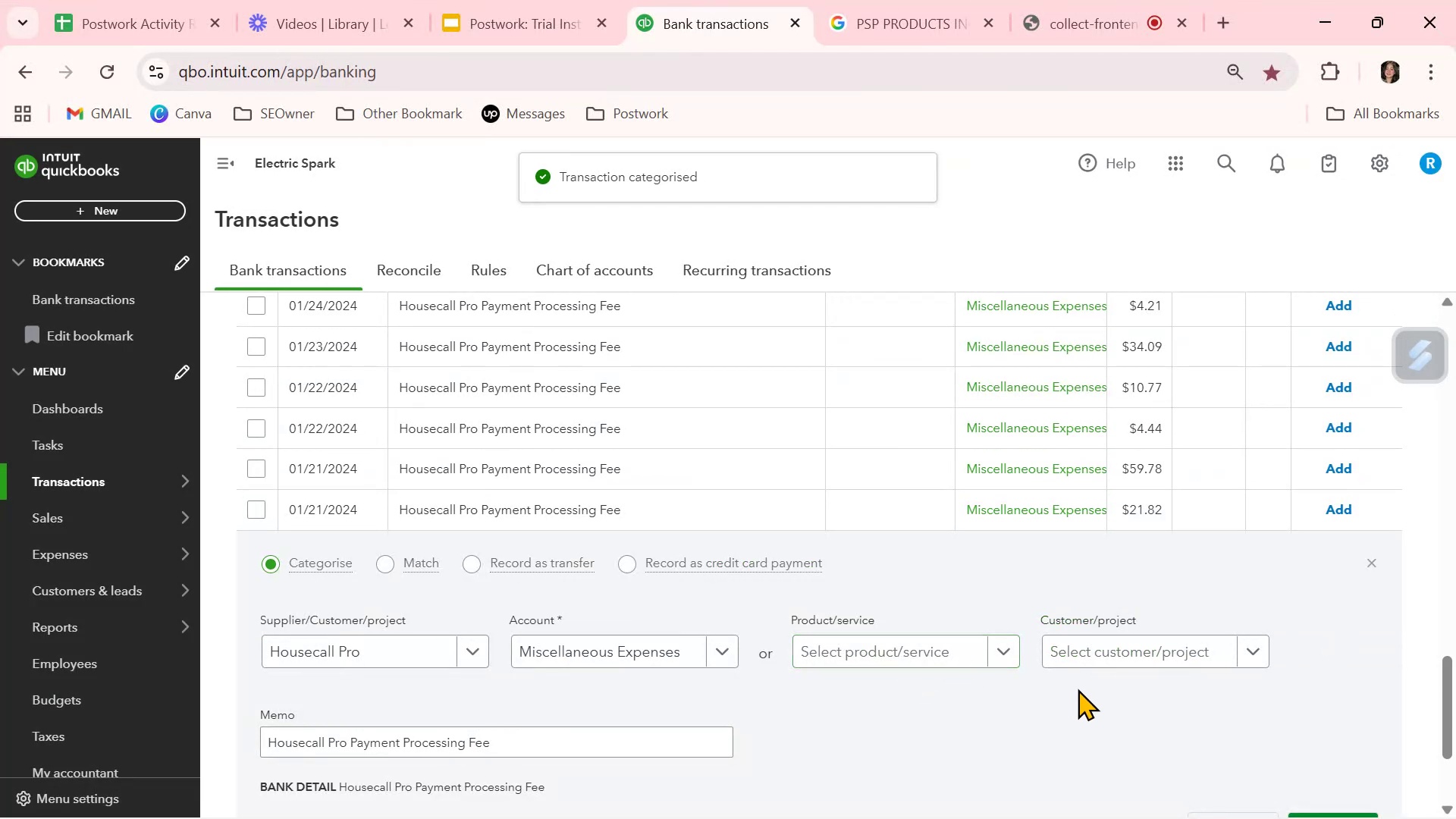 
scroll: coordinate [1138, 702], scroll_direction: down, amount: 1.0
 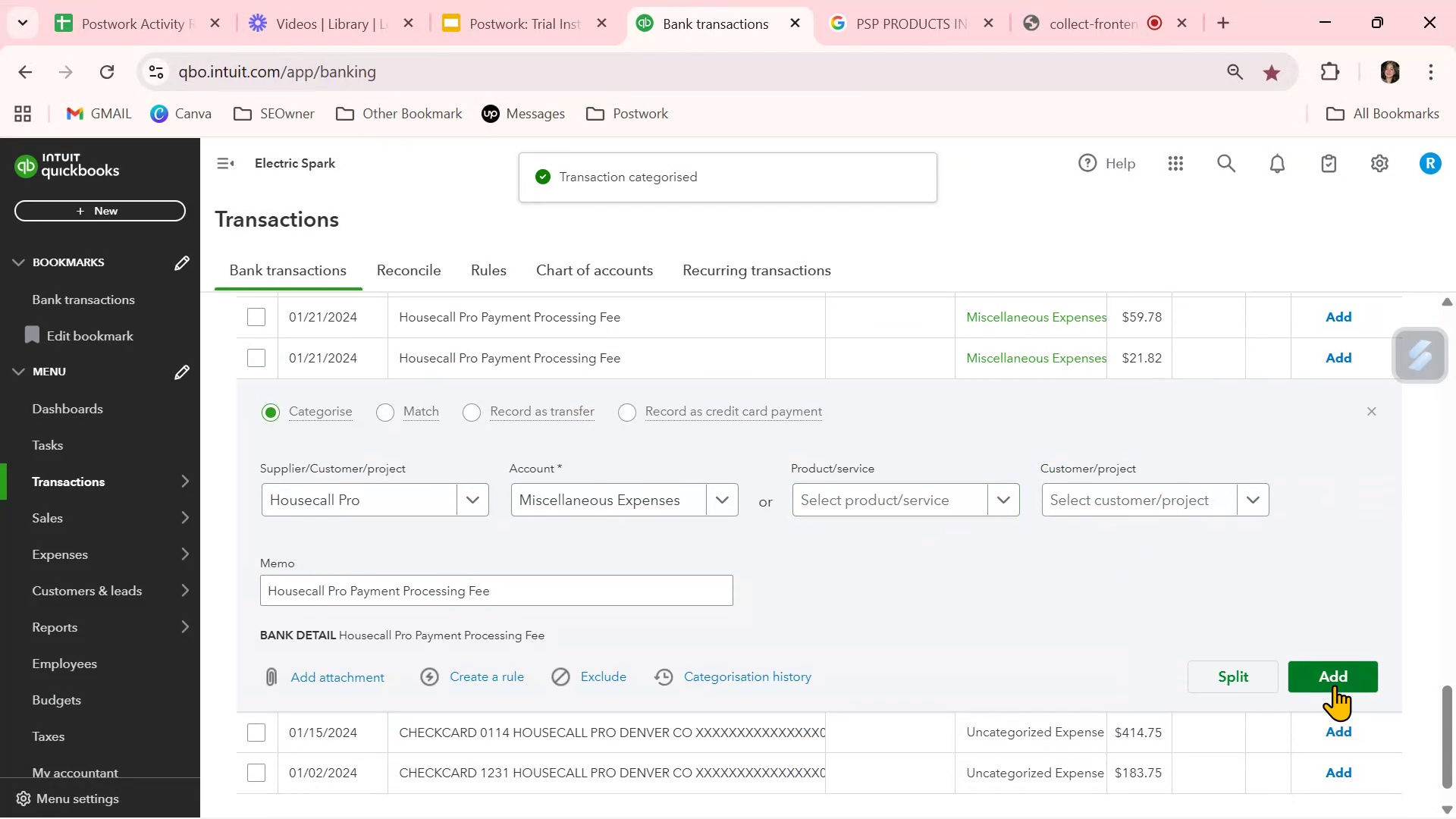 
left_click([1334, 685])
 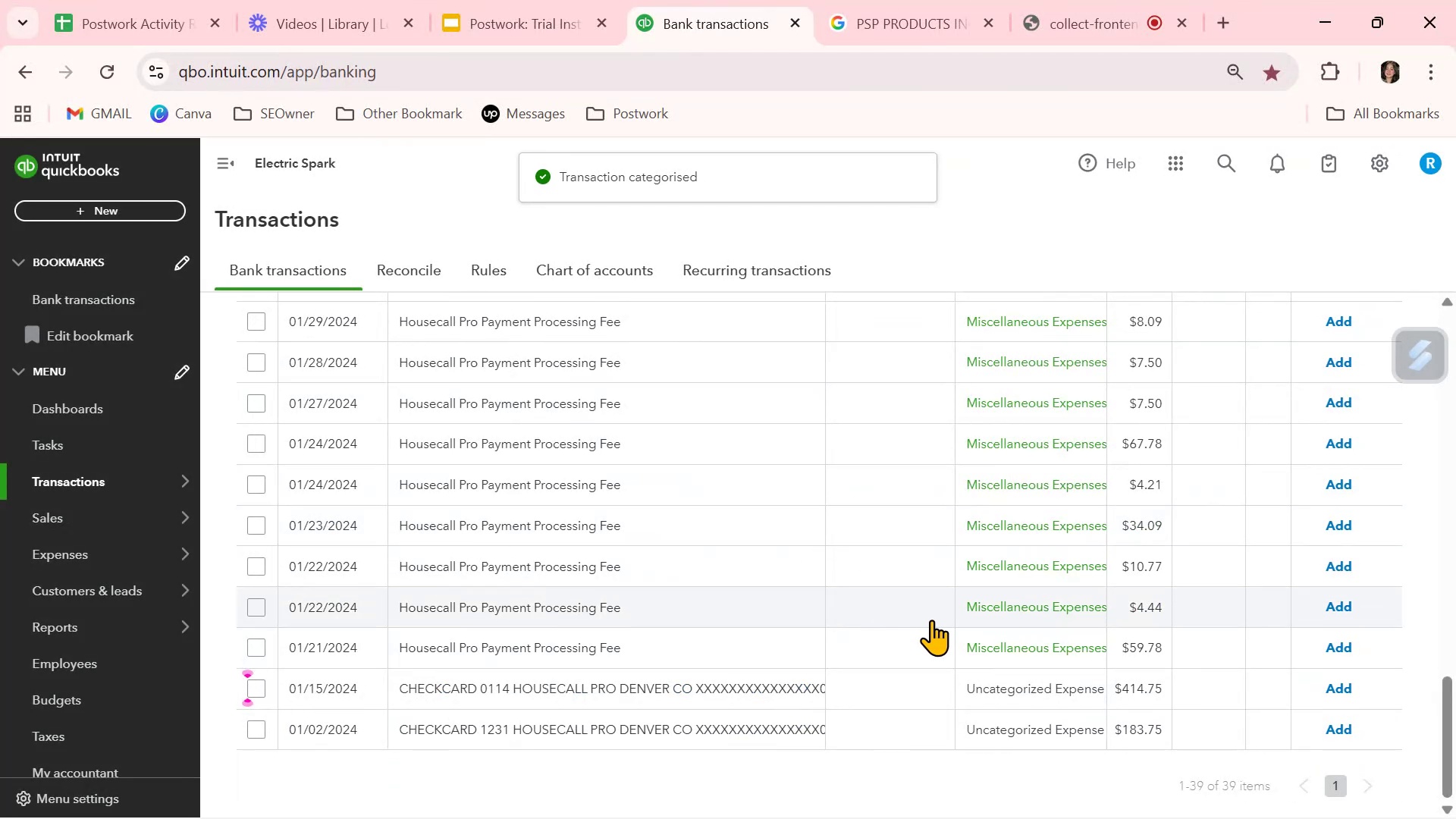 
left_click([921, 650])
 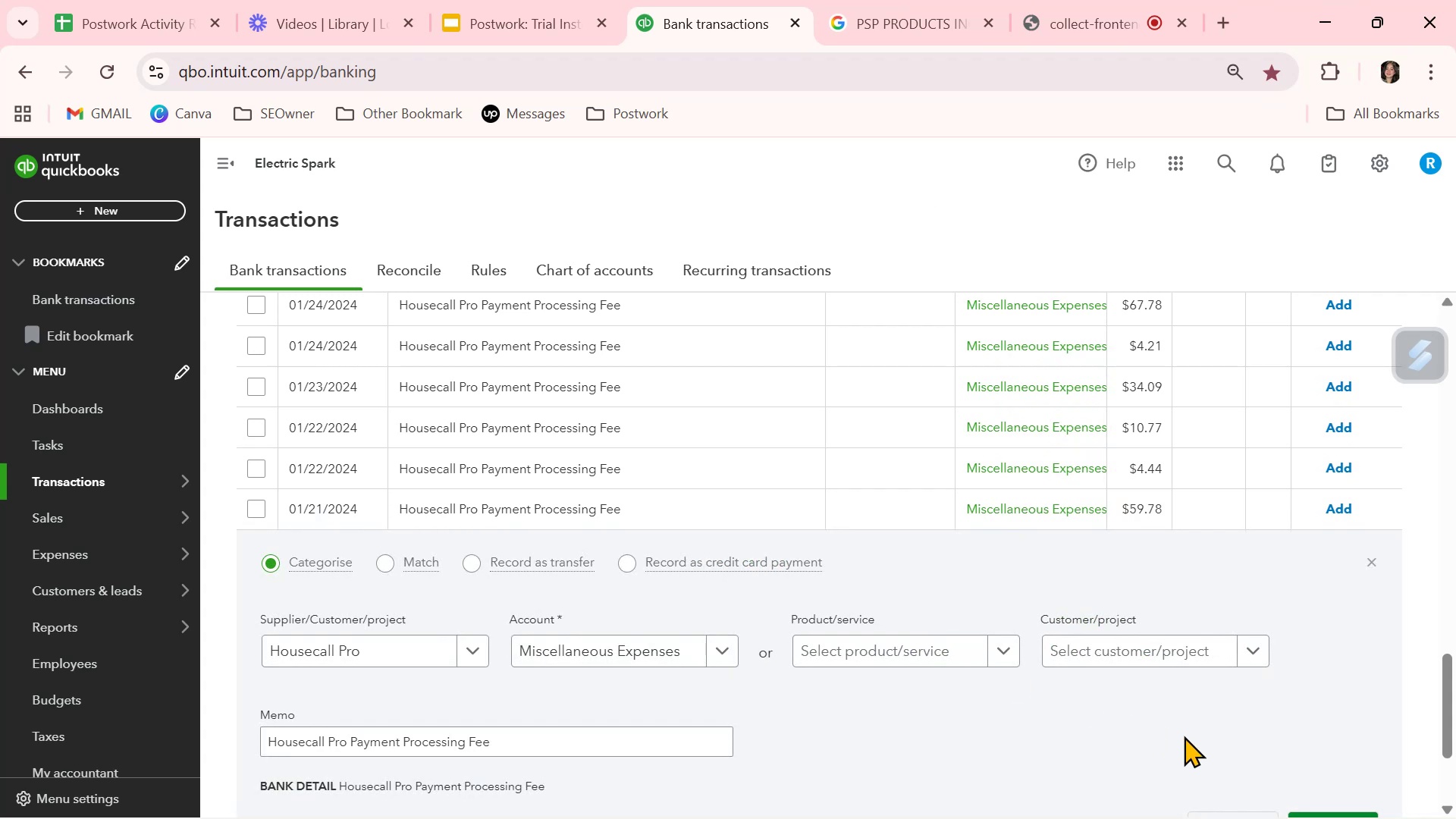 
scroll: coordinate [1301, 730], scroll_direction: down, amount: 1.0
 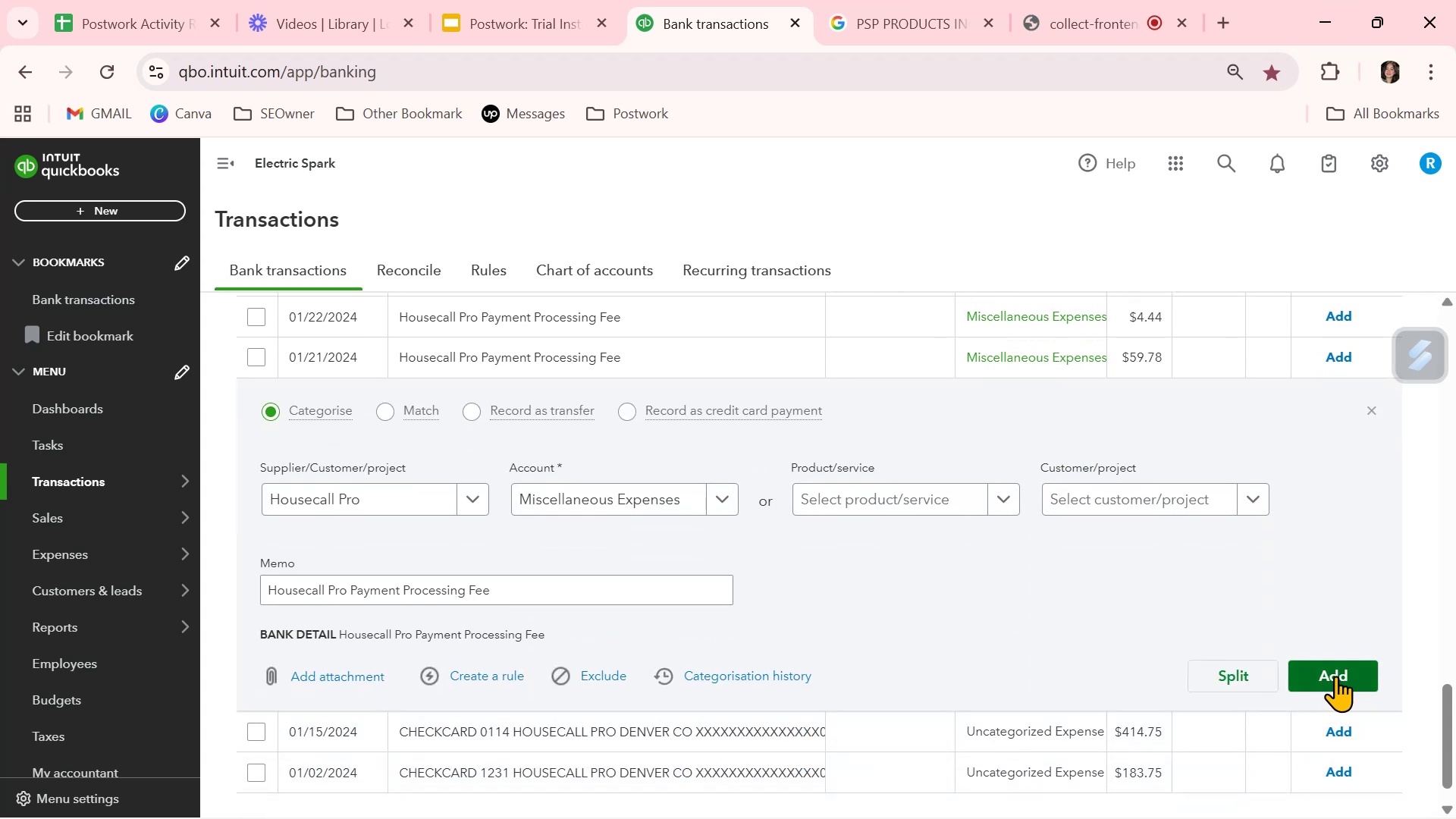 
left_click([1335, 676])
 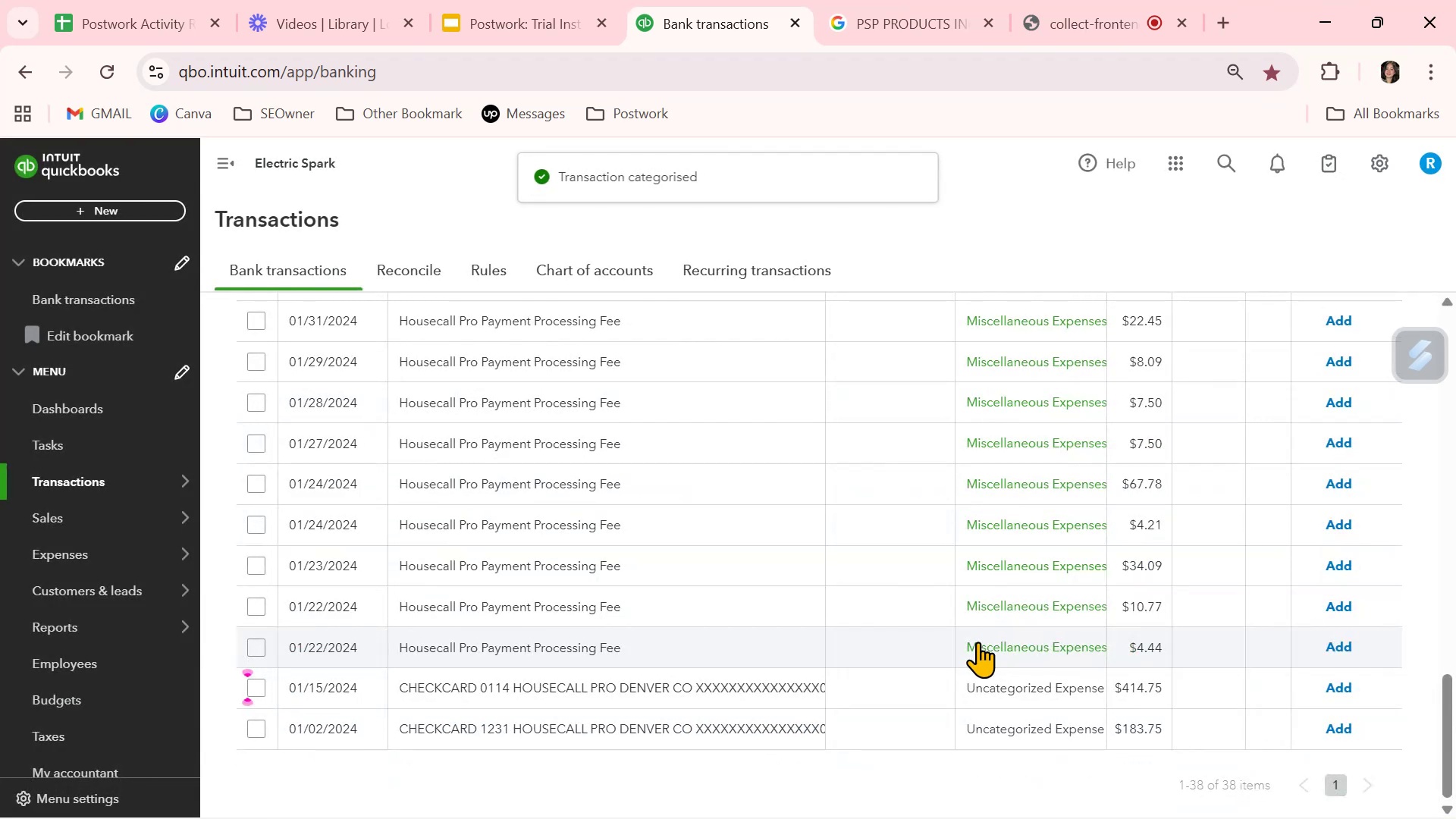 
left_click([925, 653])
 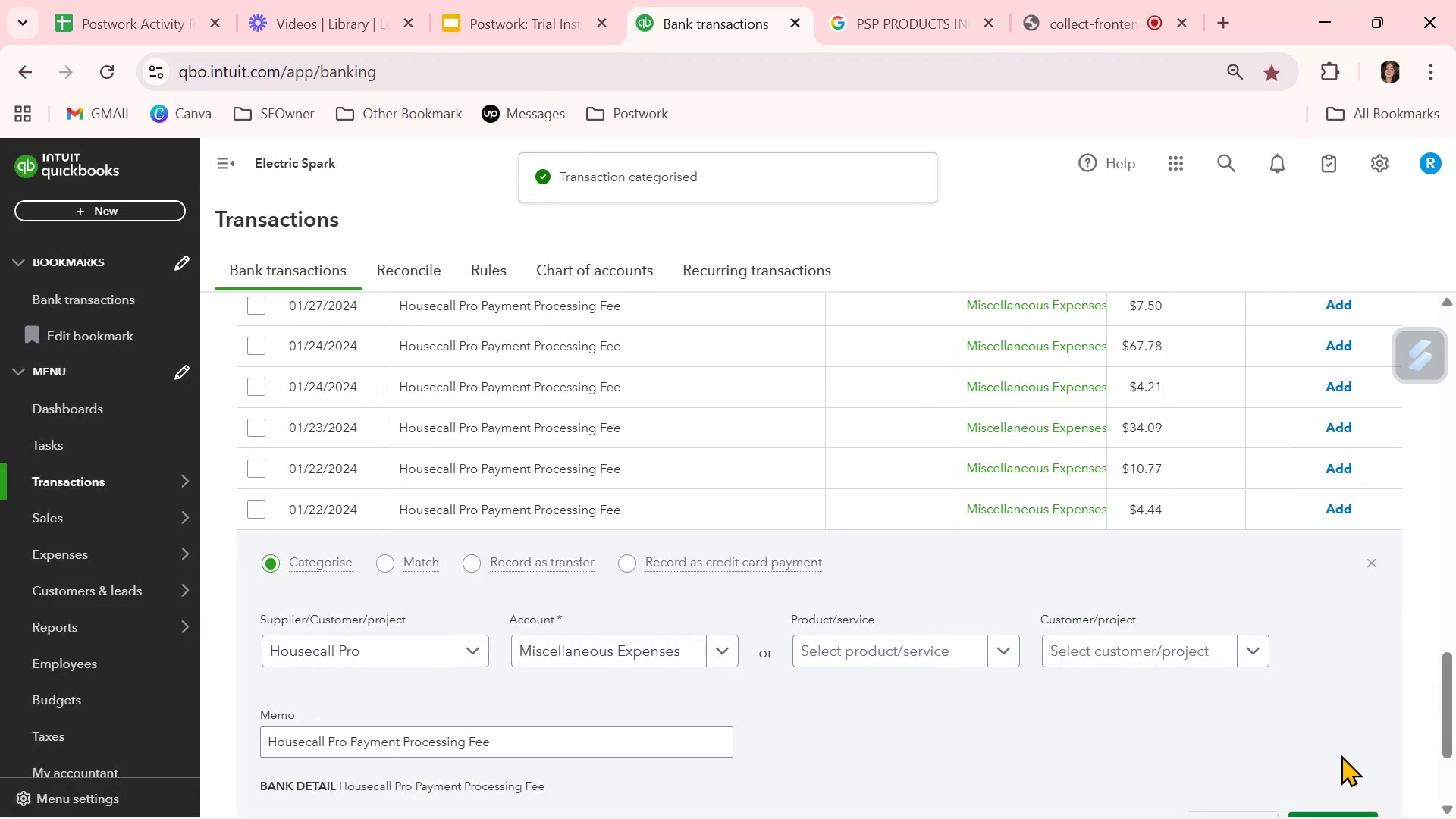 
scroll: coordinate [1341, 754], scroll_direction: down, amount: 1.0
 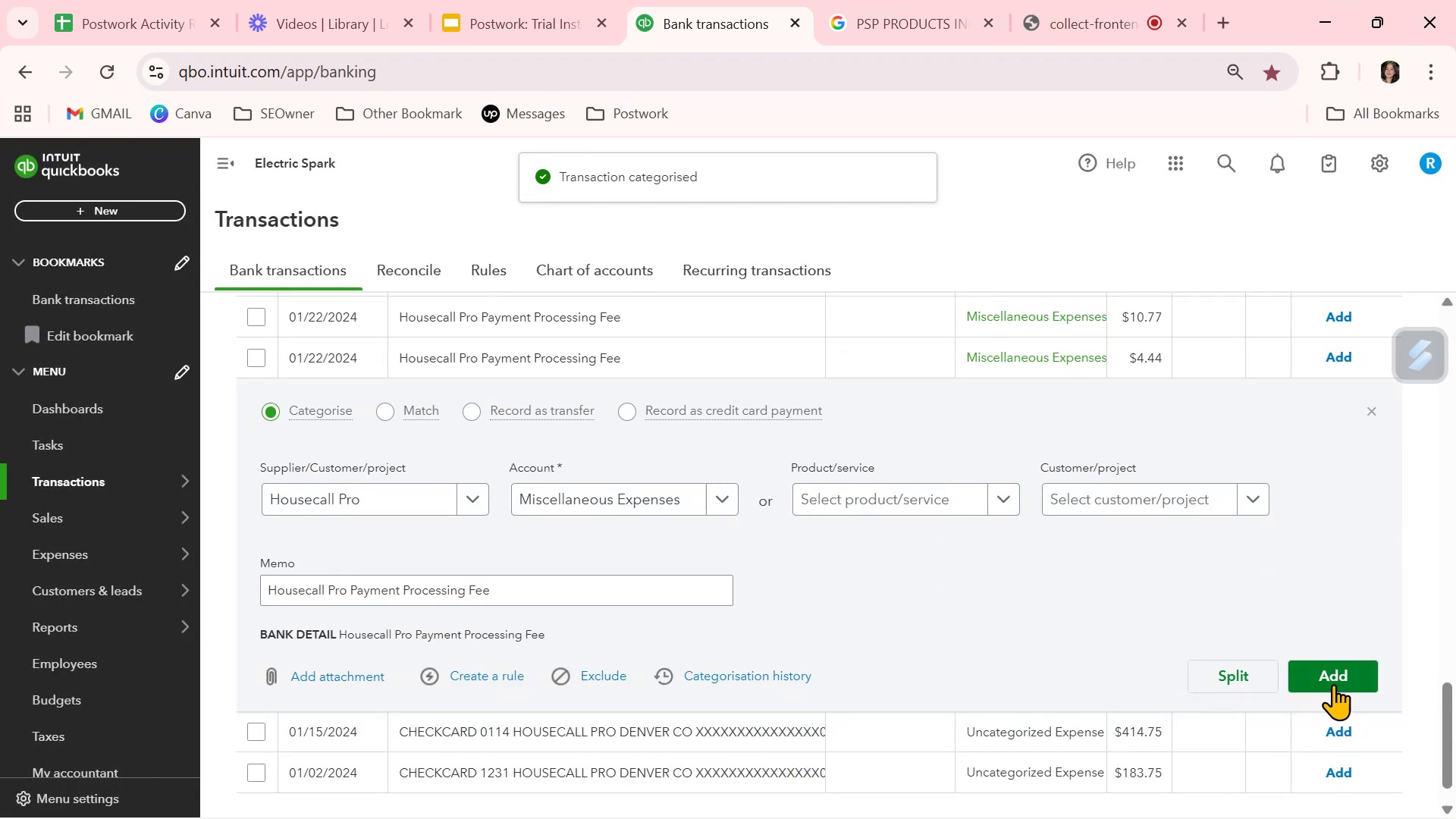 
left_click([1334, 680])
 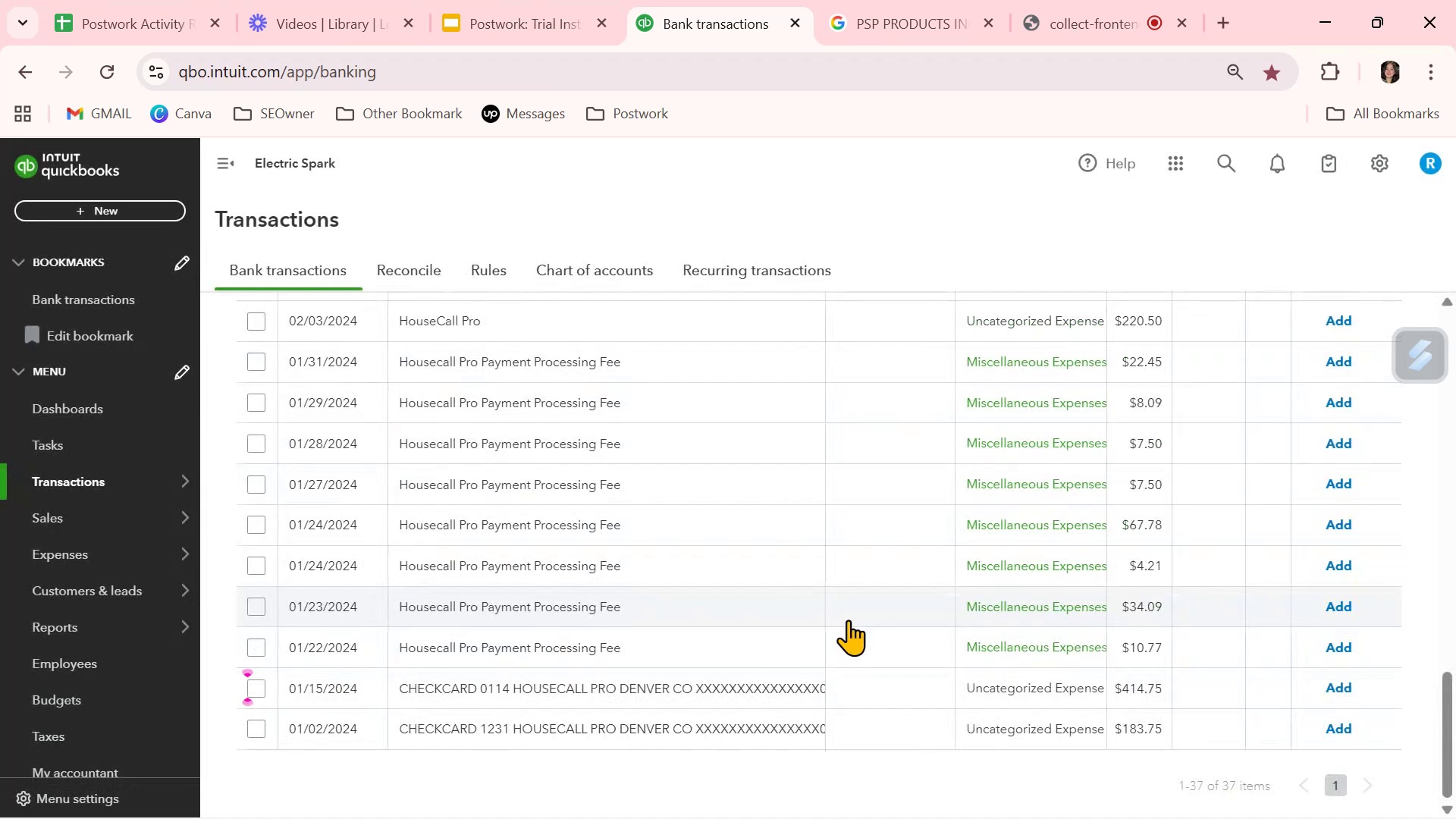 
wait(7.32)
 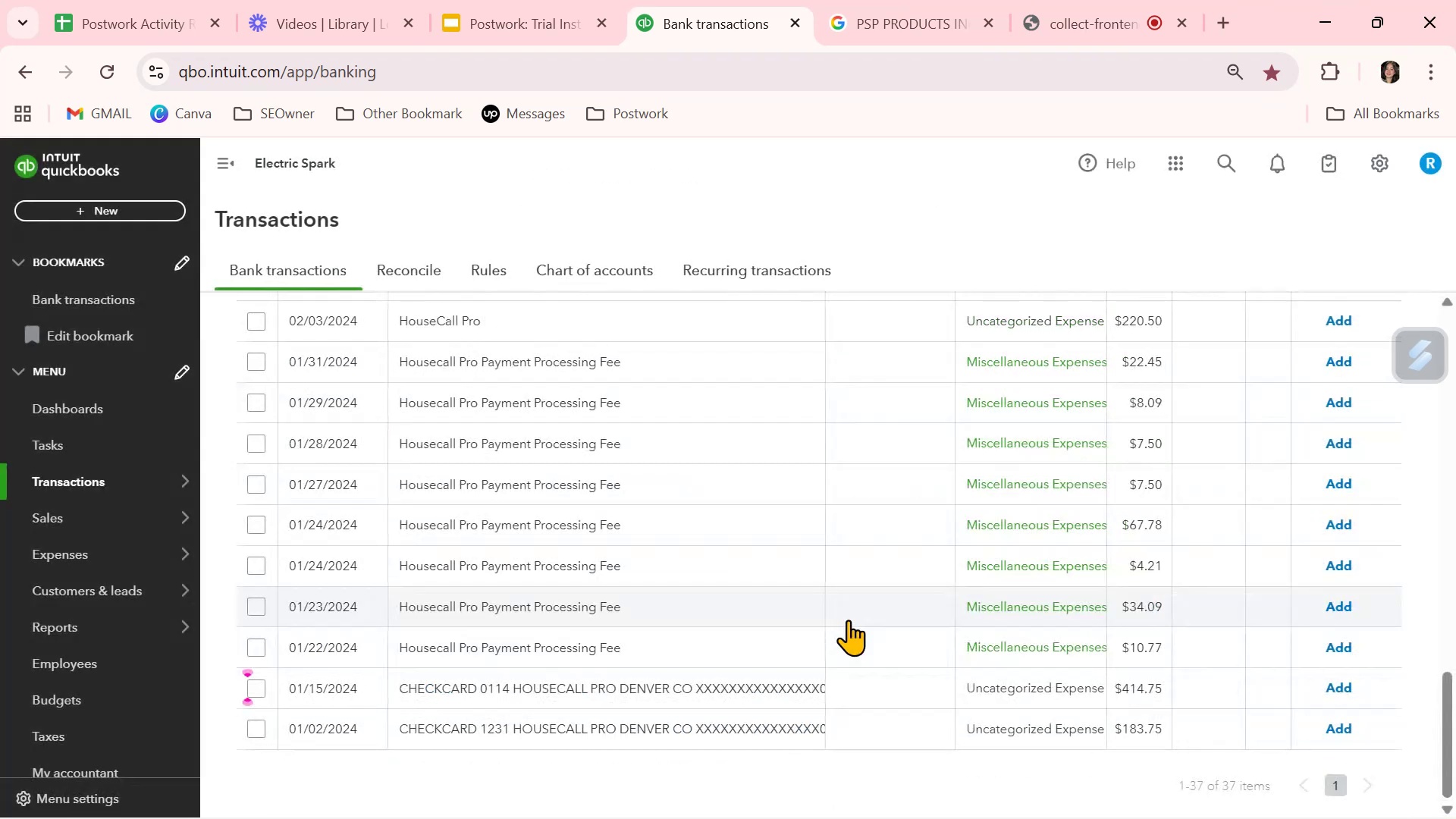 
left_click([913, 647])
 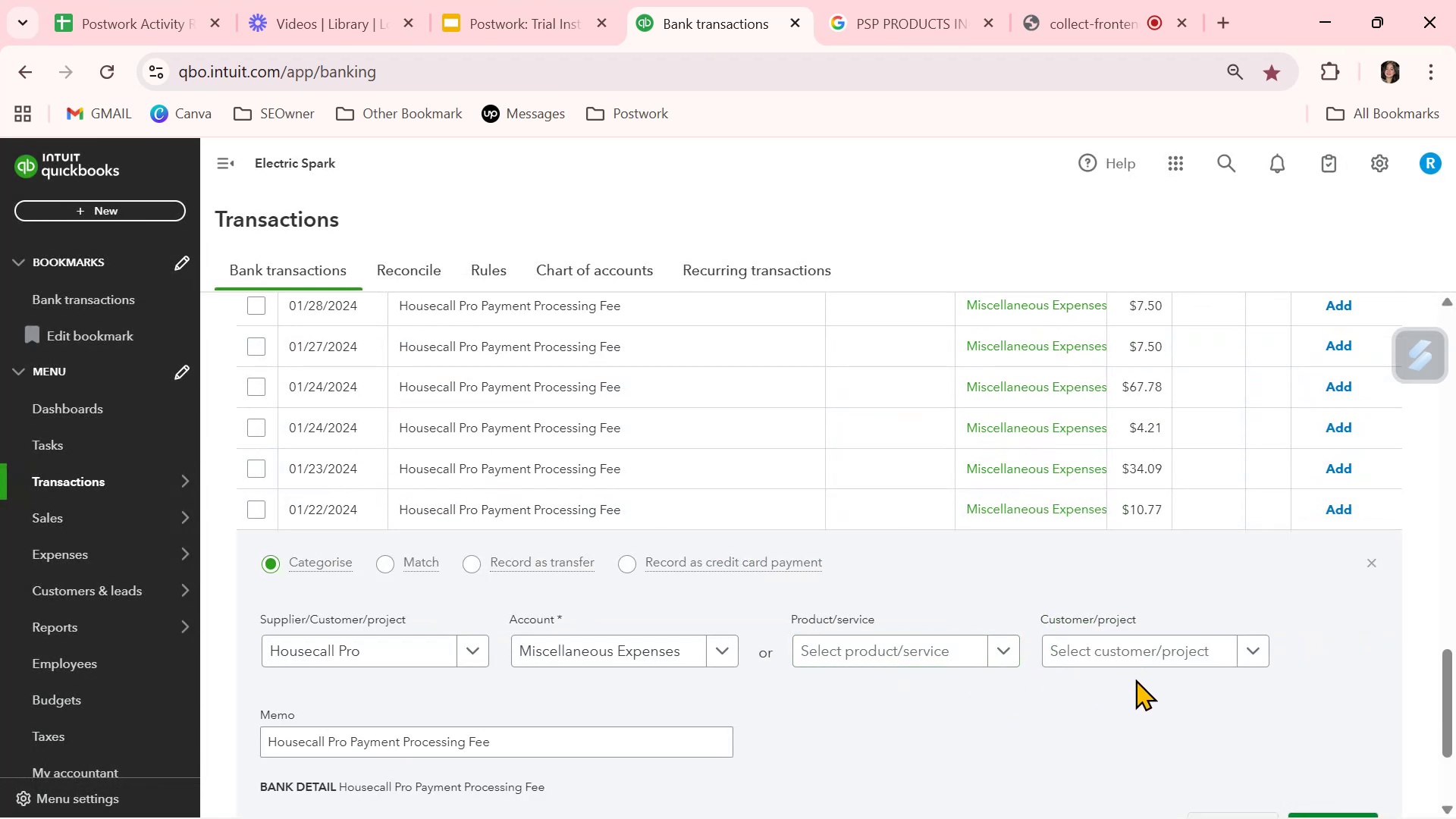 
scroll: coordinate [1202, 702], scroll_direction: down, amount: 1.0
 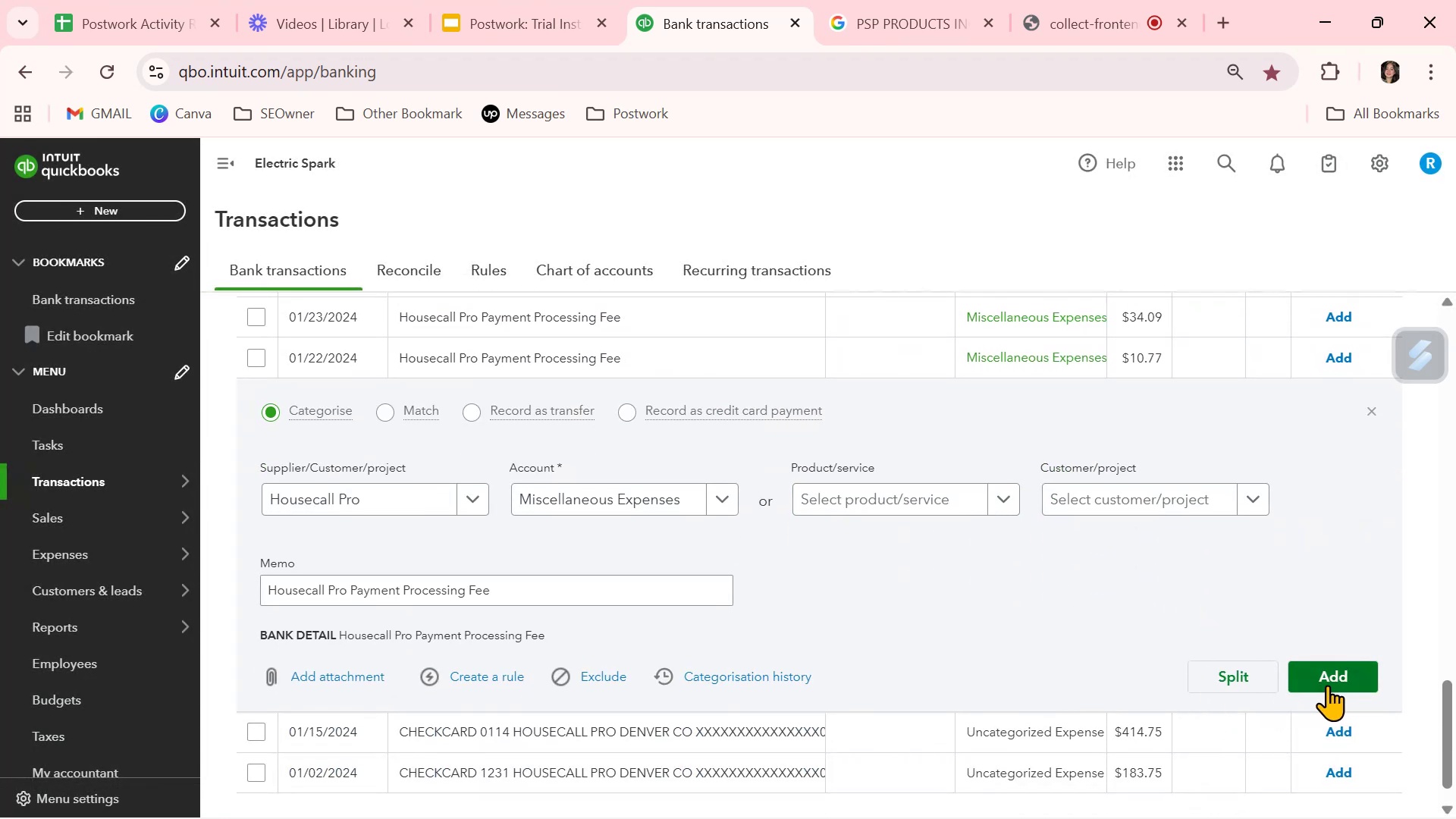 
left_click([1330, 677])
 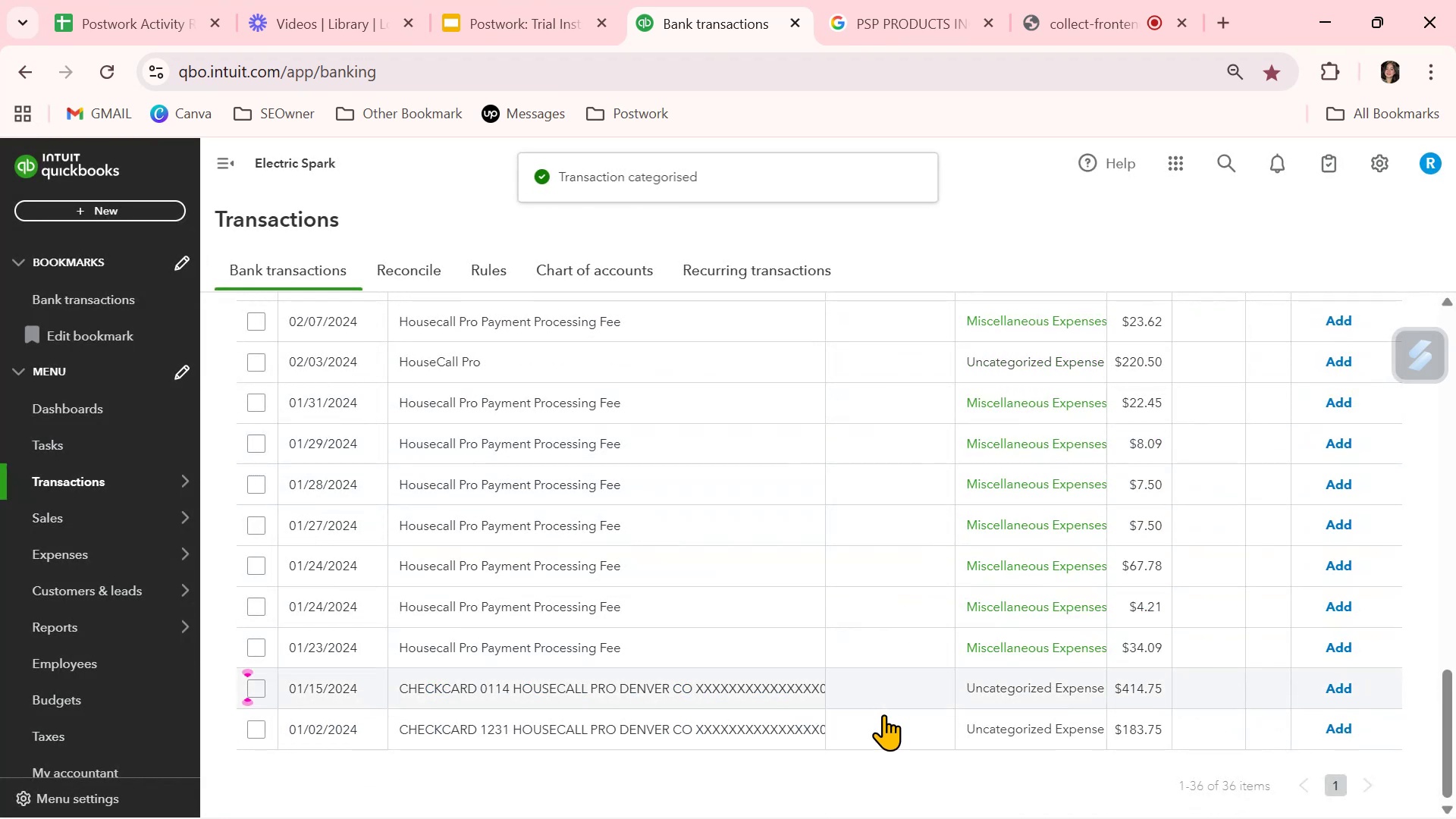 
left_click([908, 635])
 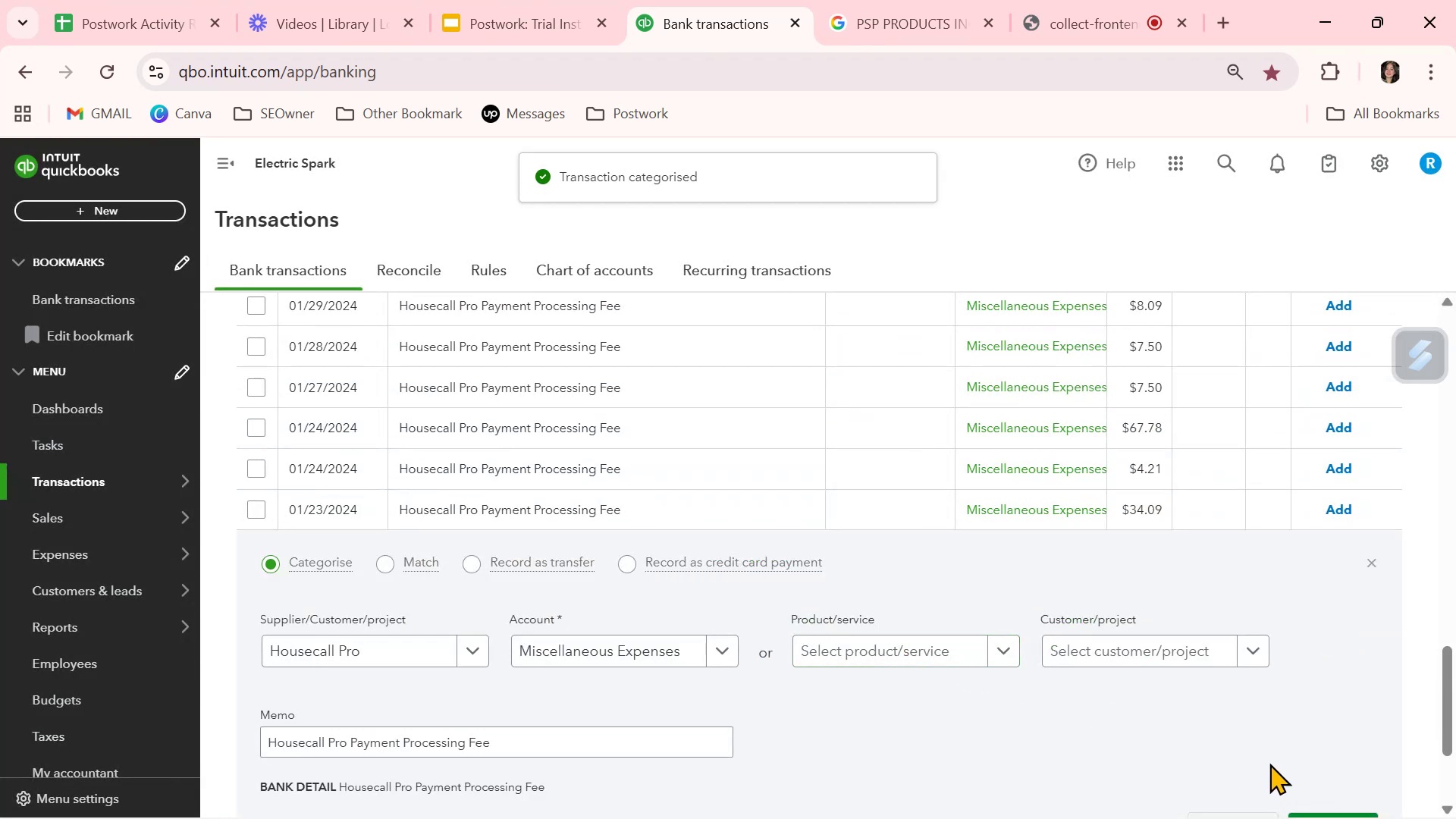 
scroll: coordinate [1335, 743], scroll_direction: down, amount: 1.0
 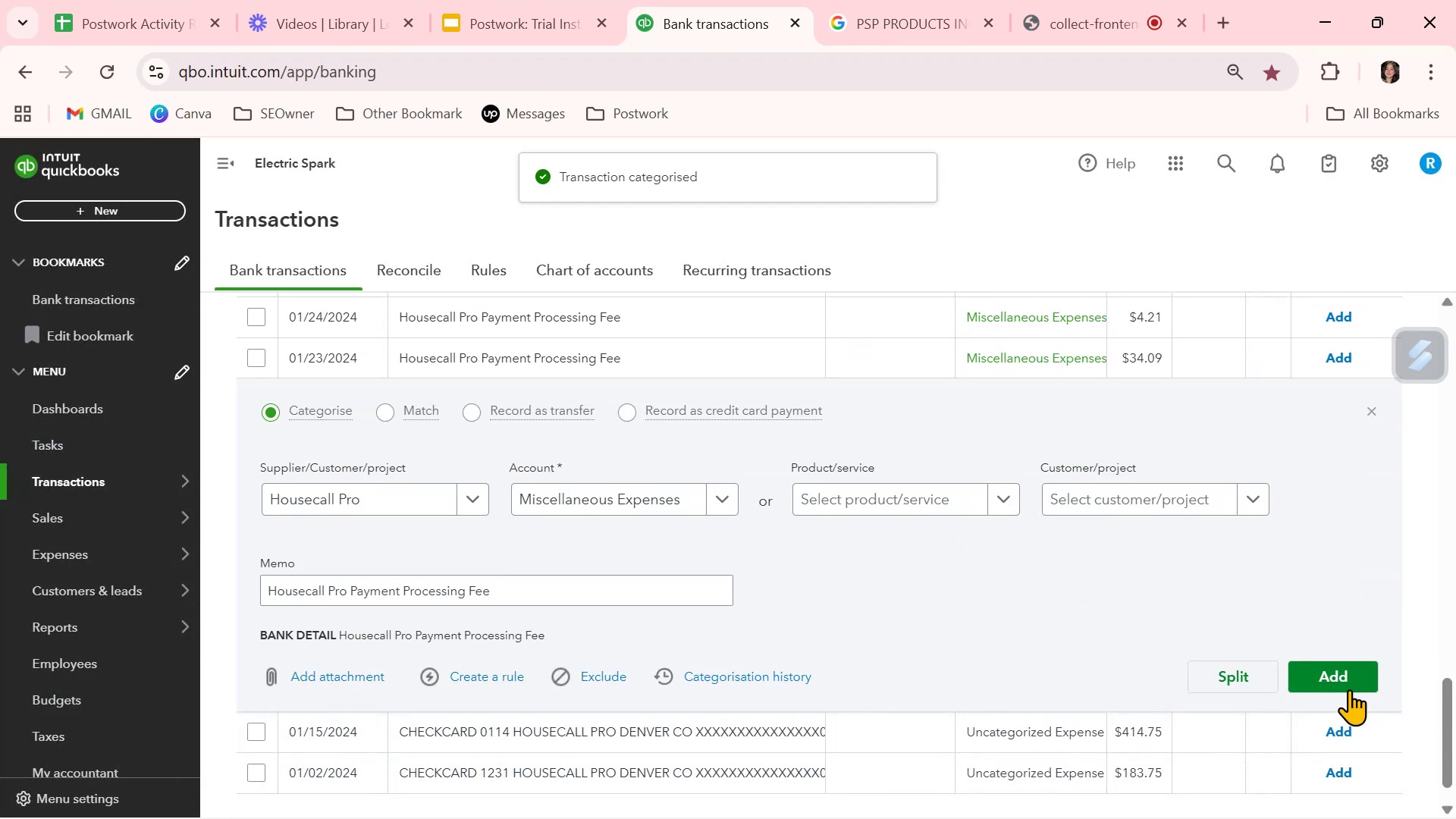 
left_click([1347, 675])
 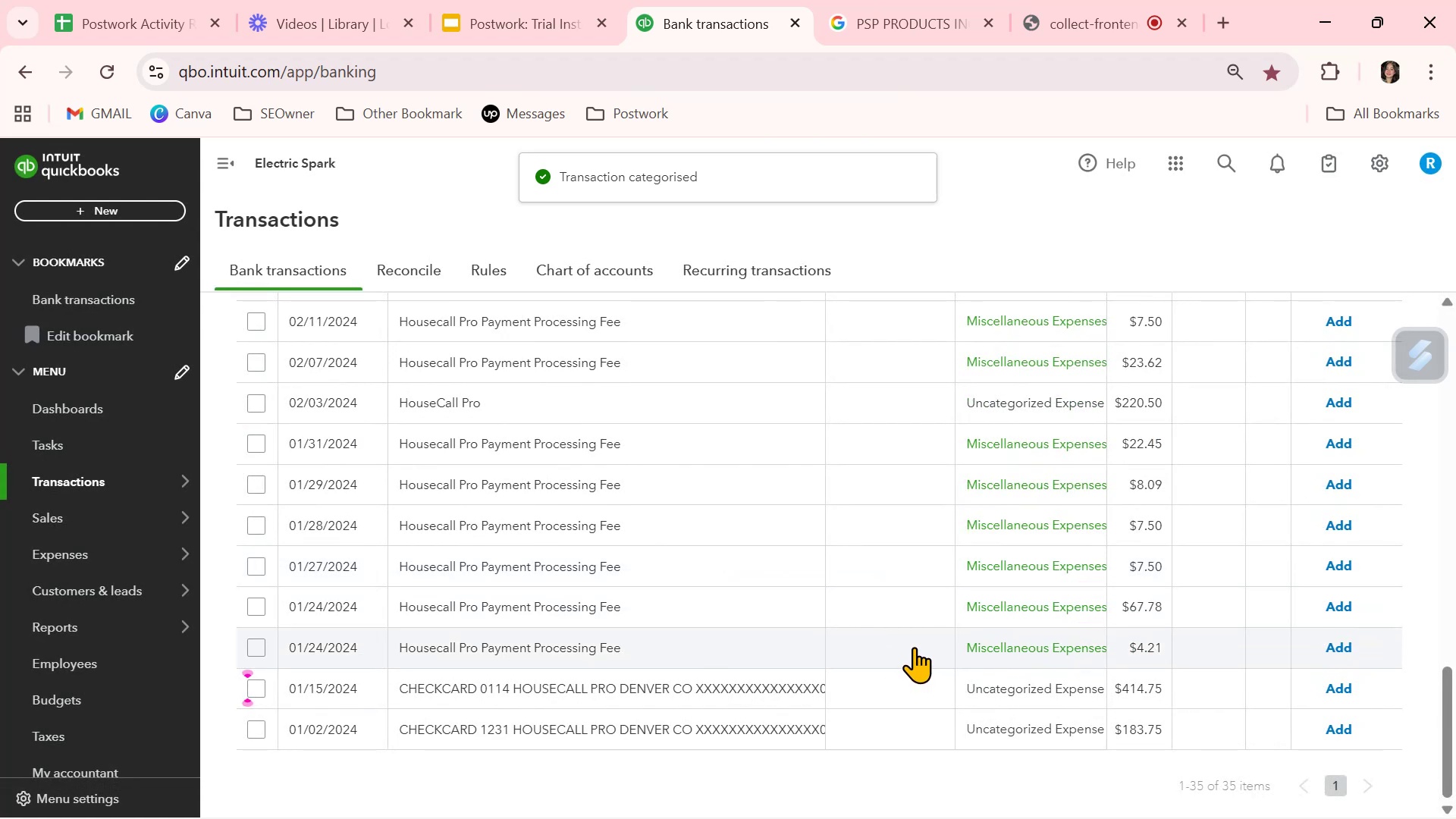 
scroll: coordinate [1302, 696], scroll_direction: down, amount: 1.0
 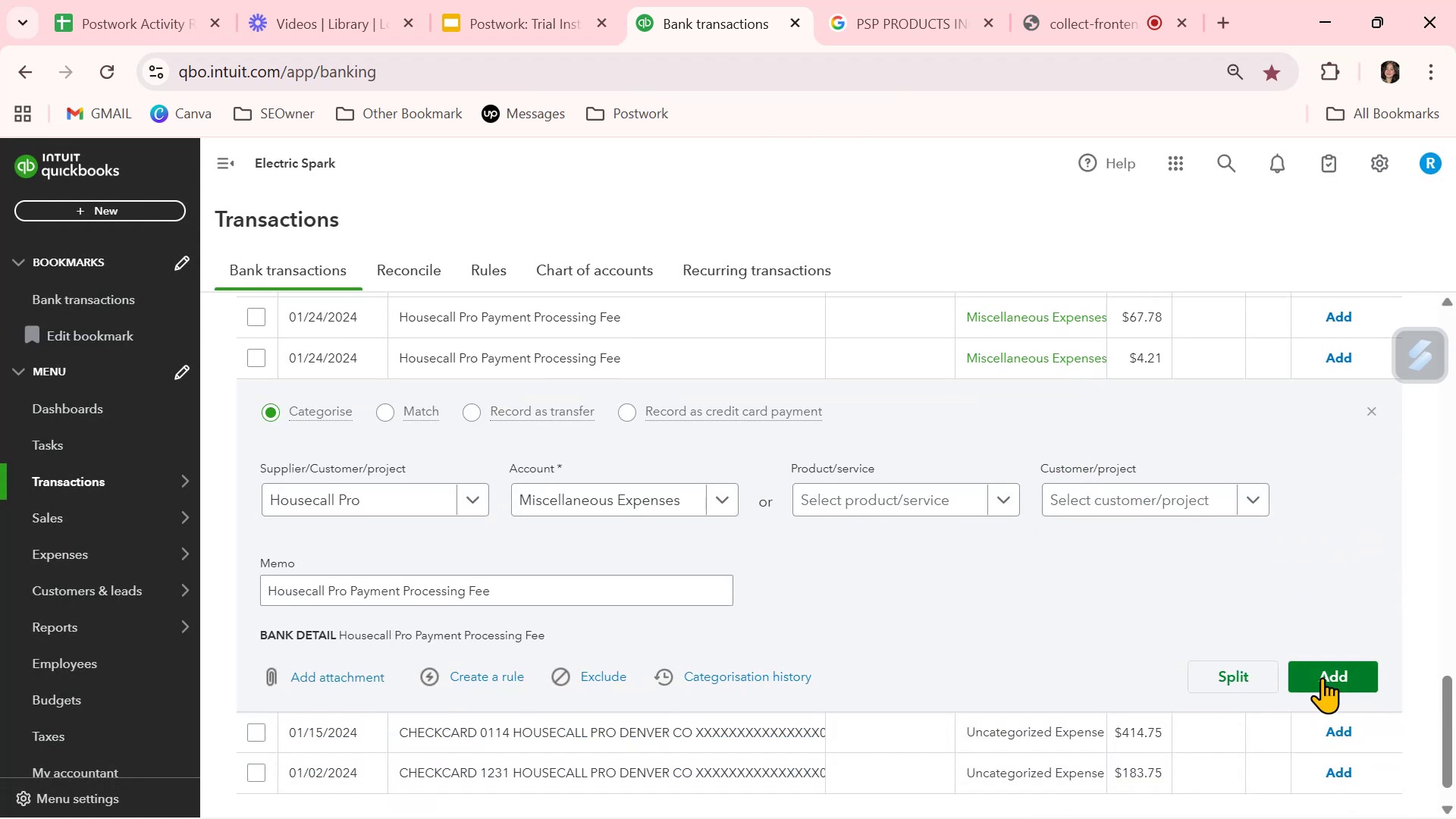 
left_click([1324, 676])
 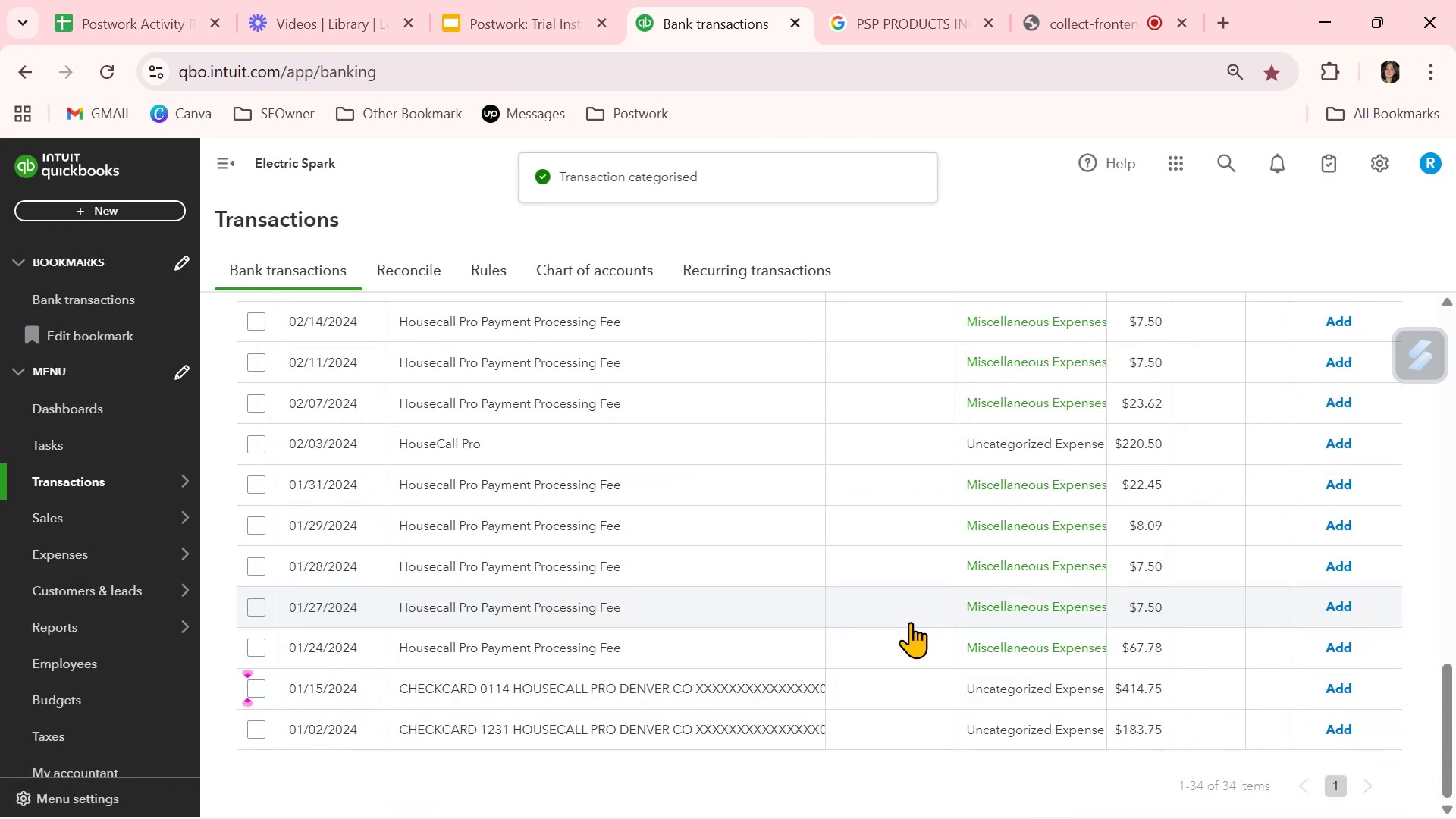 
left_click([908, 633])
 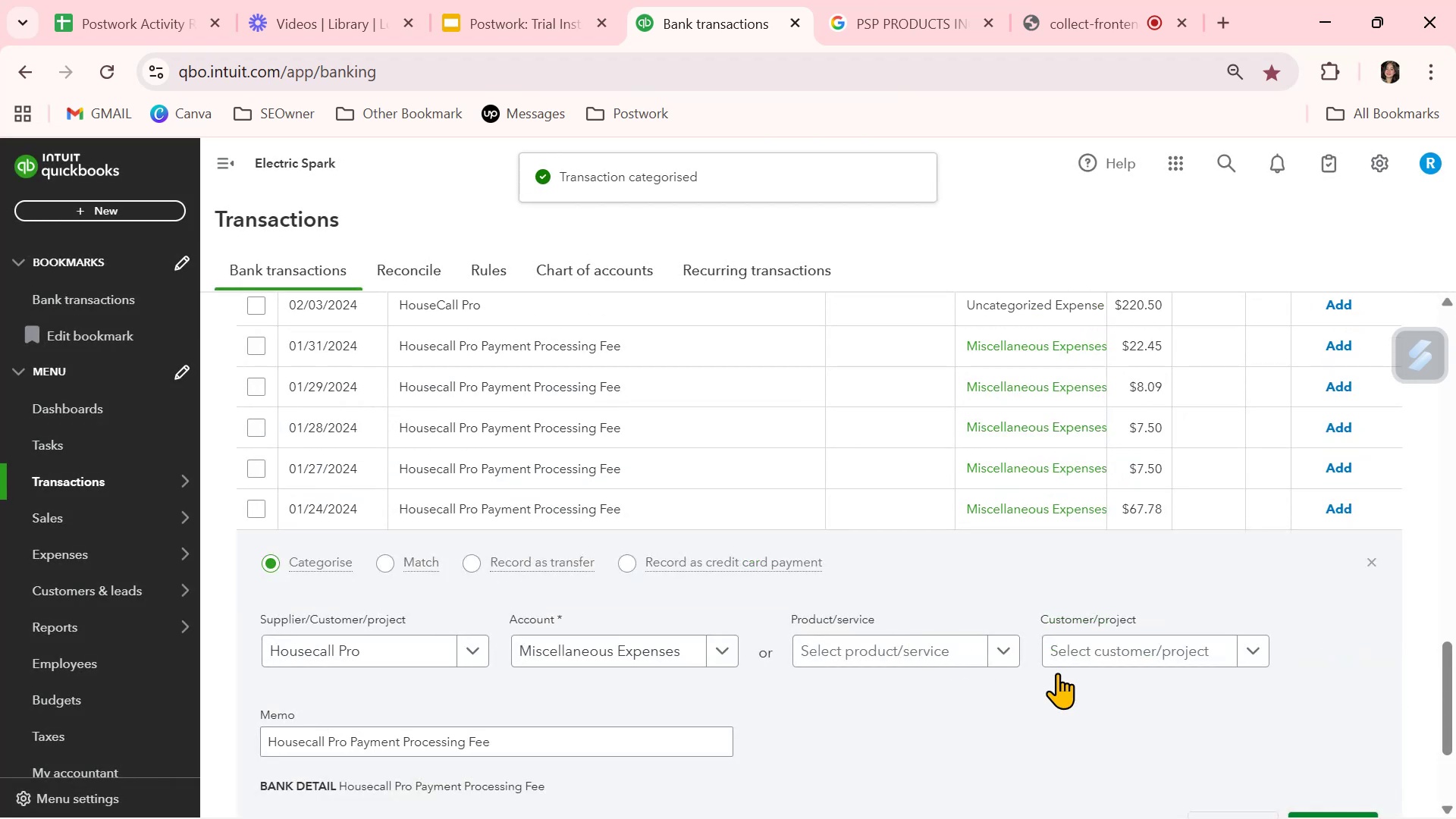 
scroll: coordinate [1222, 716], scroll_direction: down, amount: 1.0
 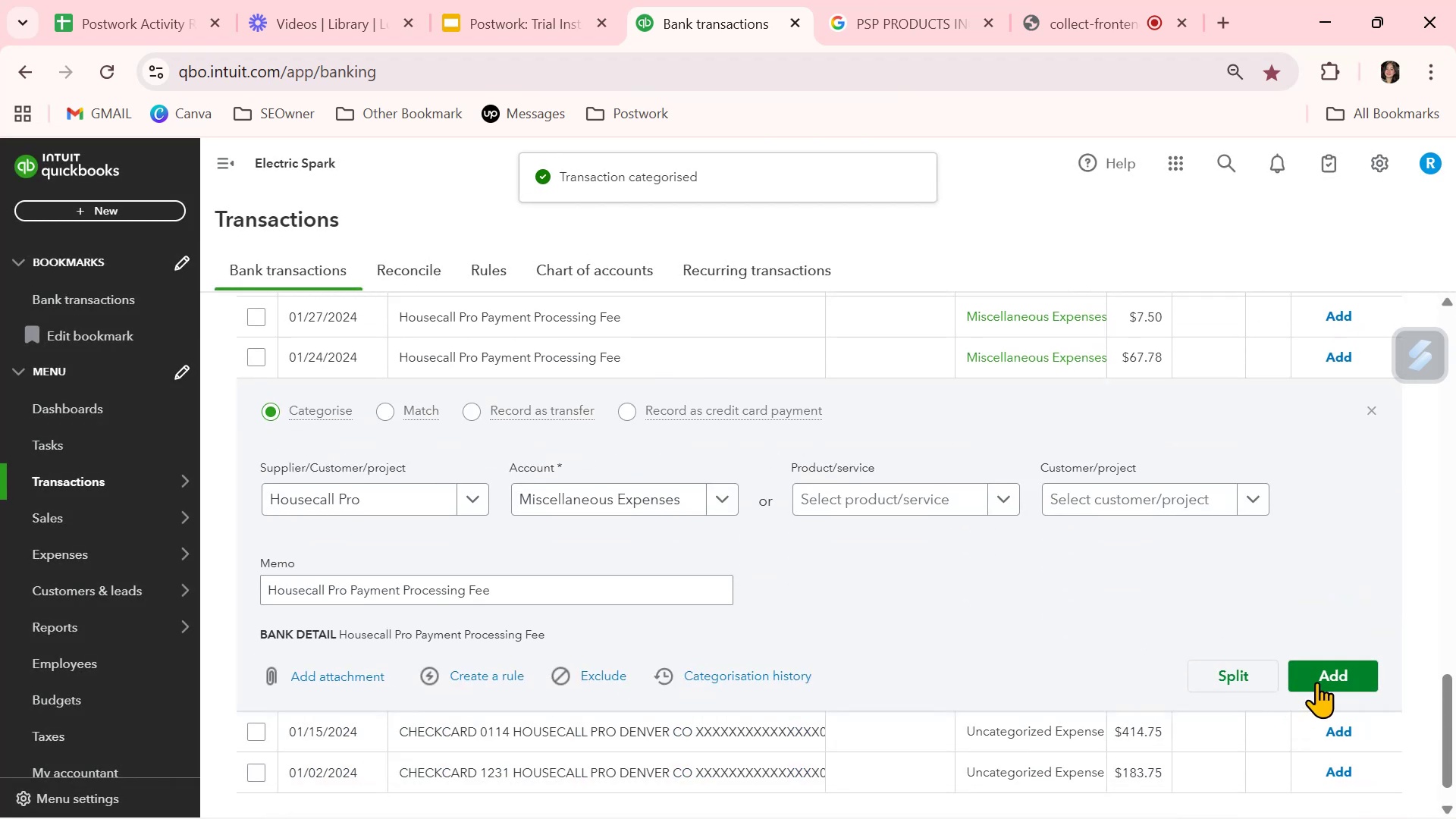 
left_click([1320, 680])
 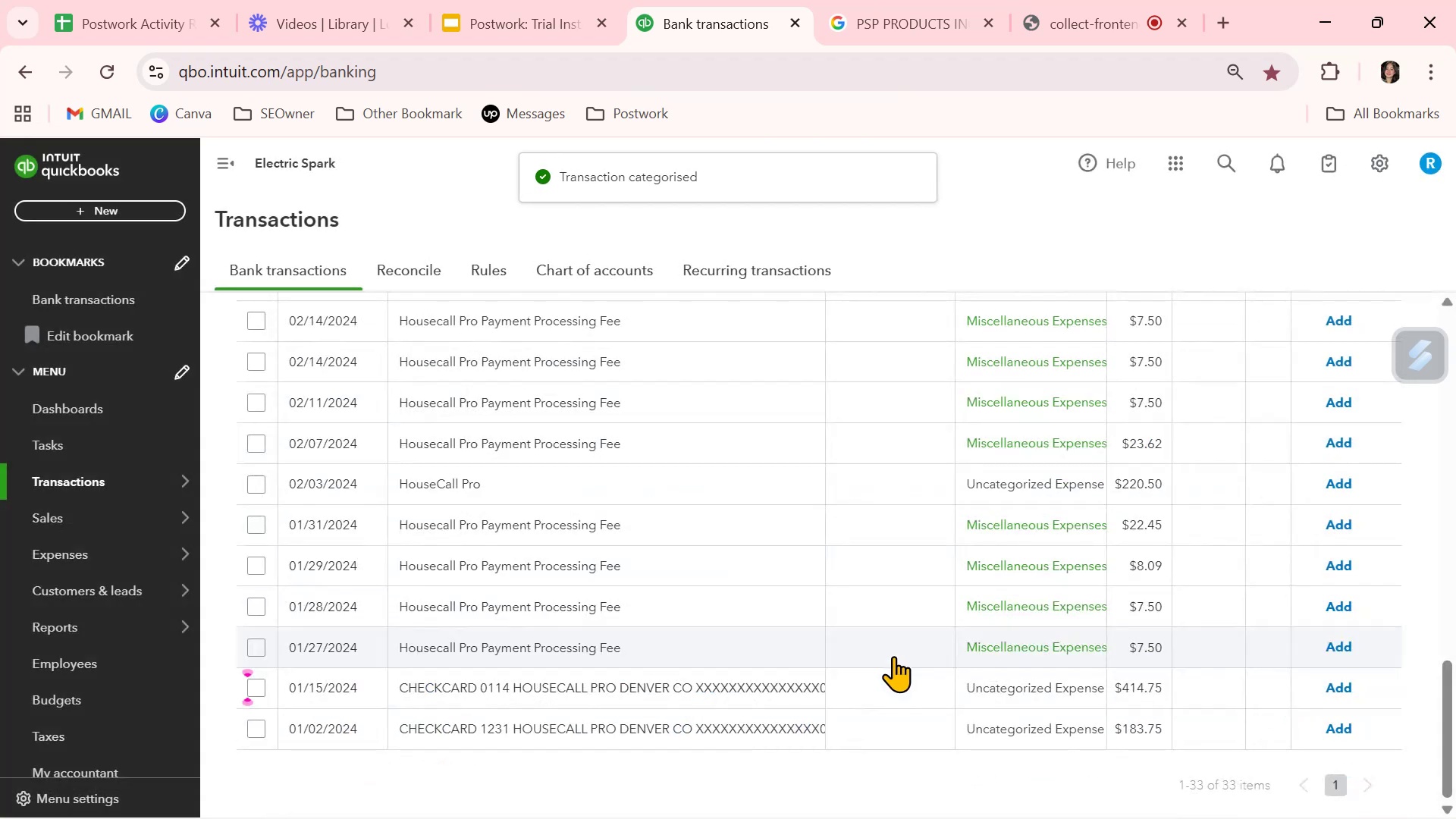 
left_click([900, 637])
 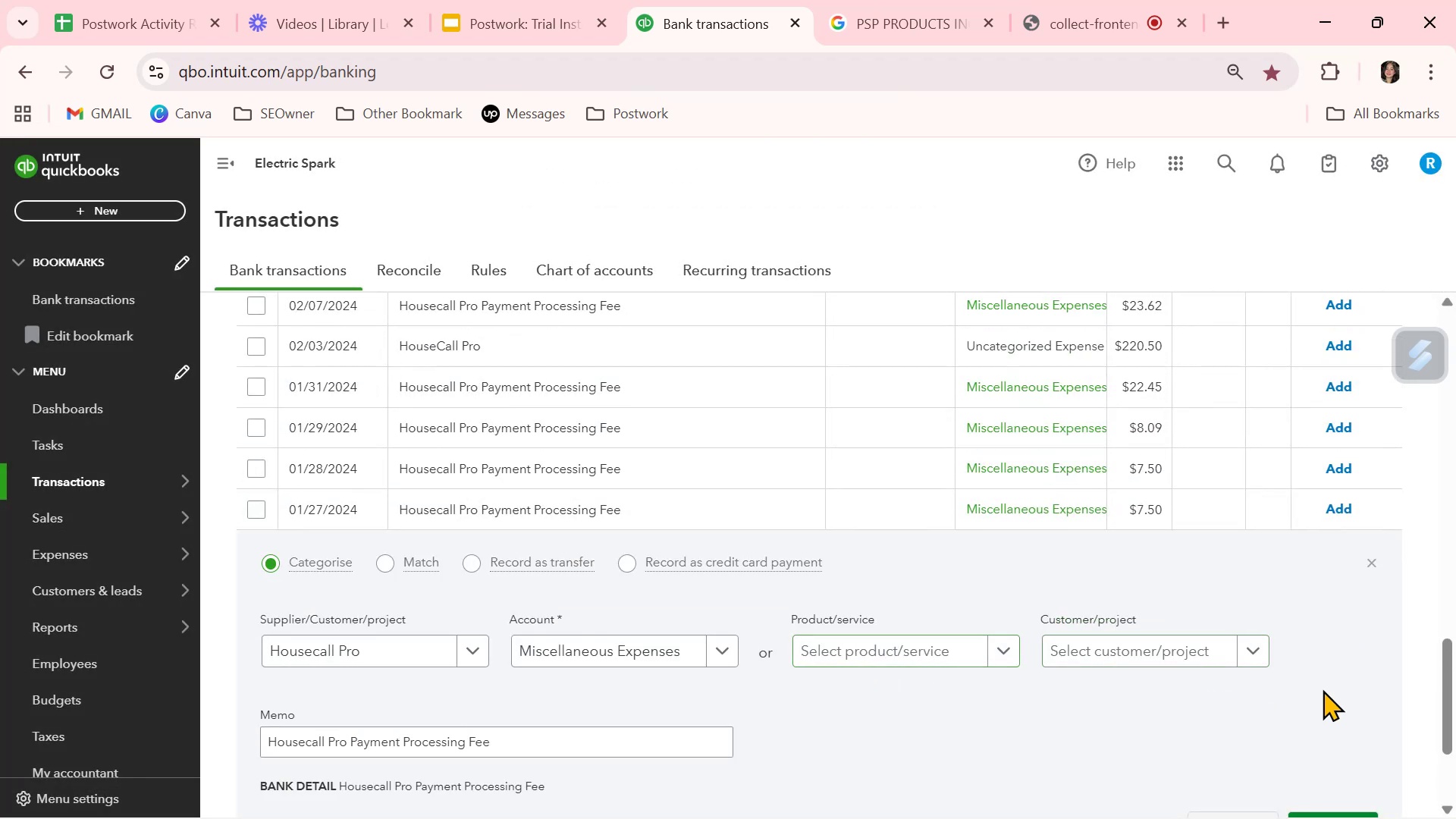 
scroll: coordinate [1351, 707], scroll_direction: down, amount: 1.0
 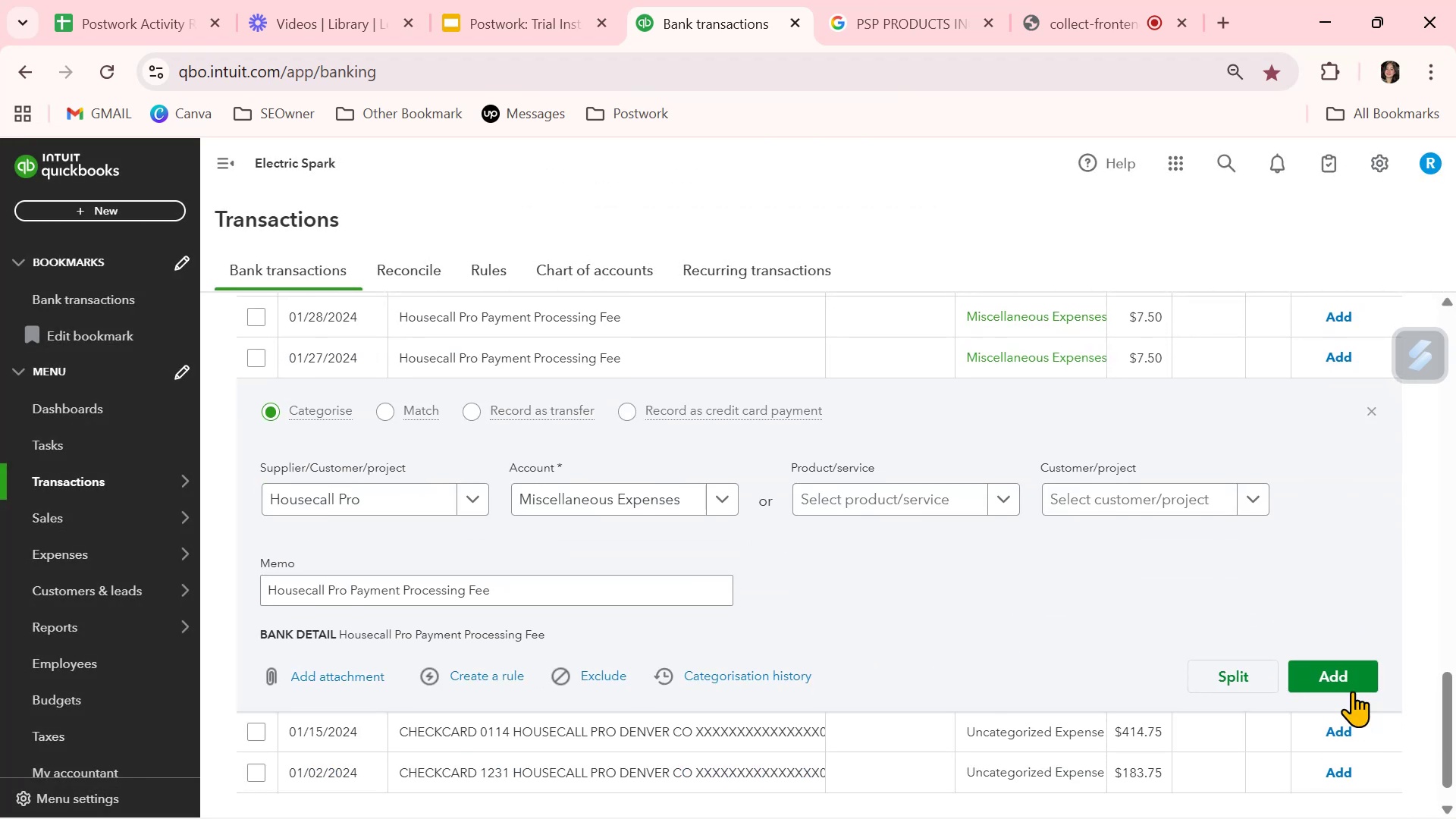 
left_click([1352, 684])
 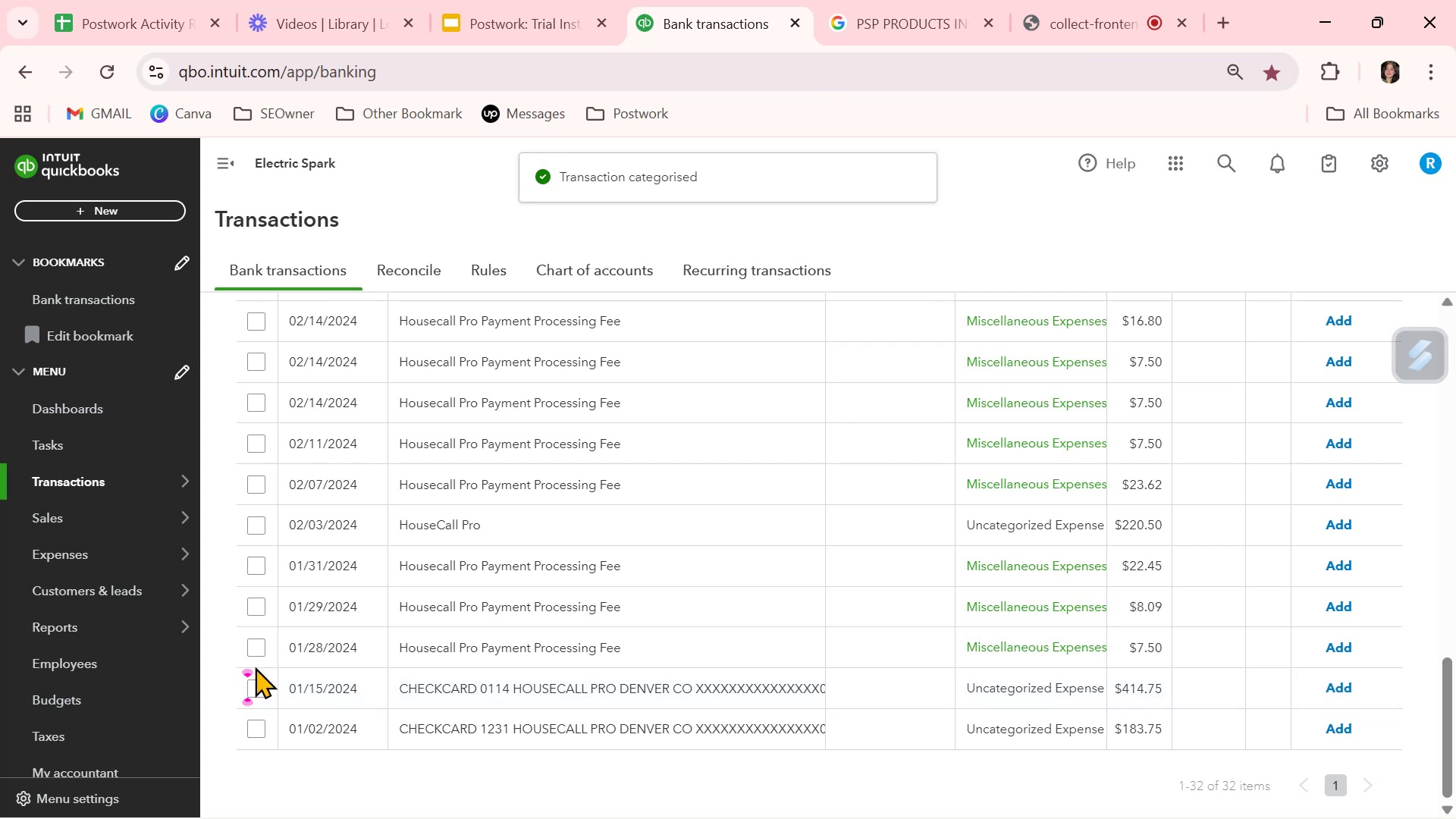 
left_click([262, 651])
 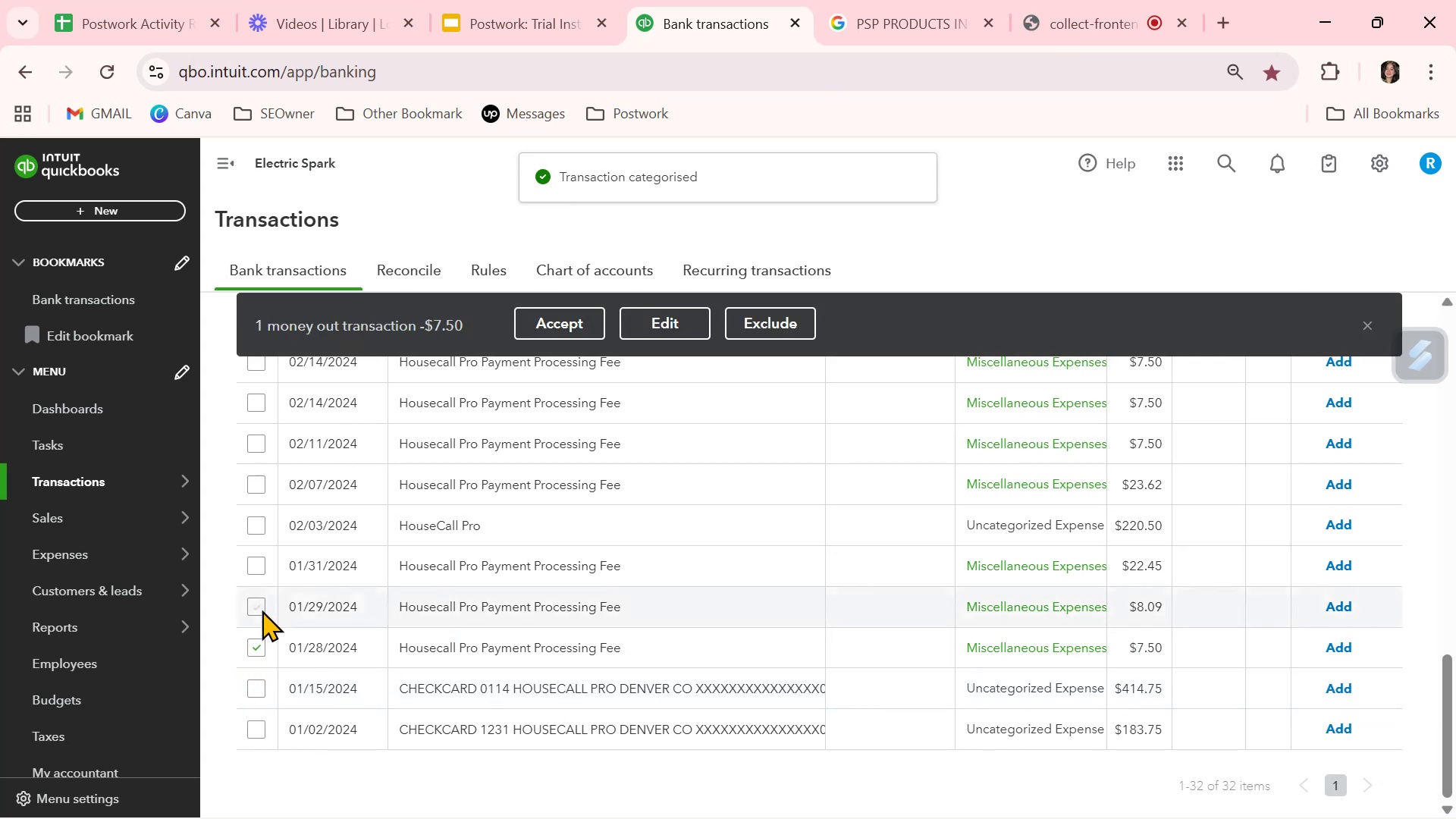 
left_click([262, 607])
 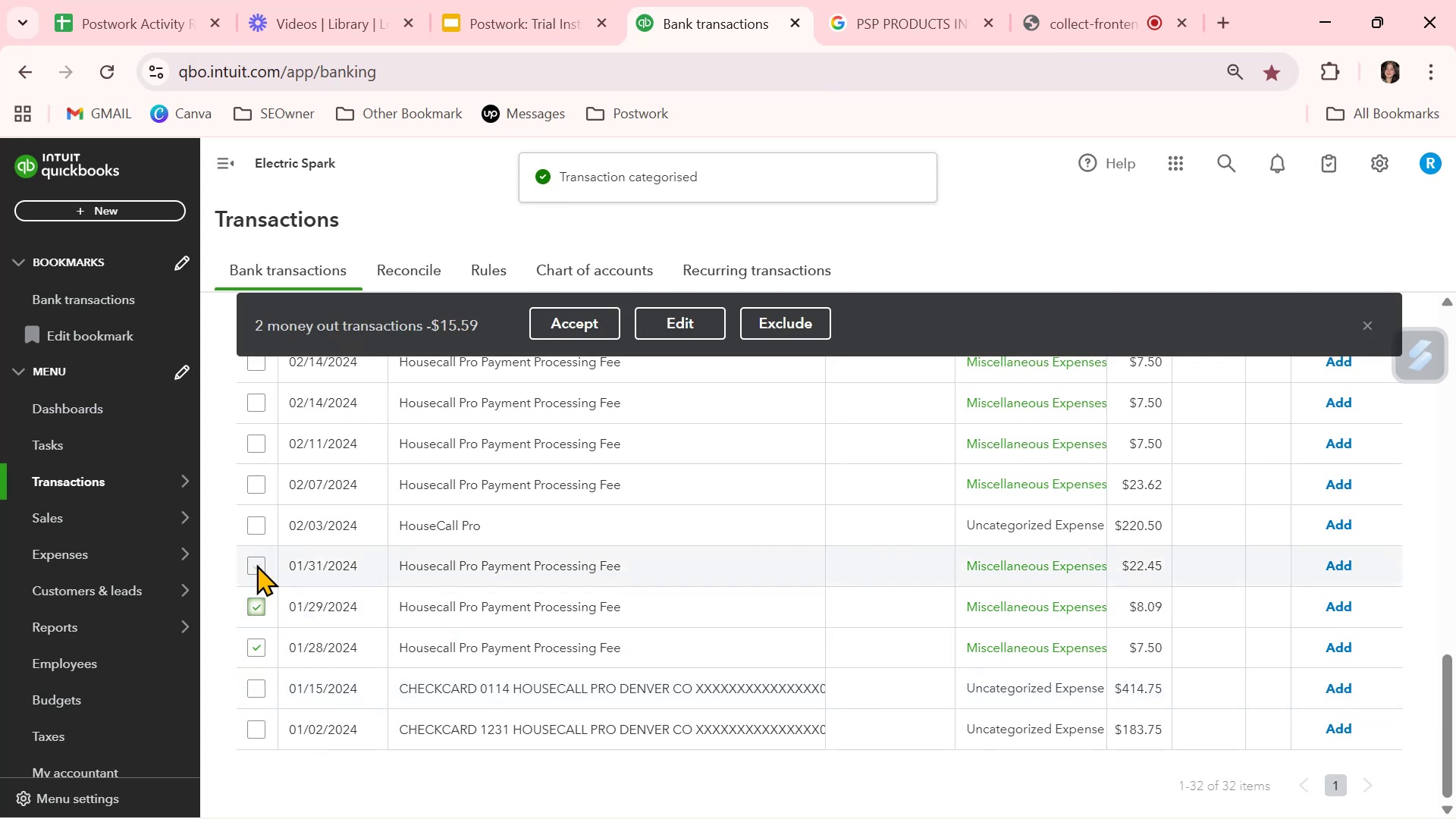 
left_click([256, 564])
 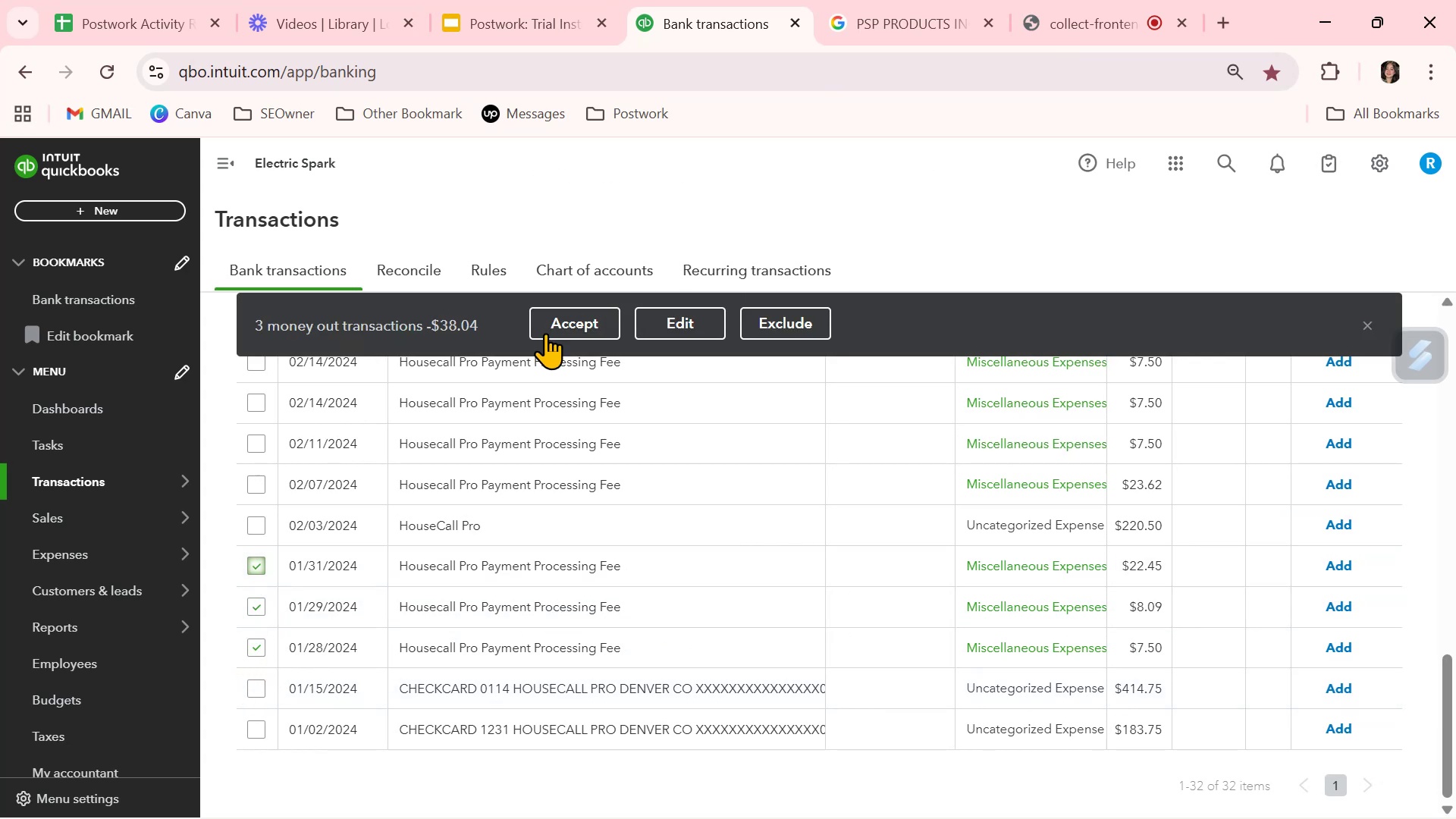 
left_click([568, 322])
 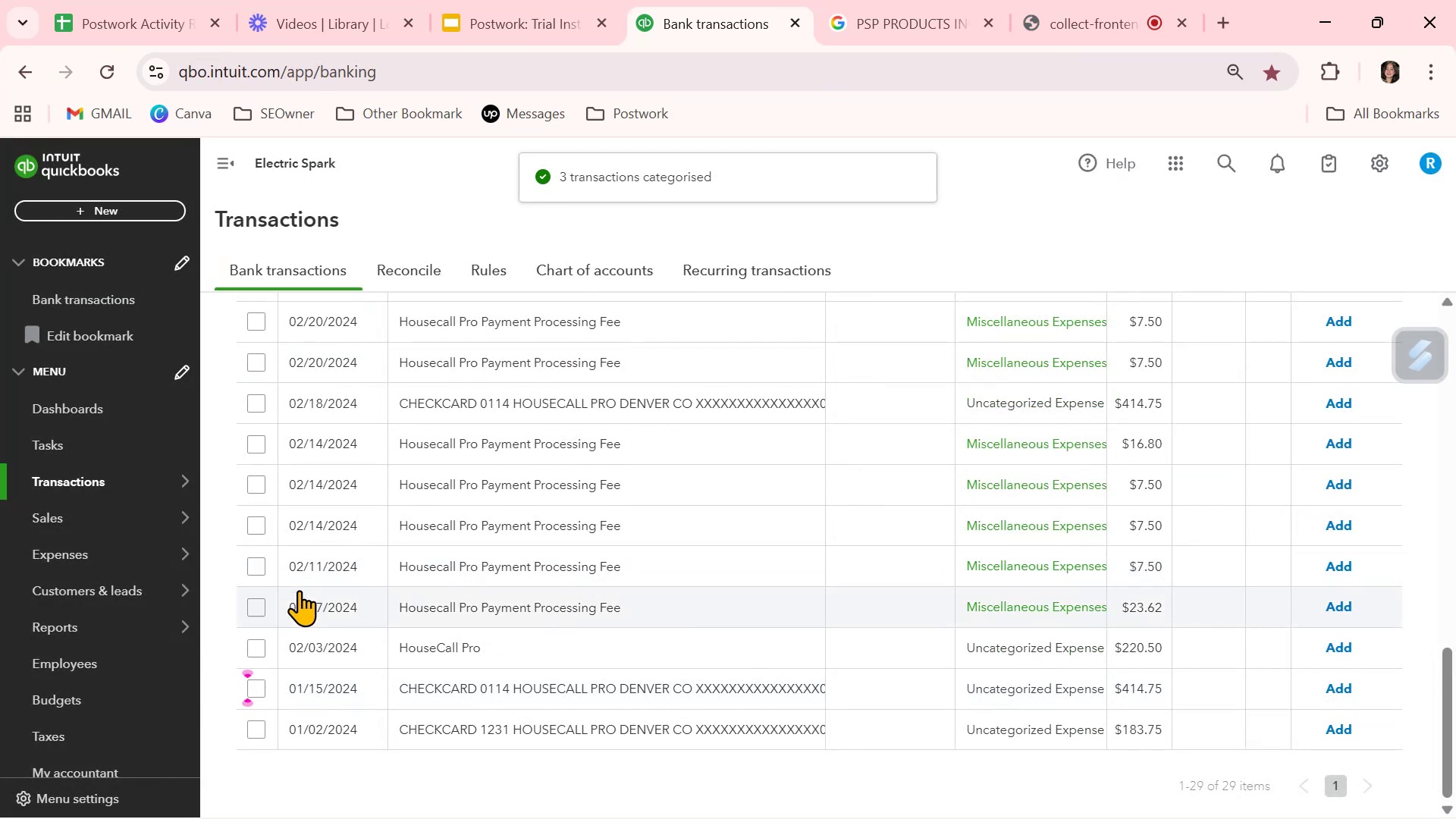 
left_click([260, 604])
 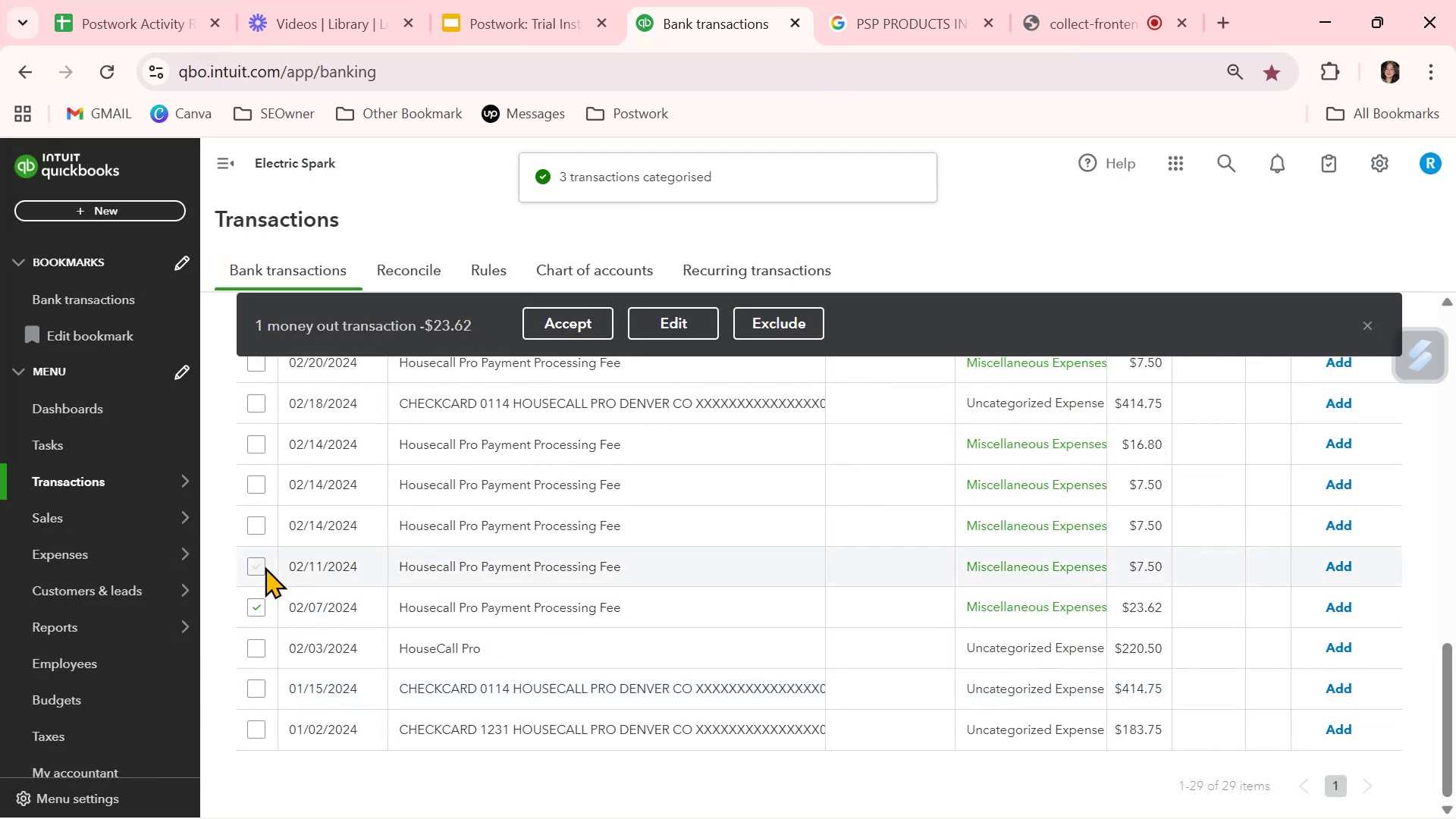 
left_click([259, 565])
 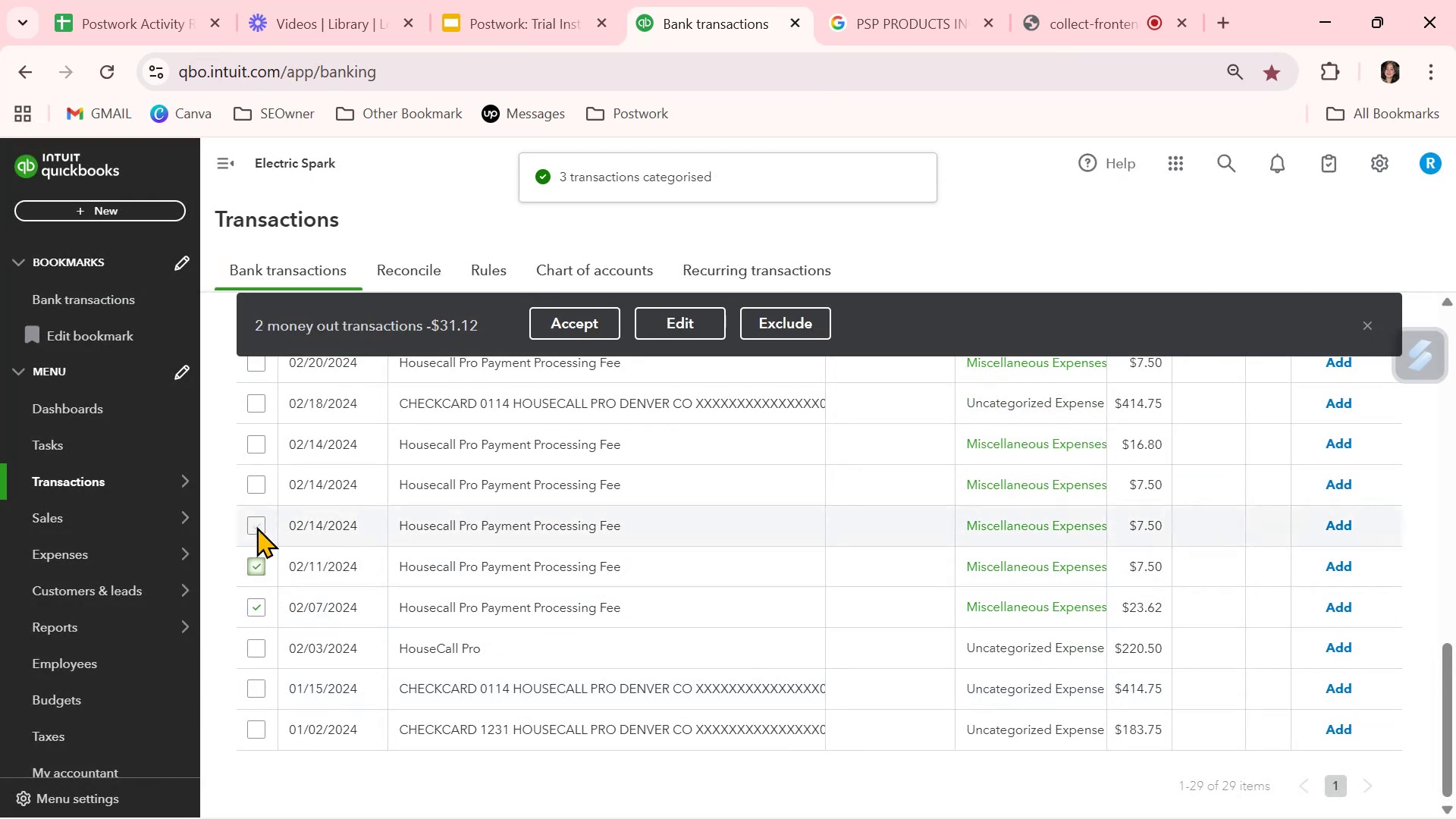 
left_click([257, 525])
 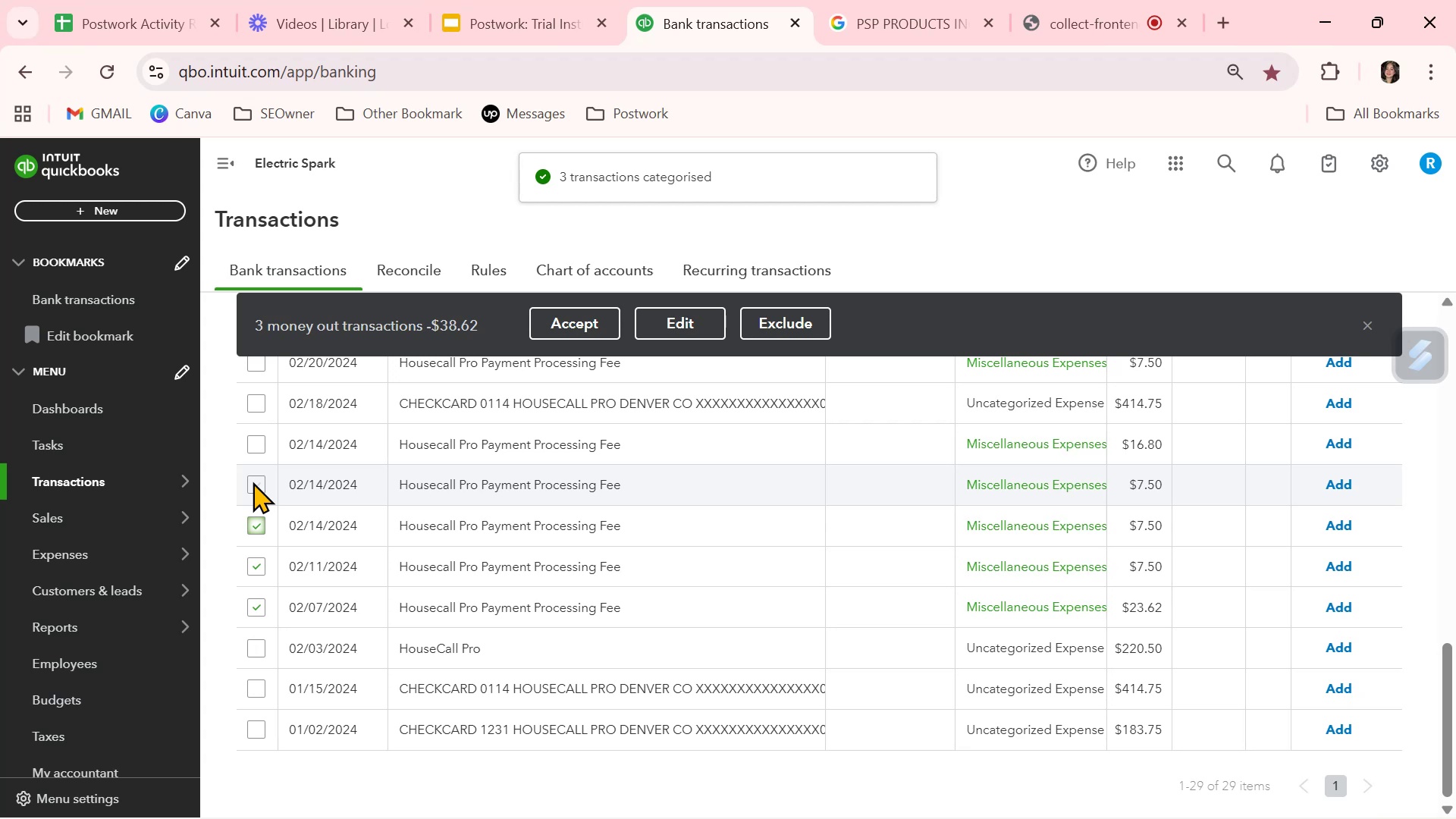 
left_click([253, 482])
 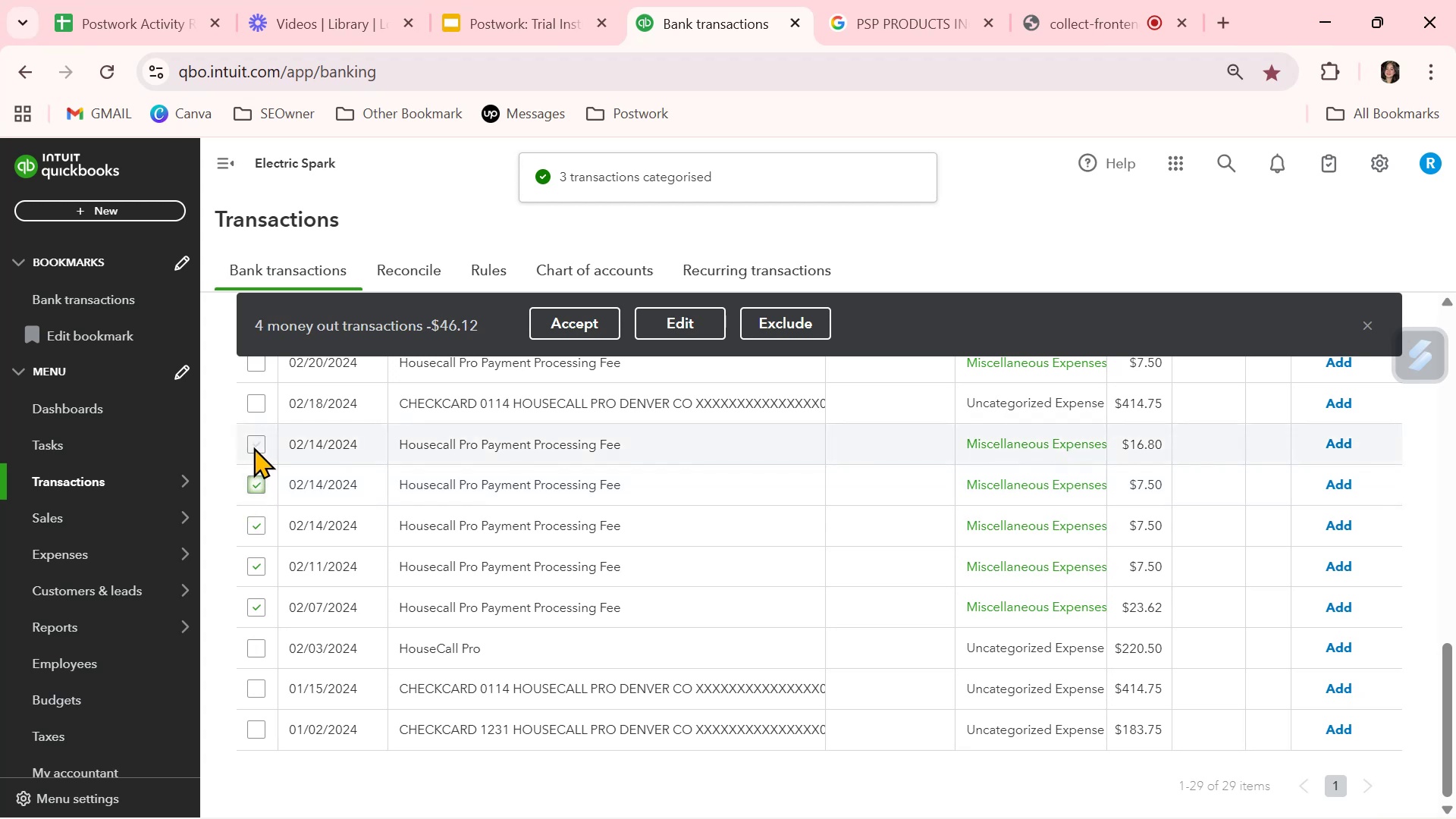 
left_click([253, 447])
 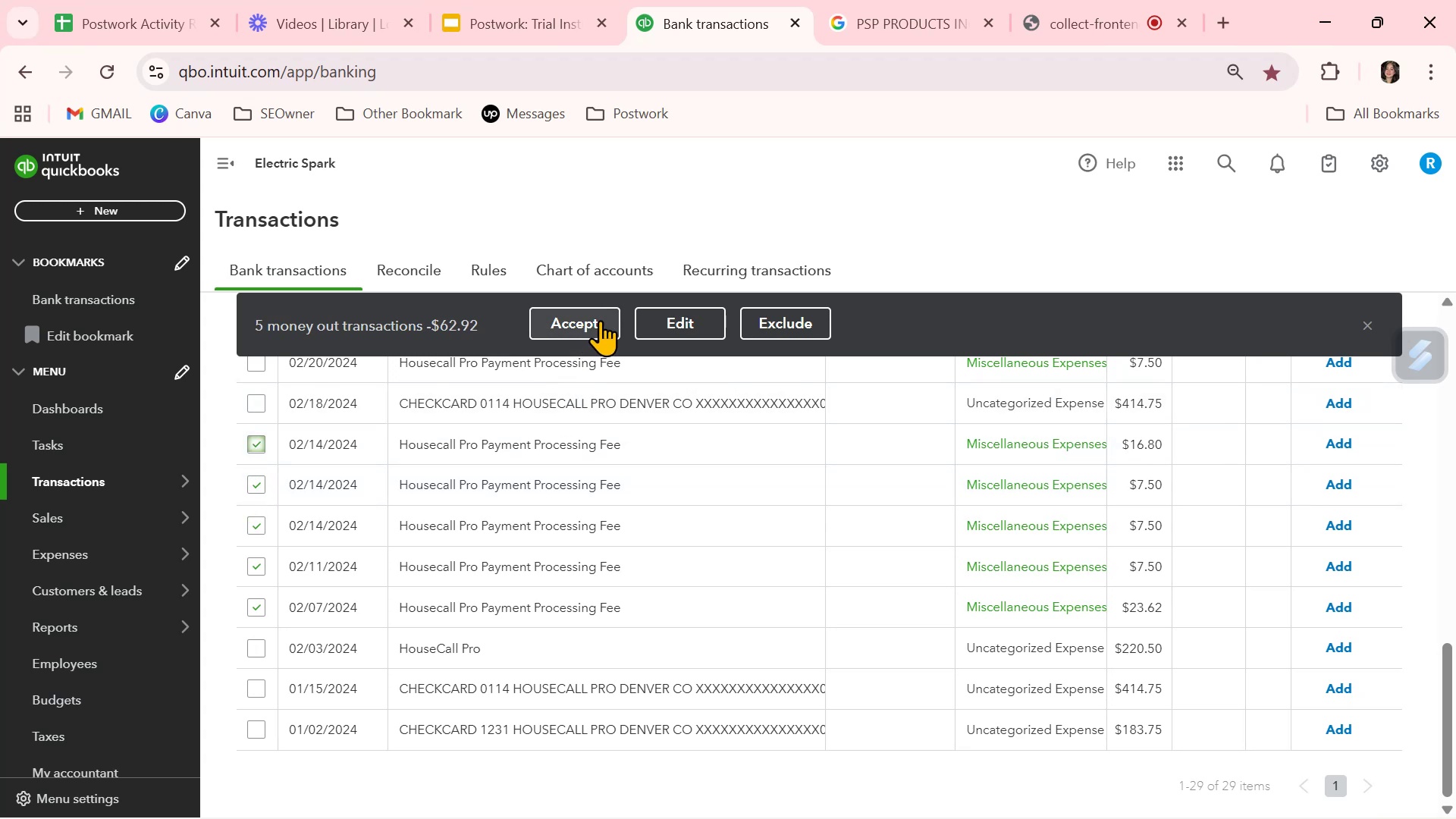 
left_click([593, 317])
 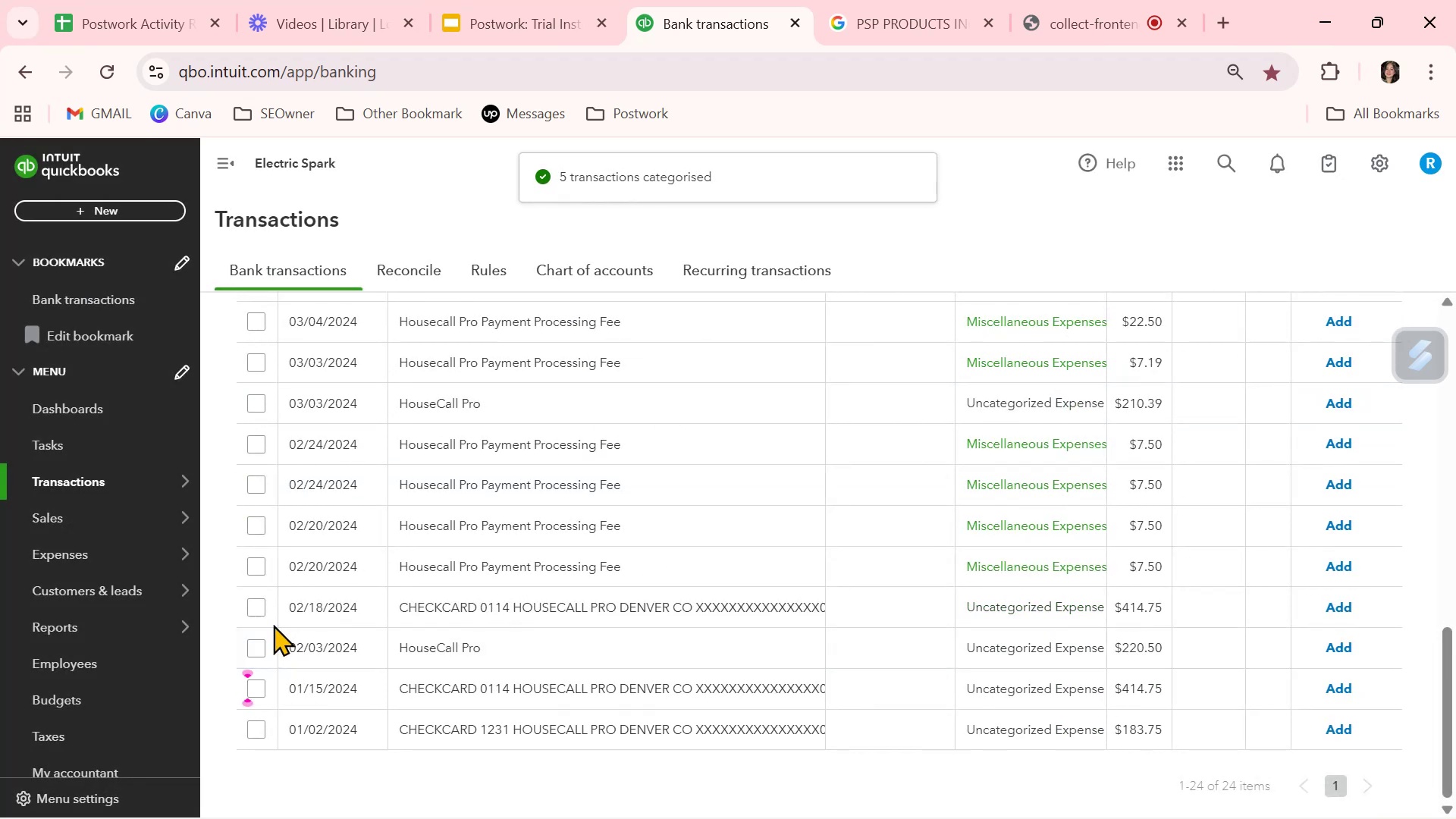 
wait(5.99)
 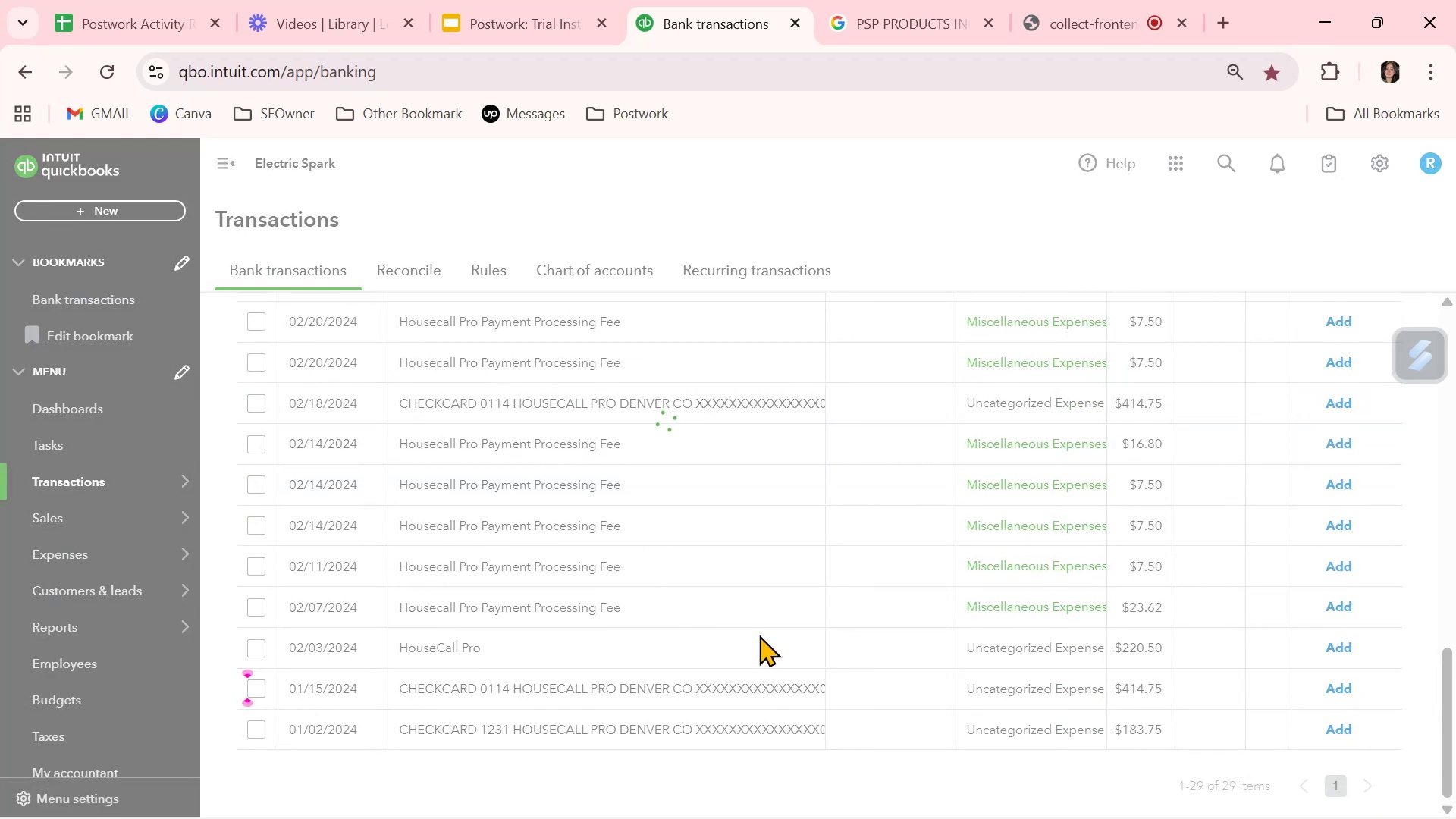 
left_click([256, 568])
 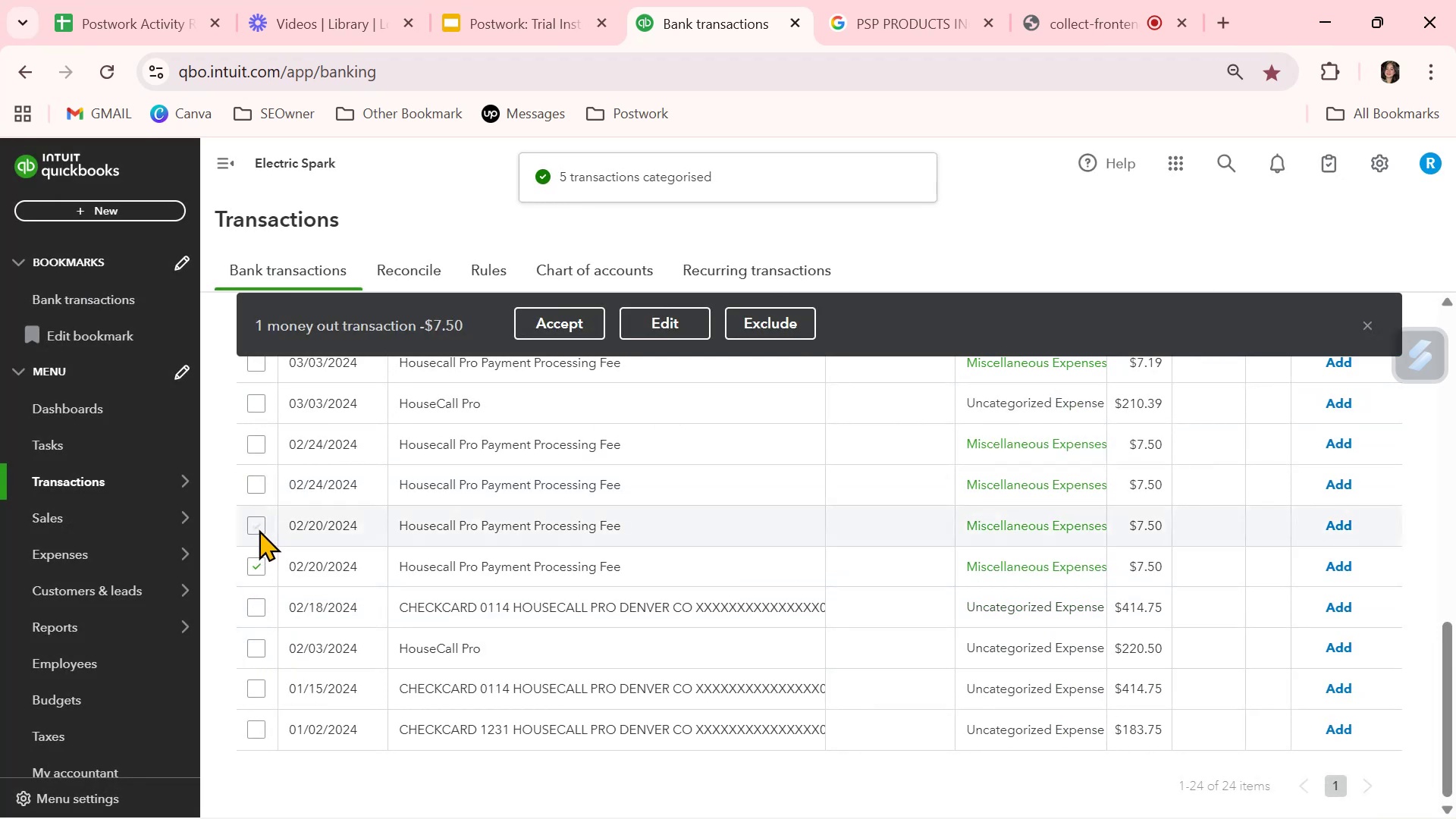 
left_click([259, 526])
 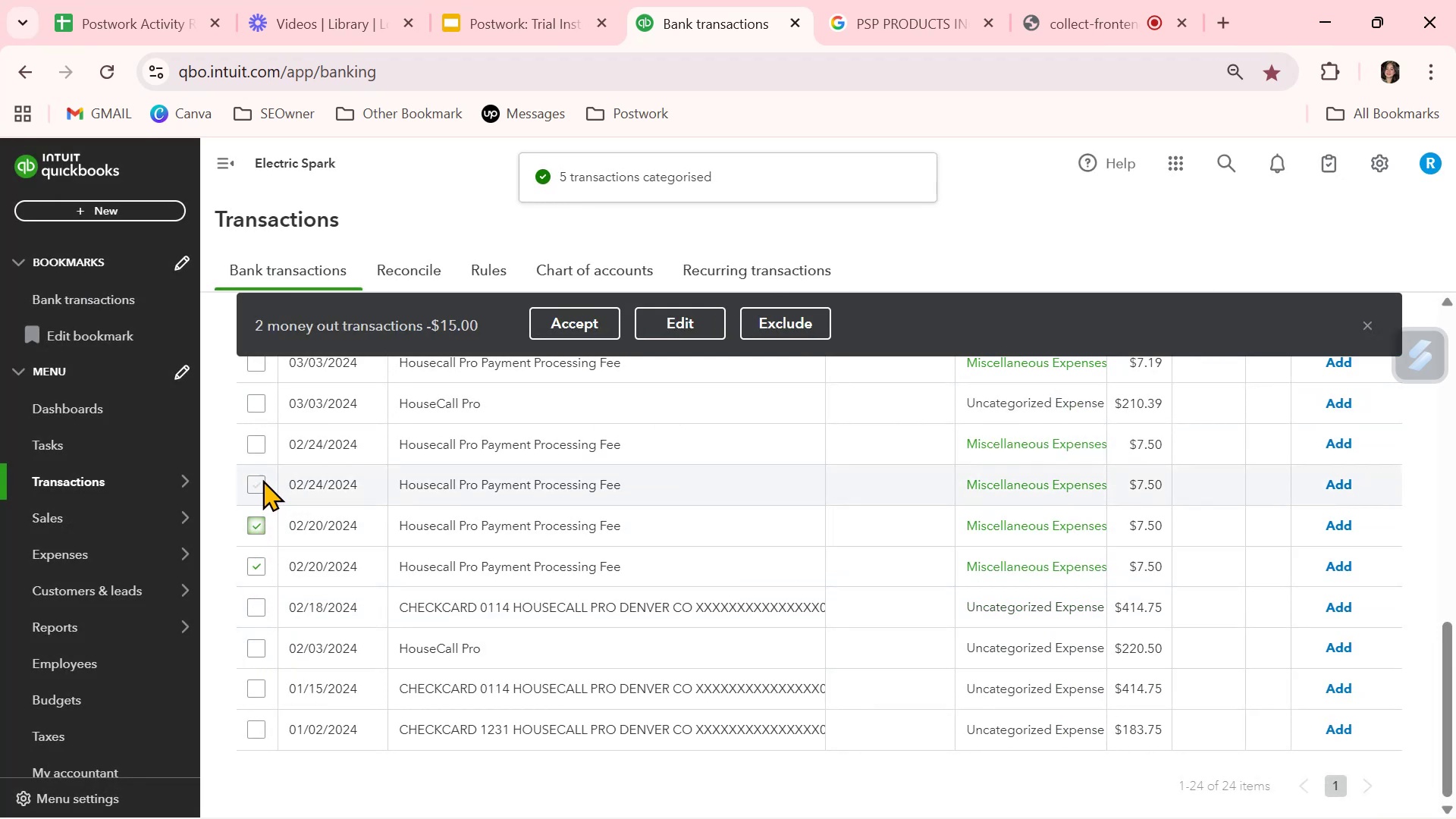 
left_click([262, 479])
 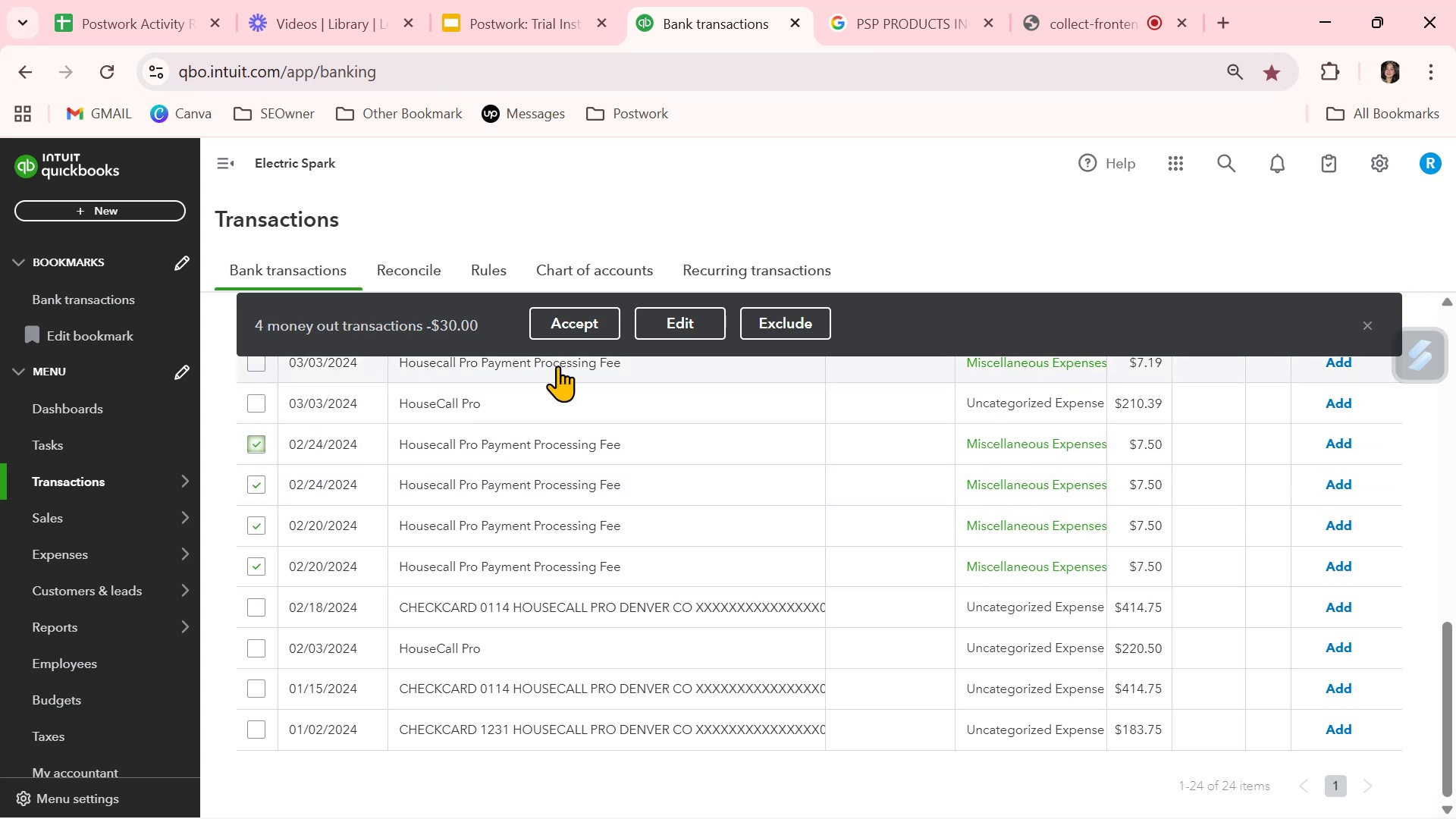 
left_click([582, 322])
 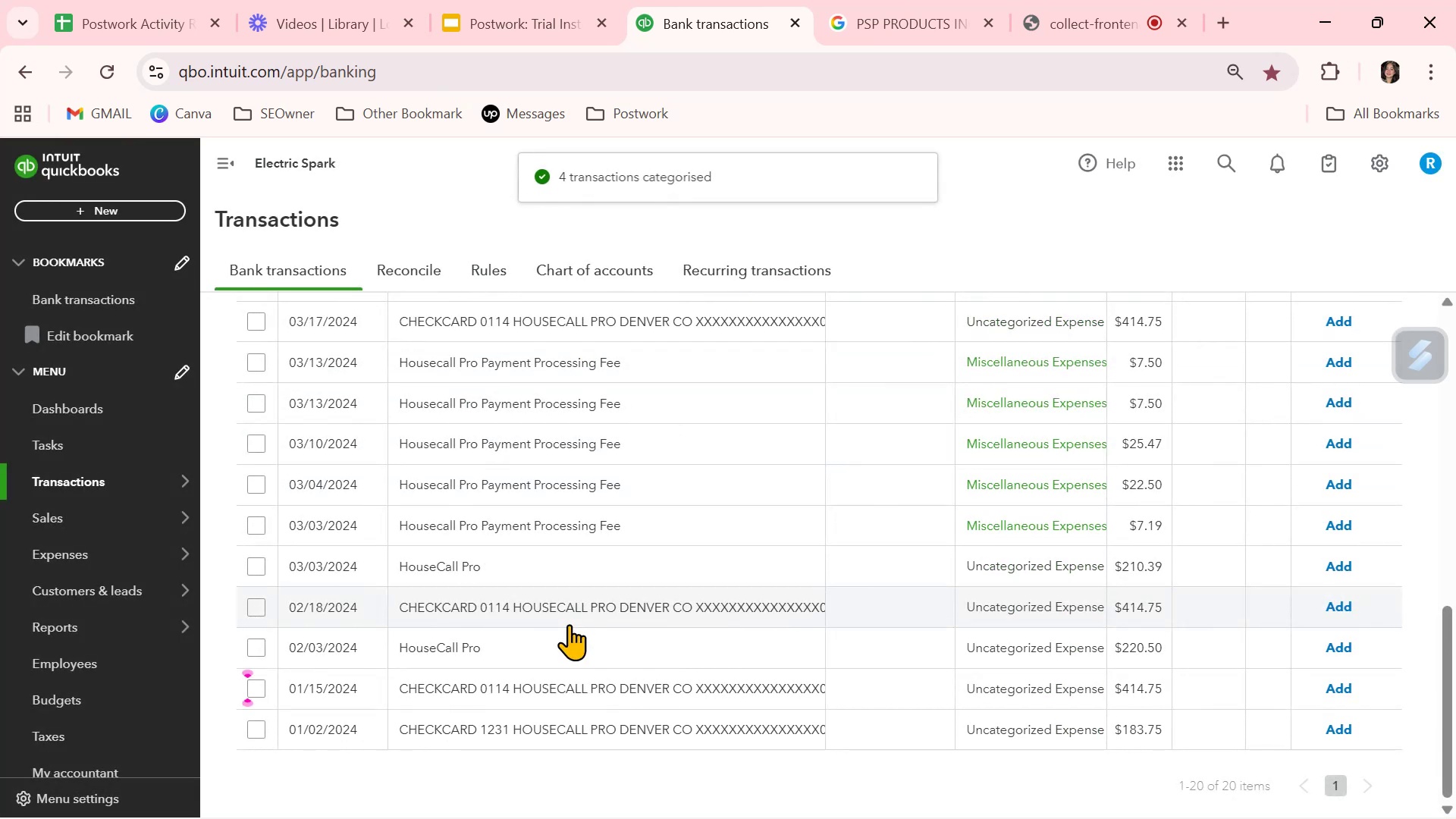 
left_click([249, 526])
 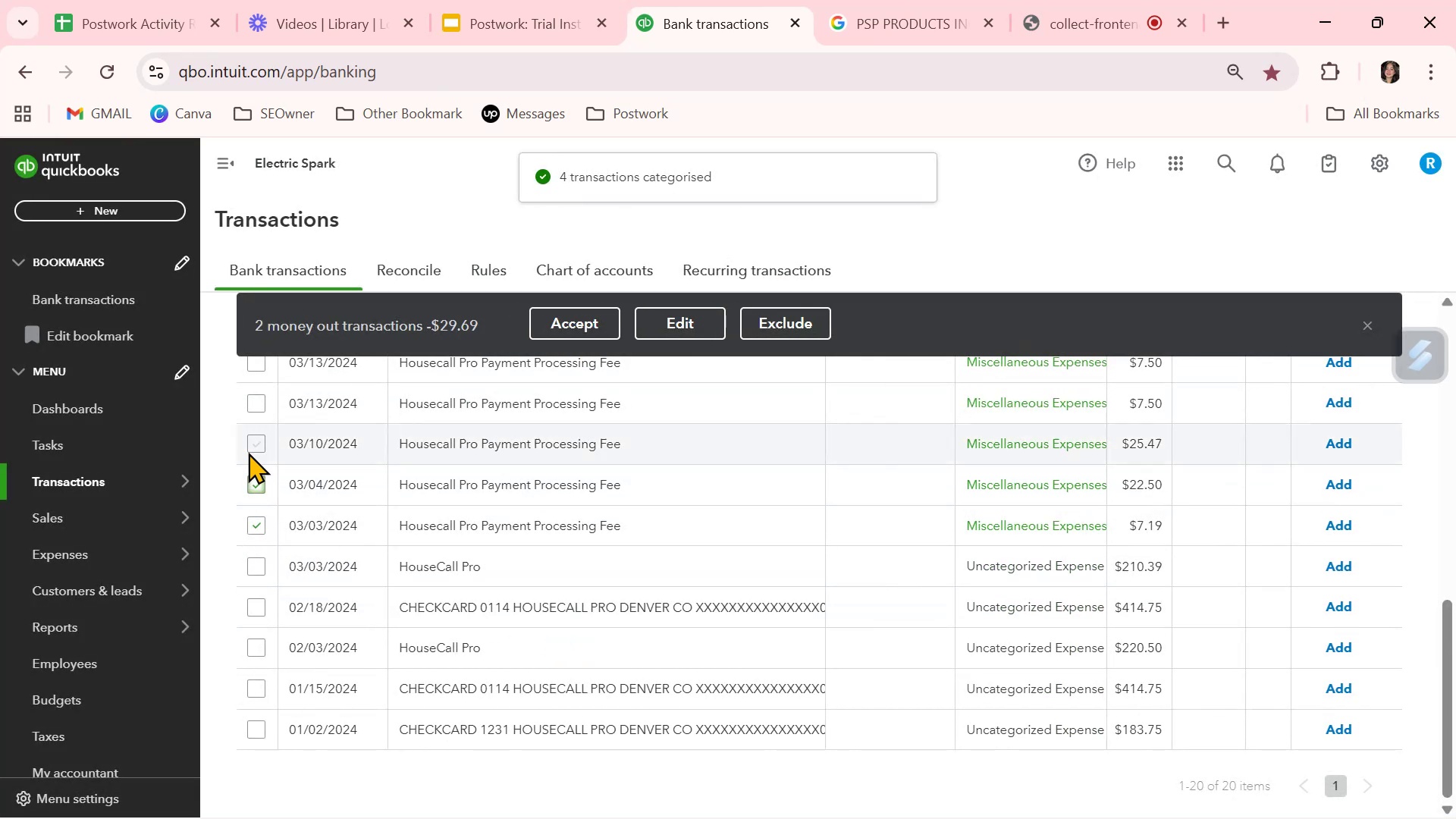 
left_click([249, 447])
 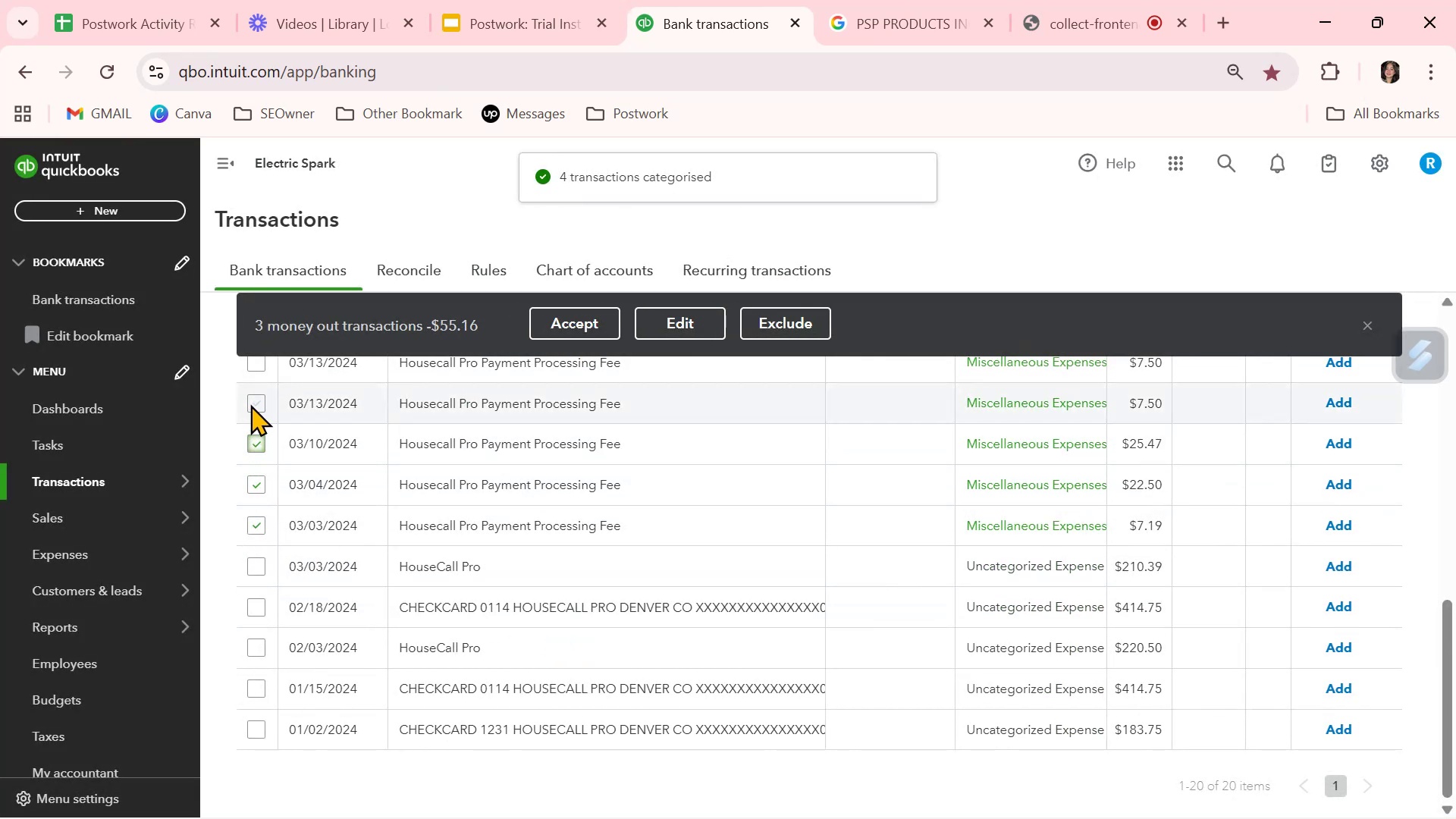 
left_click([252, 398])
 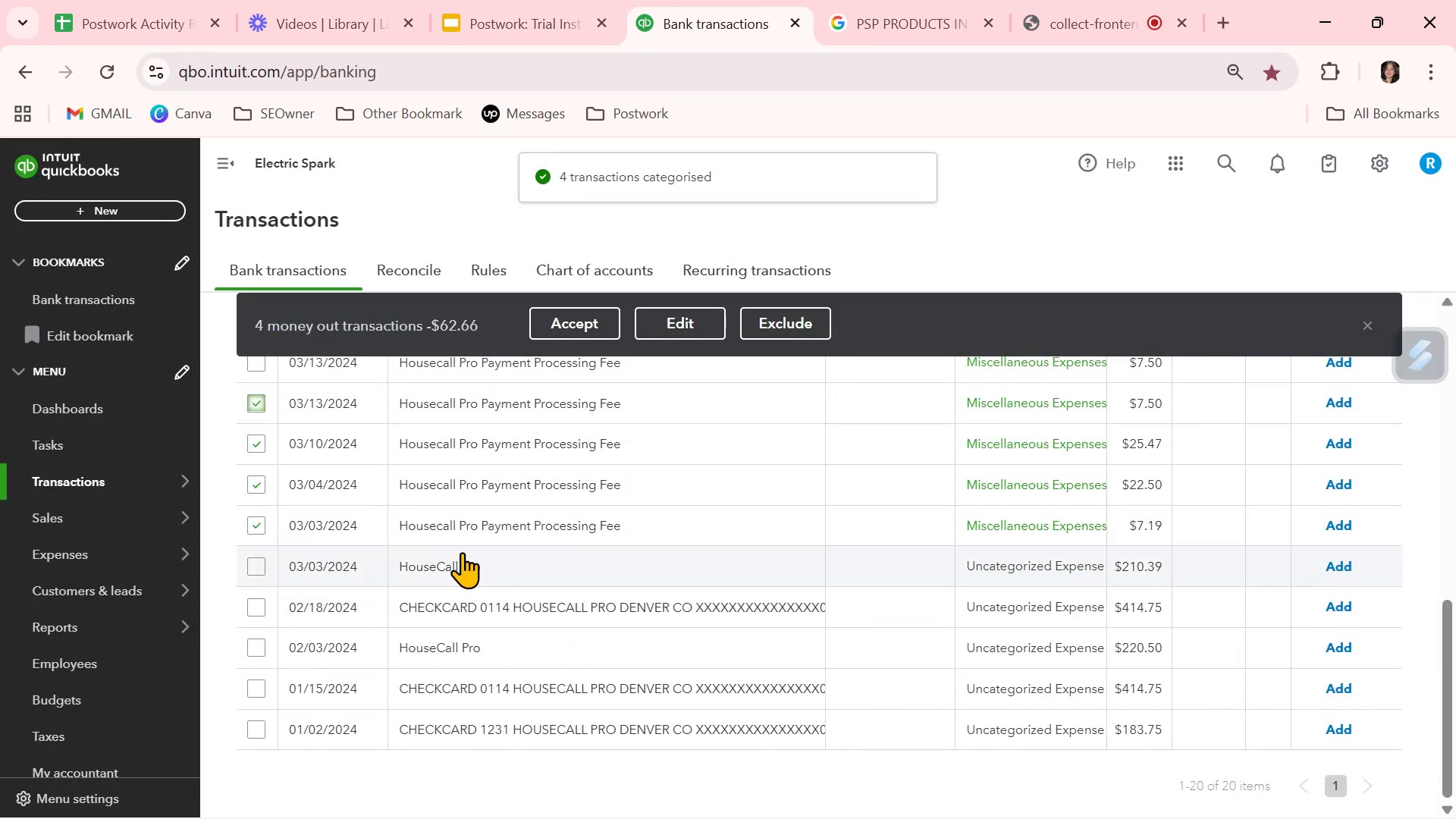 
scroll: coordinate [459, 558], scroll_direction: up, amount: 1.0
 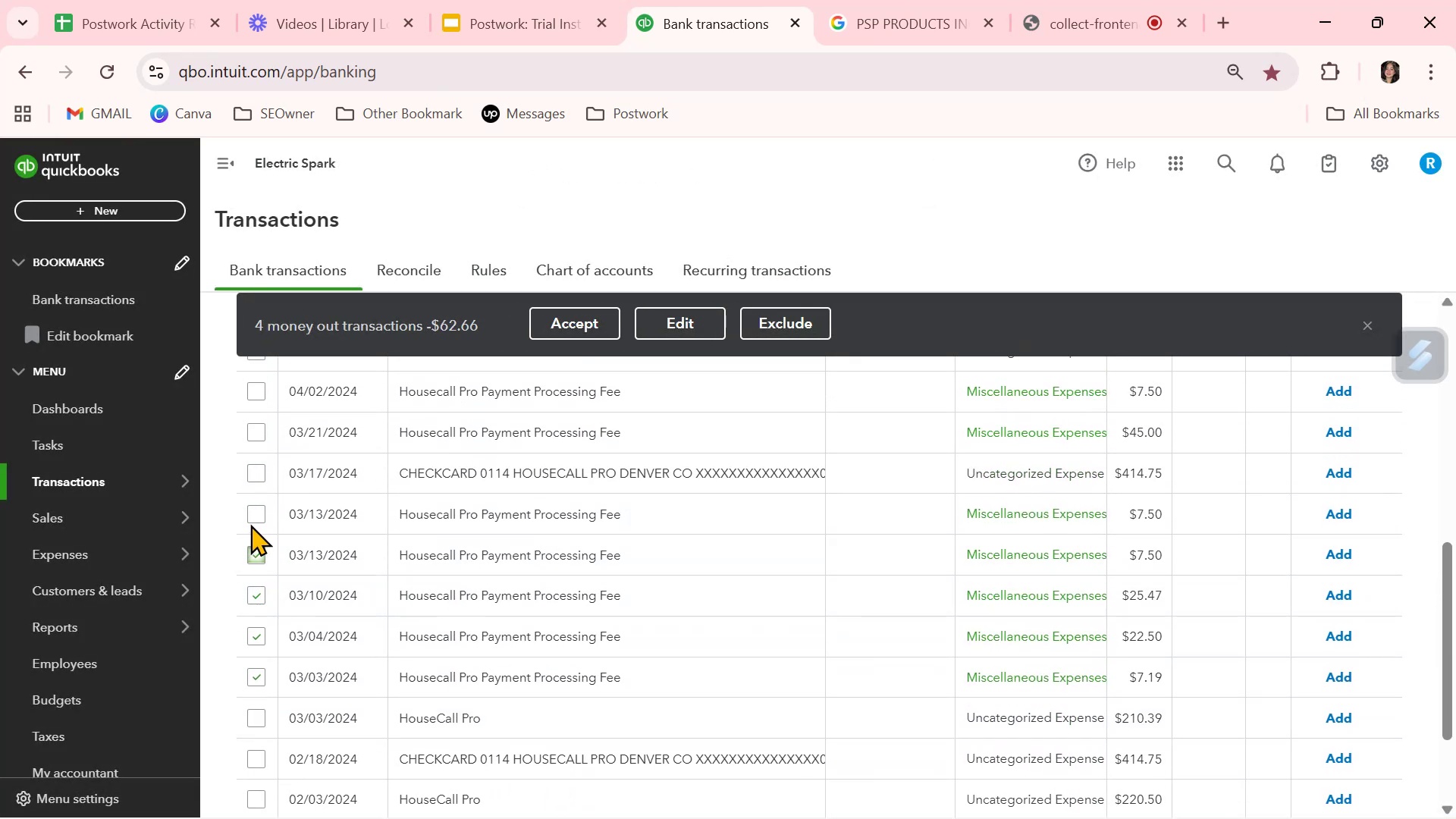 
left_click([256, 517])
 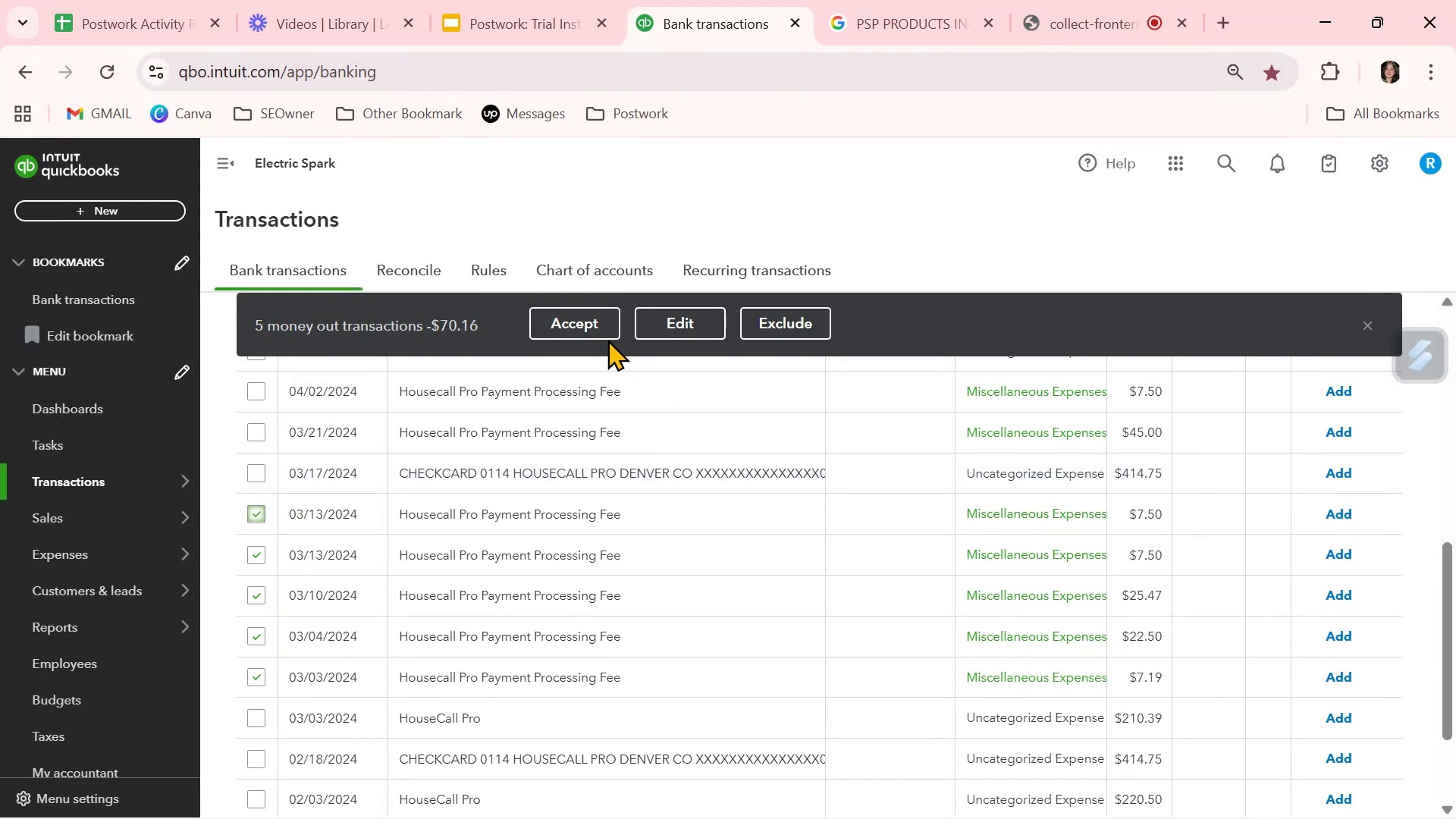 
left_click([580, 320])
 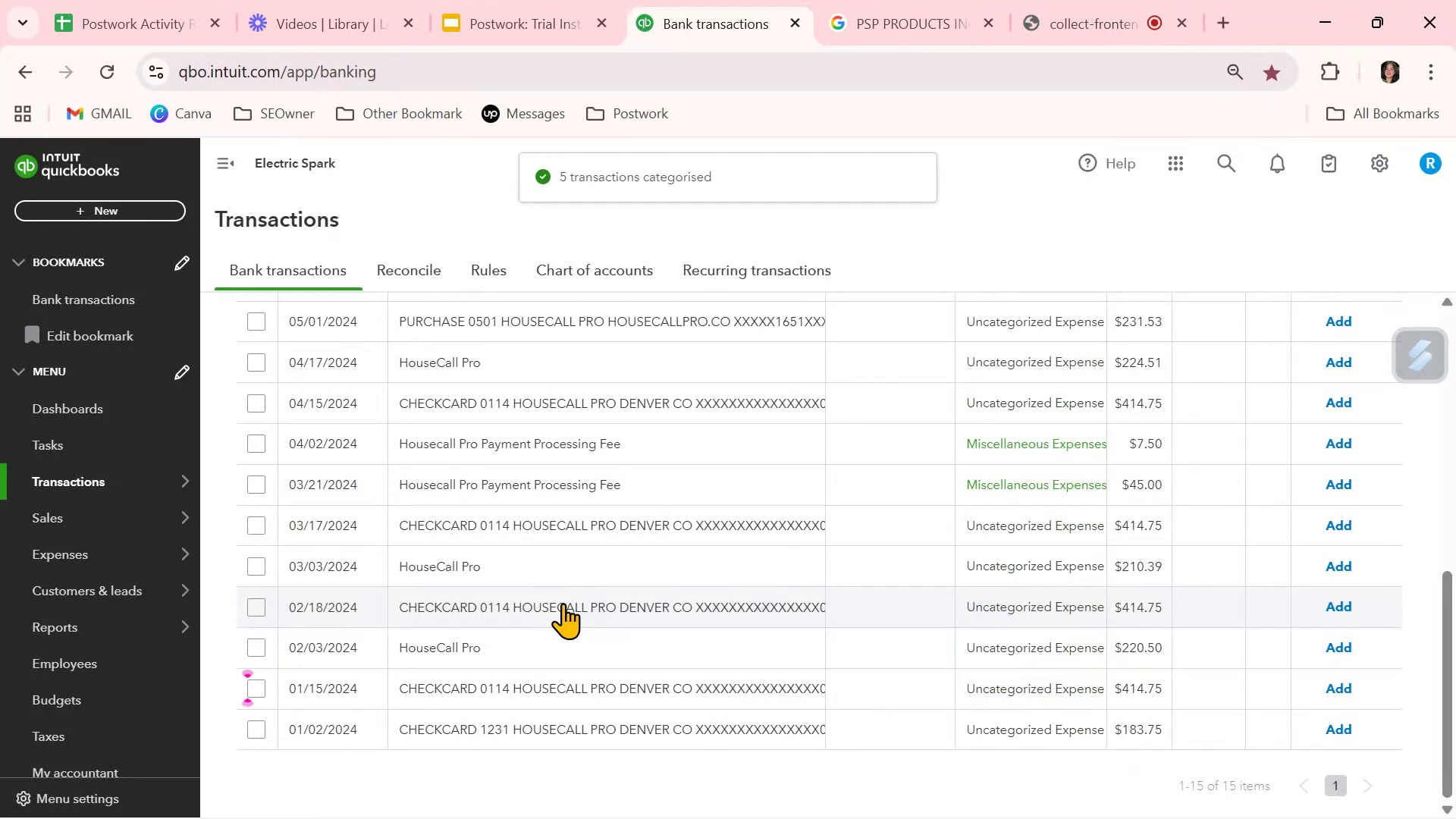 
left_click([253, 488])
 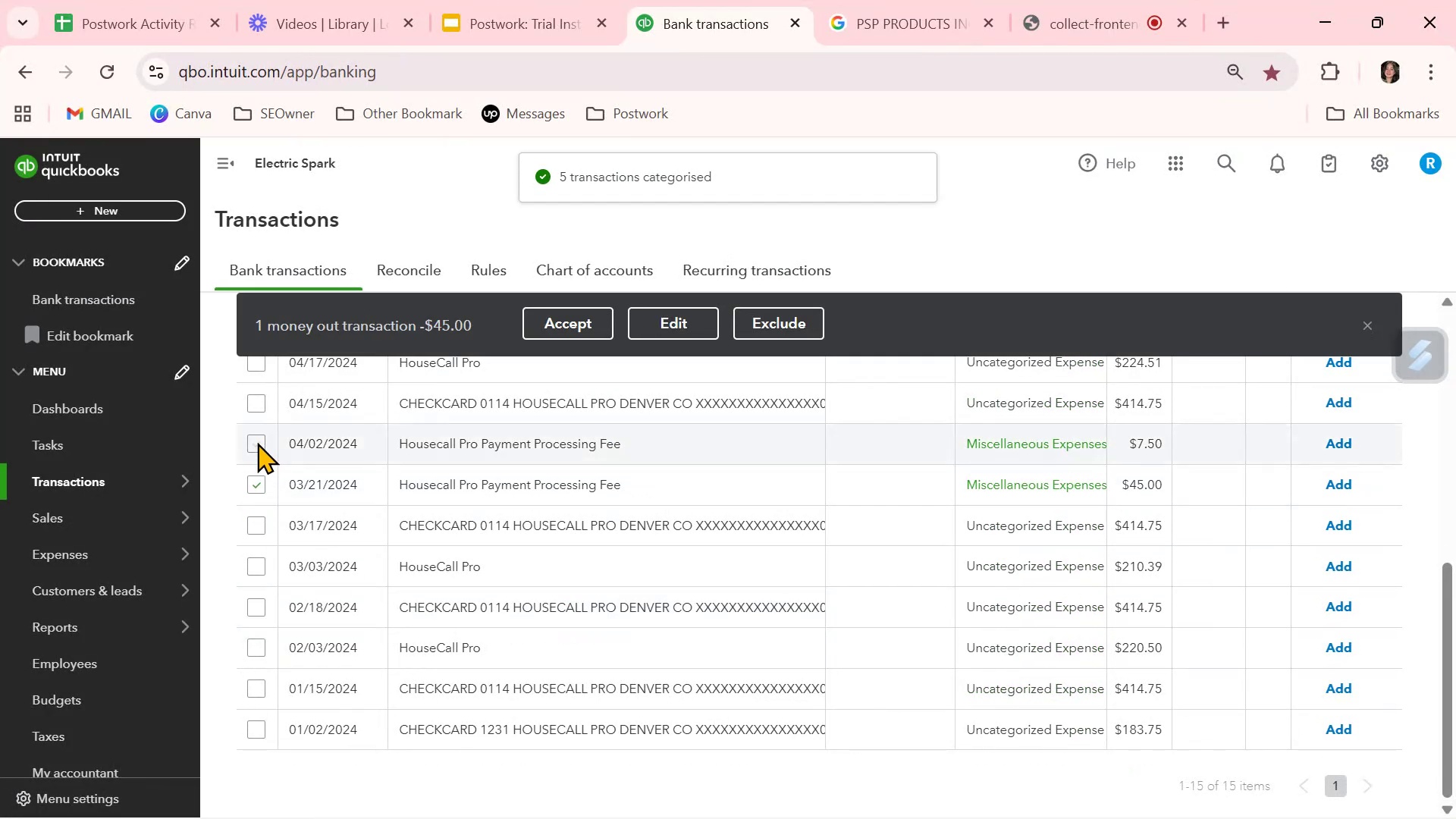 
left_click([257, 441])
 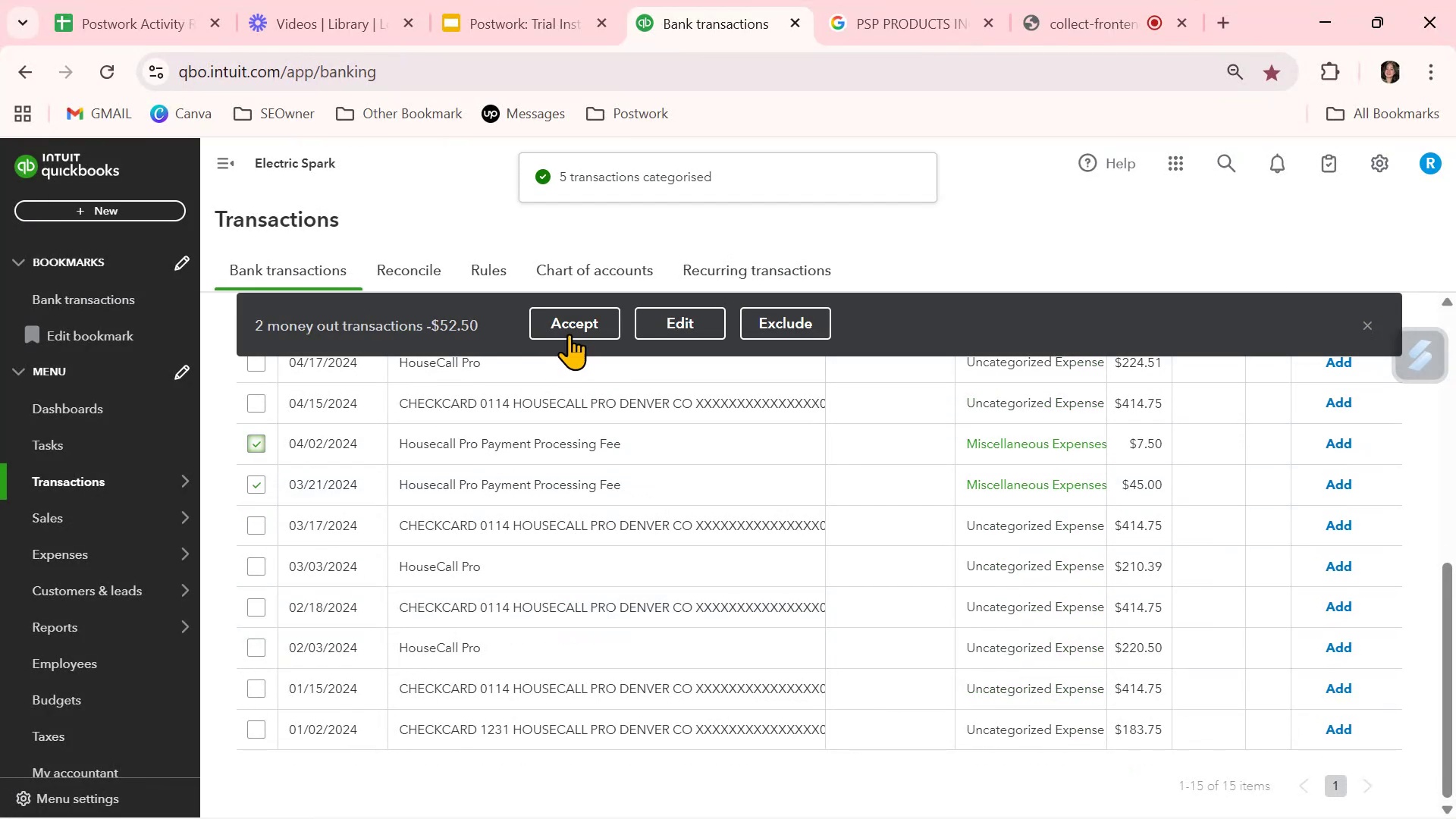 
left_click([570, 328])
 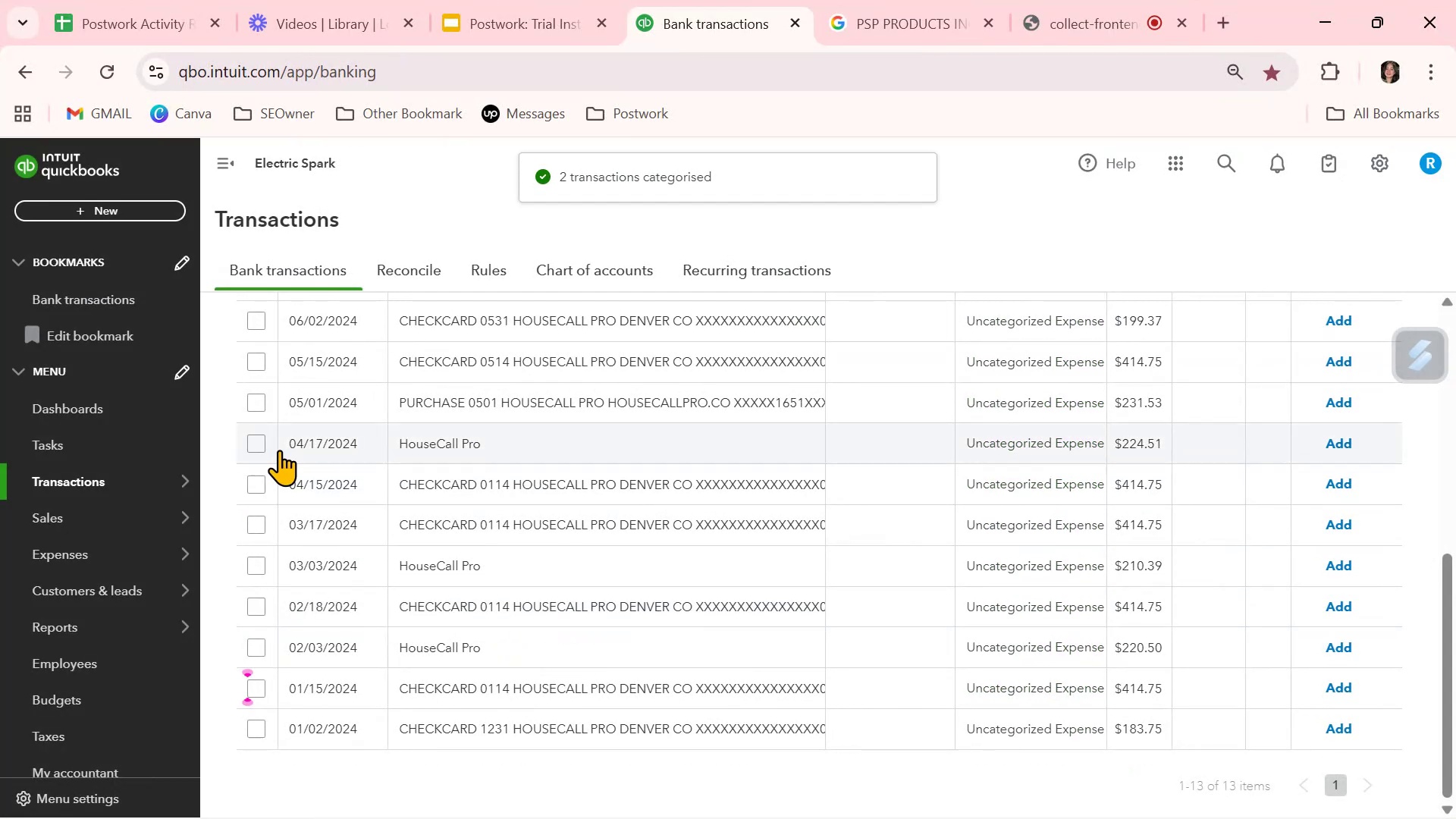 
left_click([253, 440])
 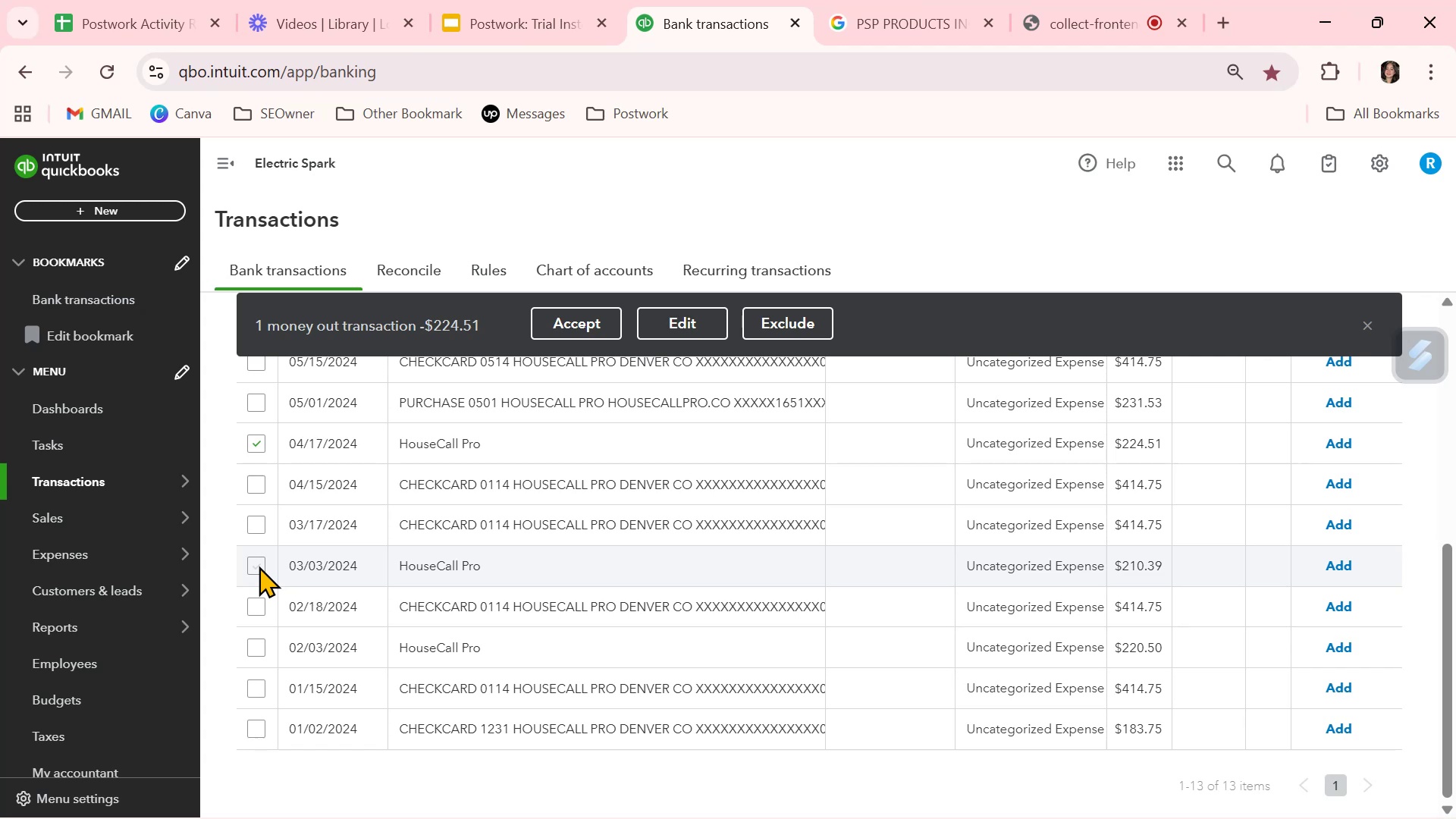 
left_click([257, 443])
 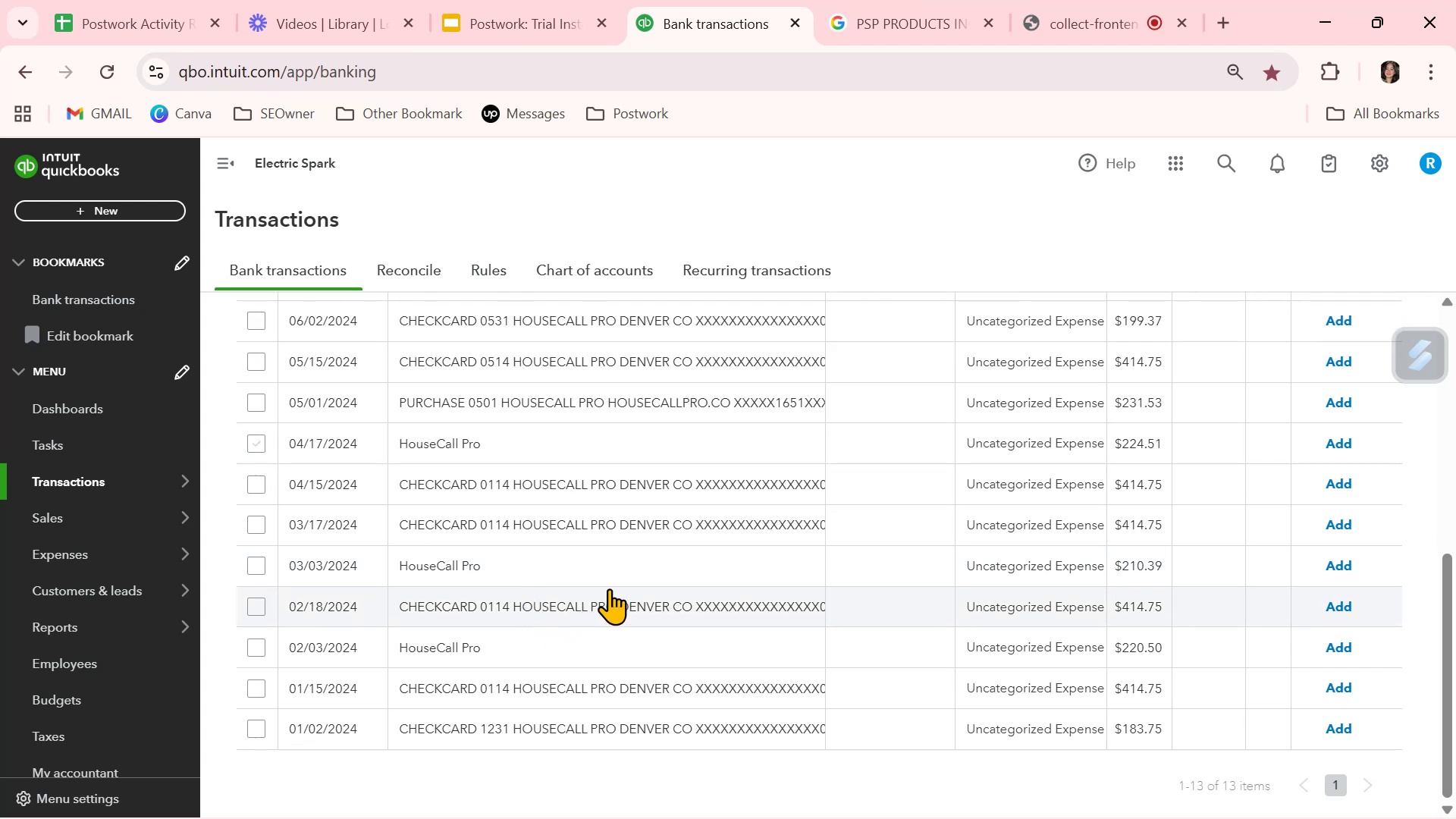 
scroll: coordinate [609, 588], scroll_direction: up, amount: 2.0
 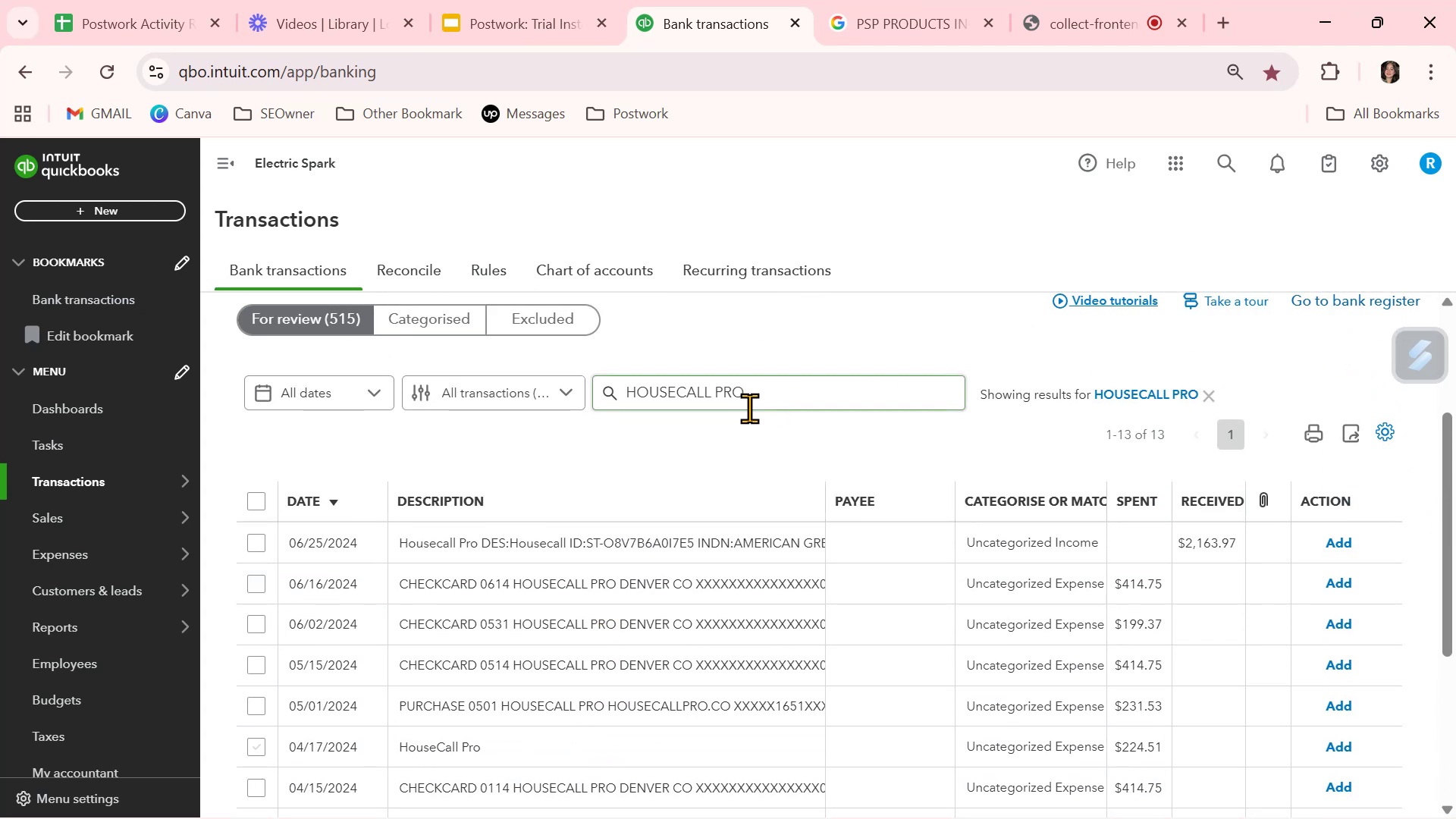 
left_click([1211, 392])
 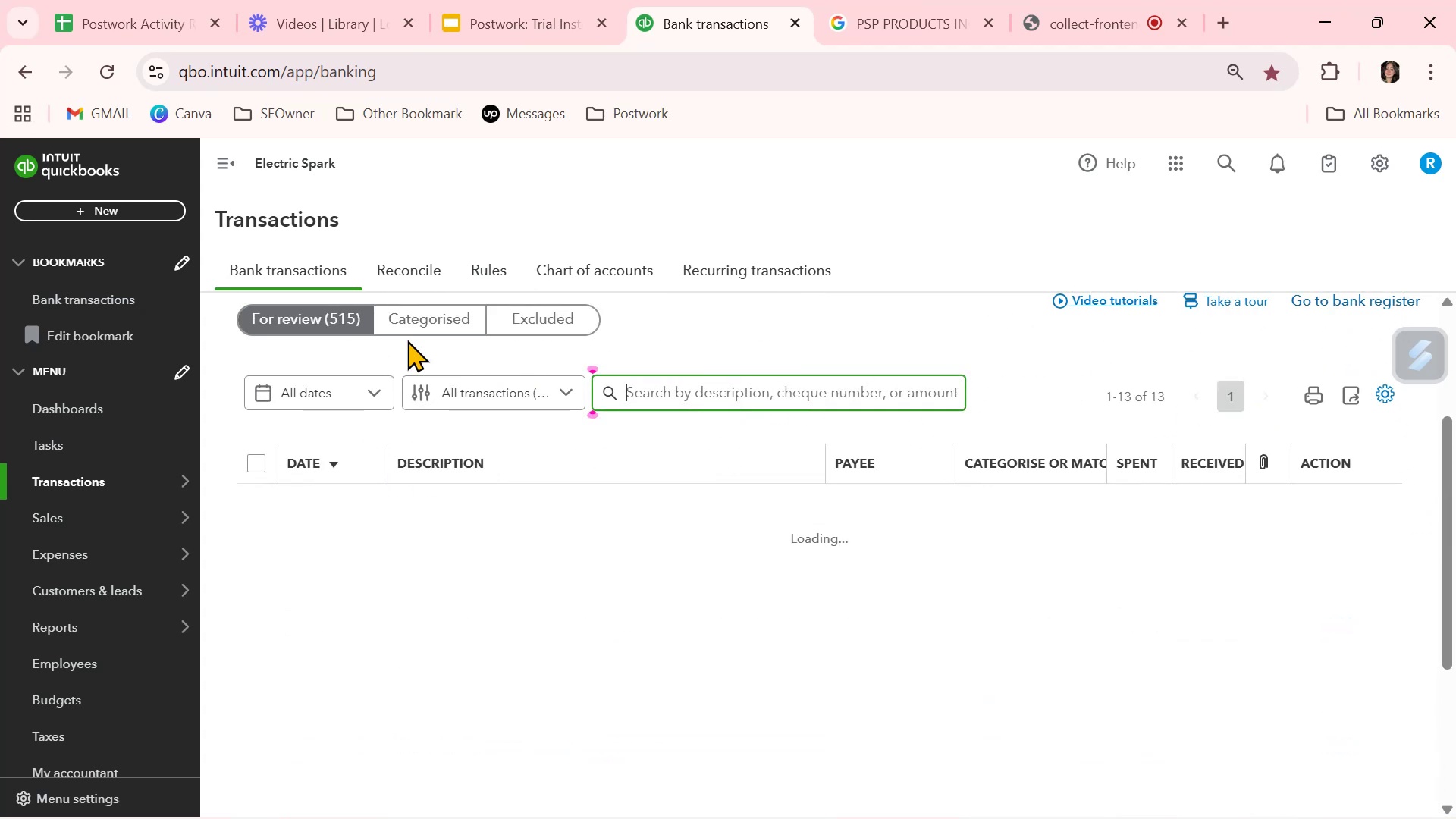 
left_click([340, 317])
 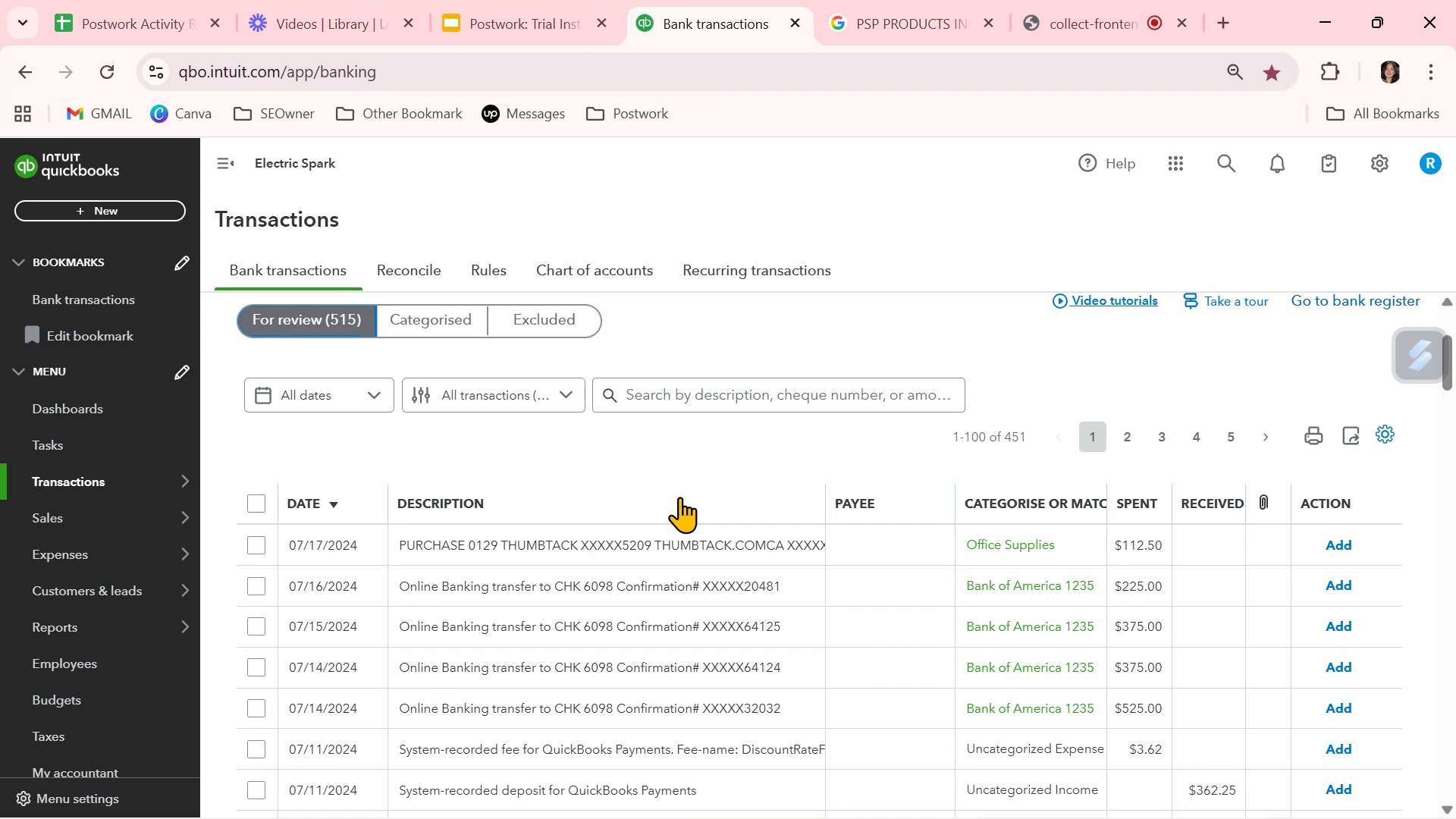 
scroll: coordinate [1028, 694], scroll_direction: down, amount: 16.0
 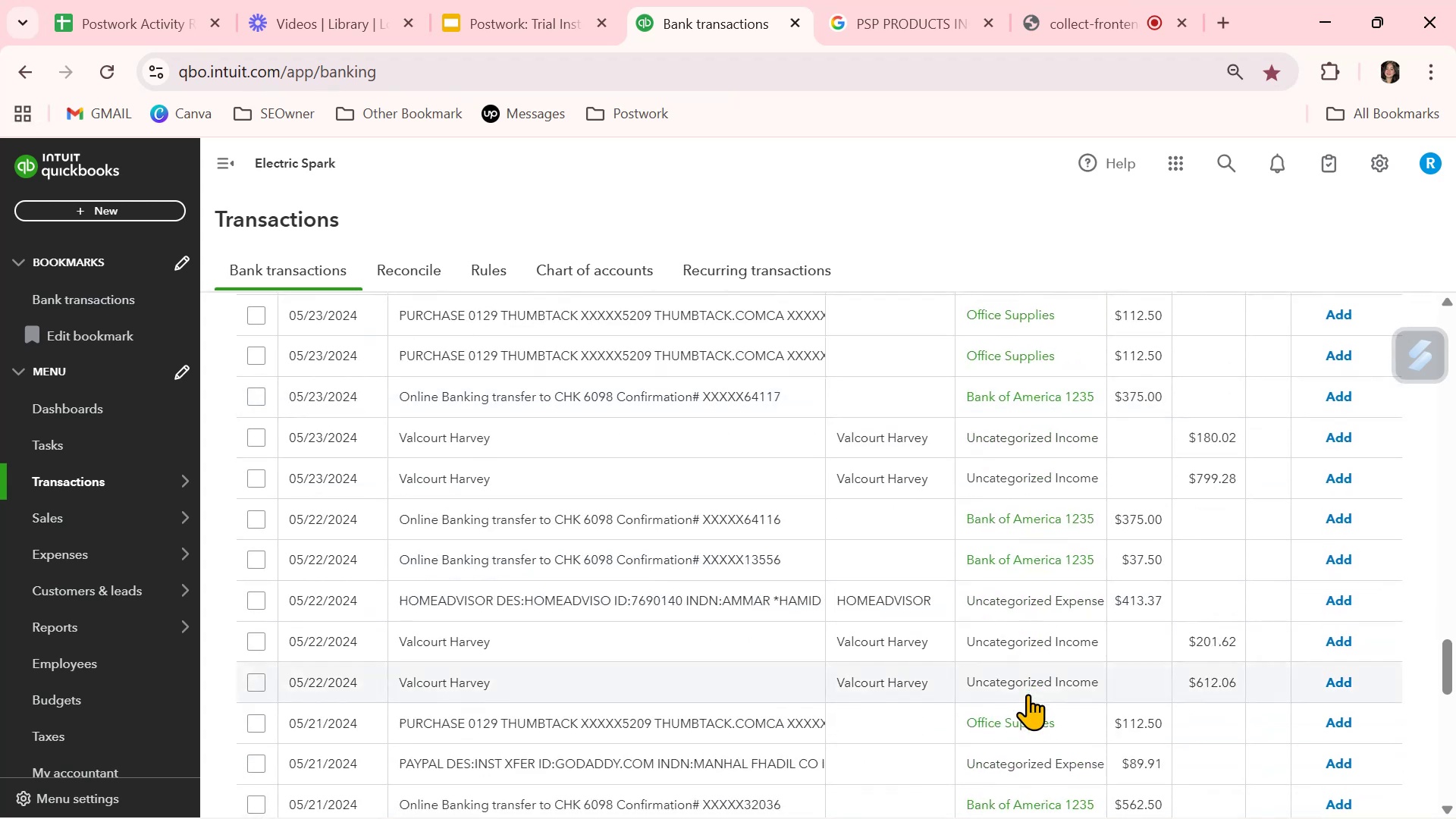 
scroll: coordinate [1028, 690], scroll_direction: up, amount: 6.0
 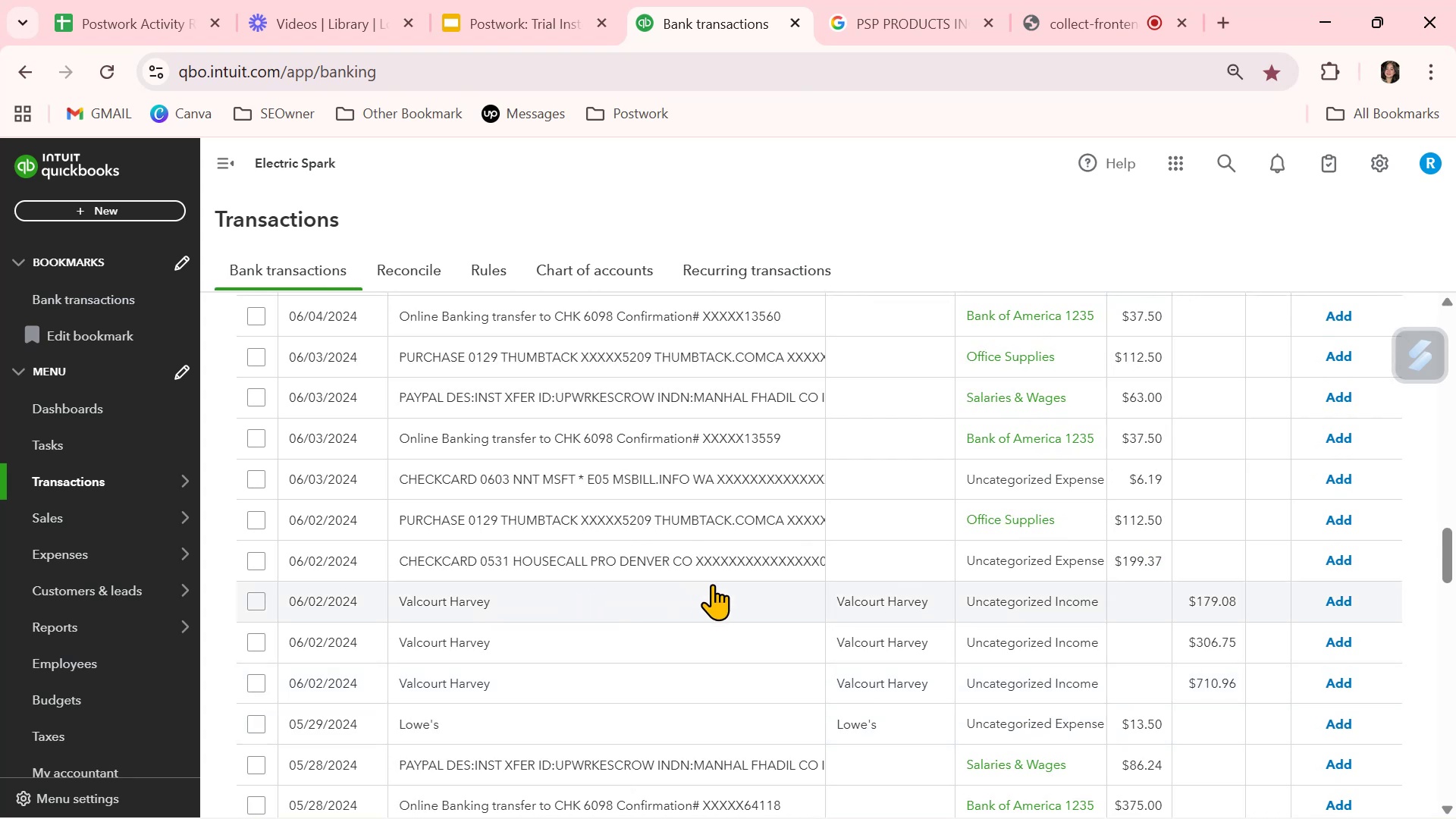 
wait(9.82)
 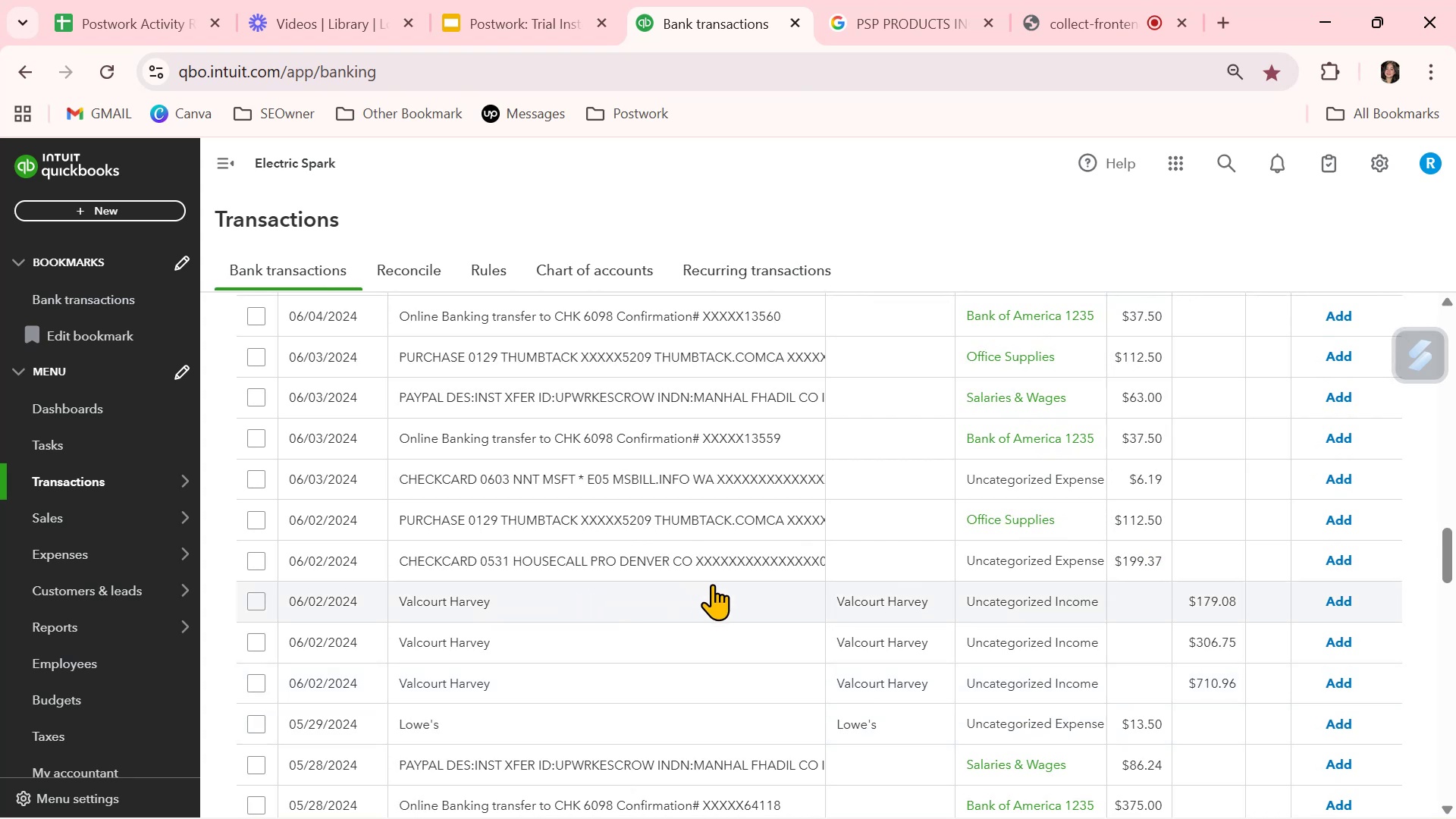 
scroll: coordinate [764, 519], scroll_direction: up, amount: 13.0
 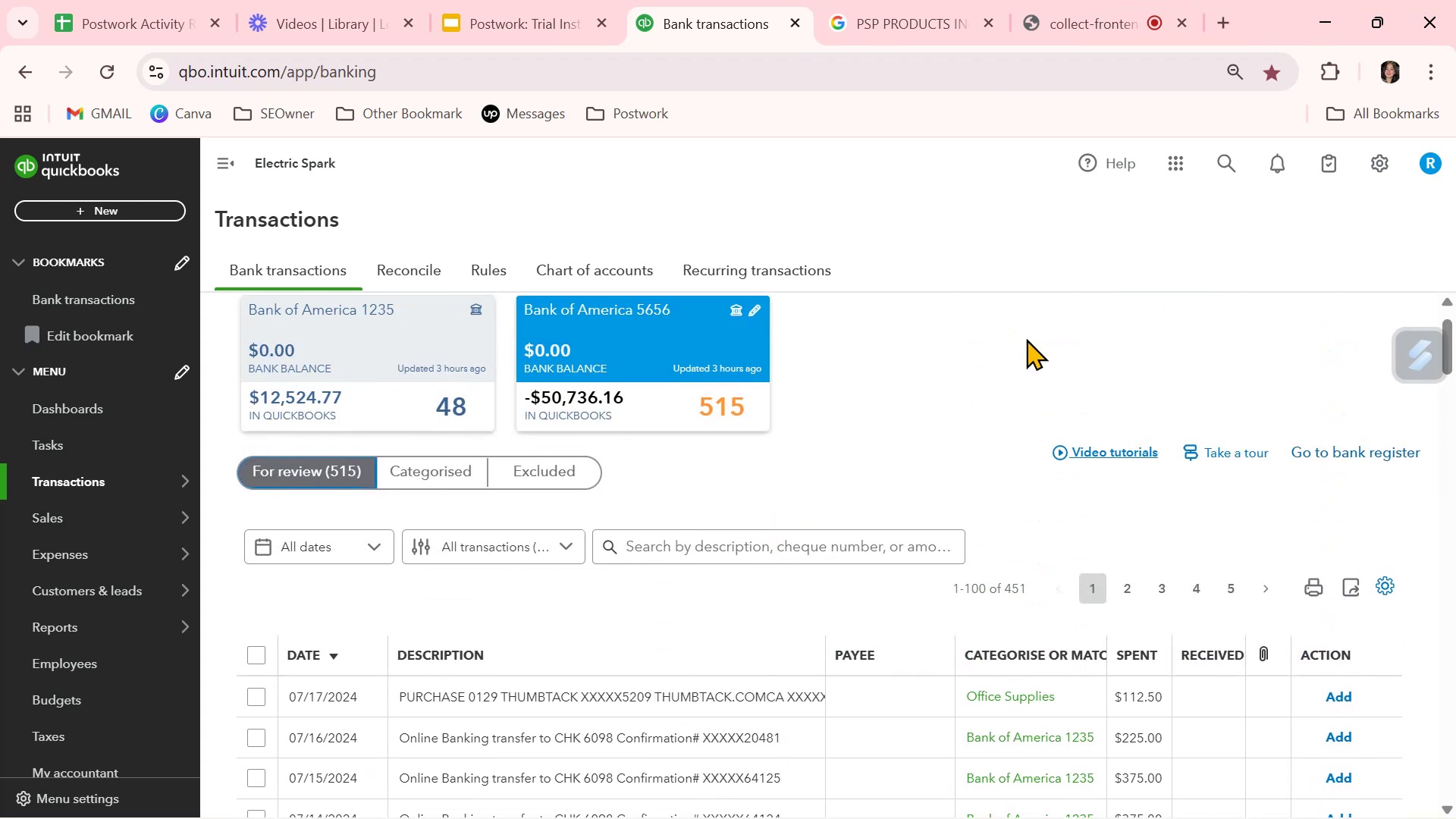 
wait(6.54)
 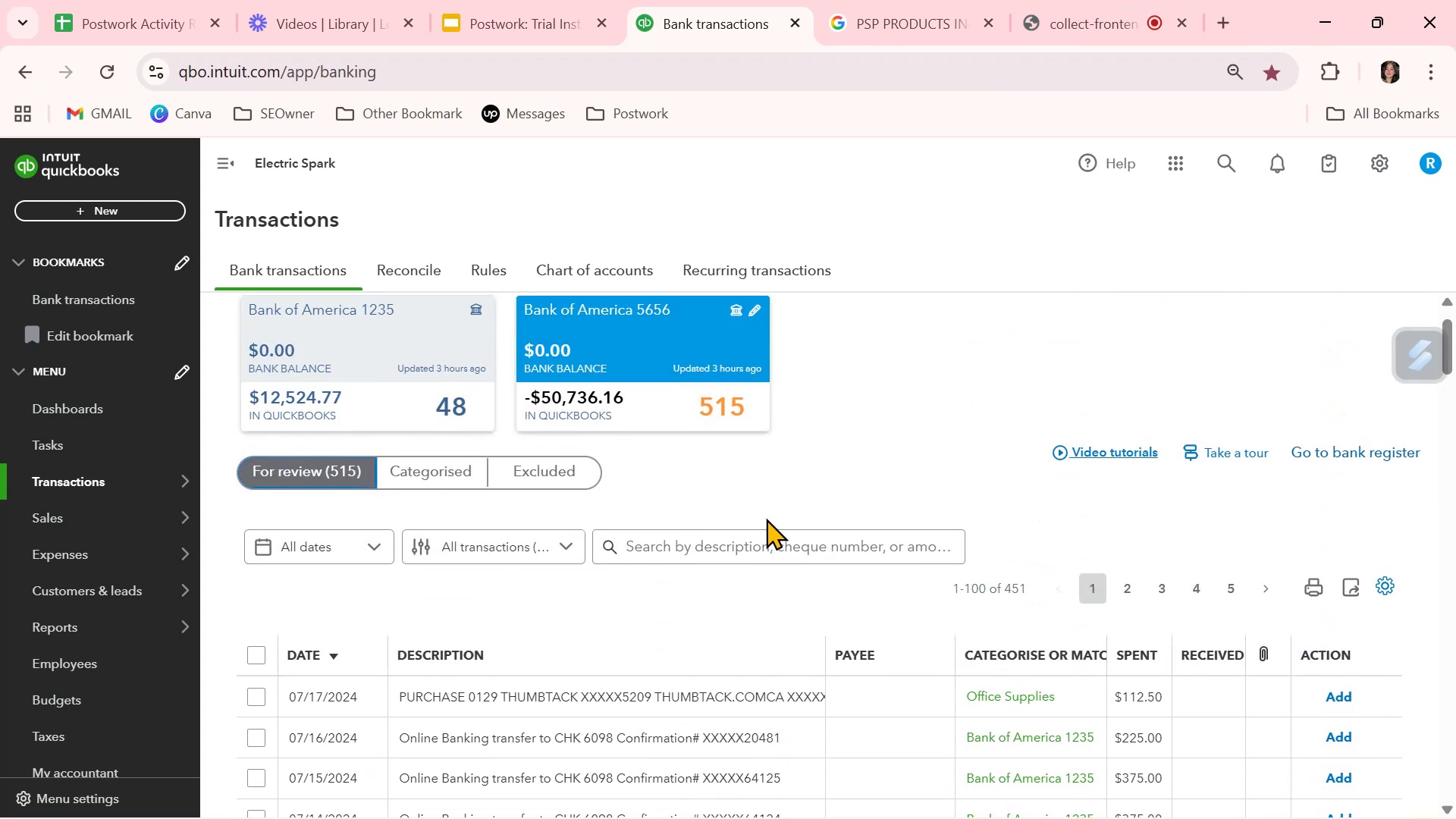 
scroll: coordinate [887, 609], scroll_direction: down, amount: 1.0
 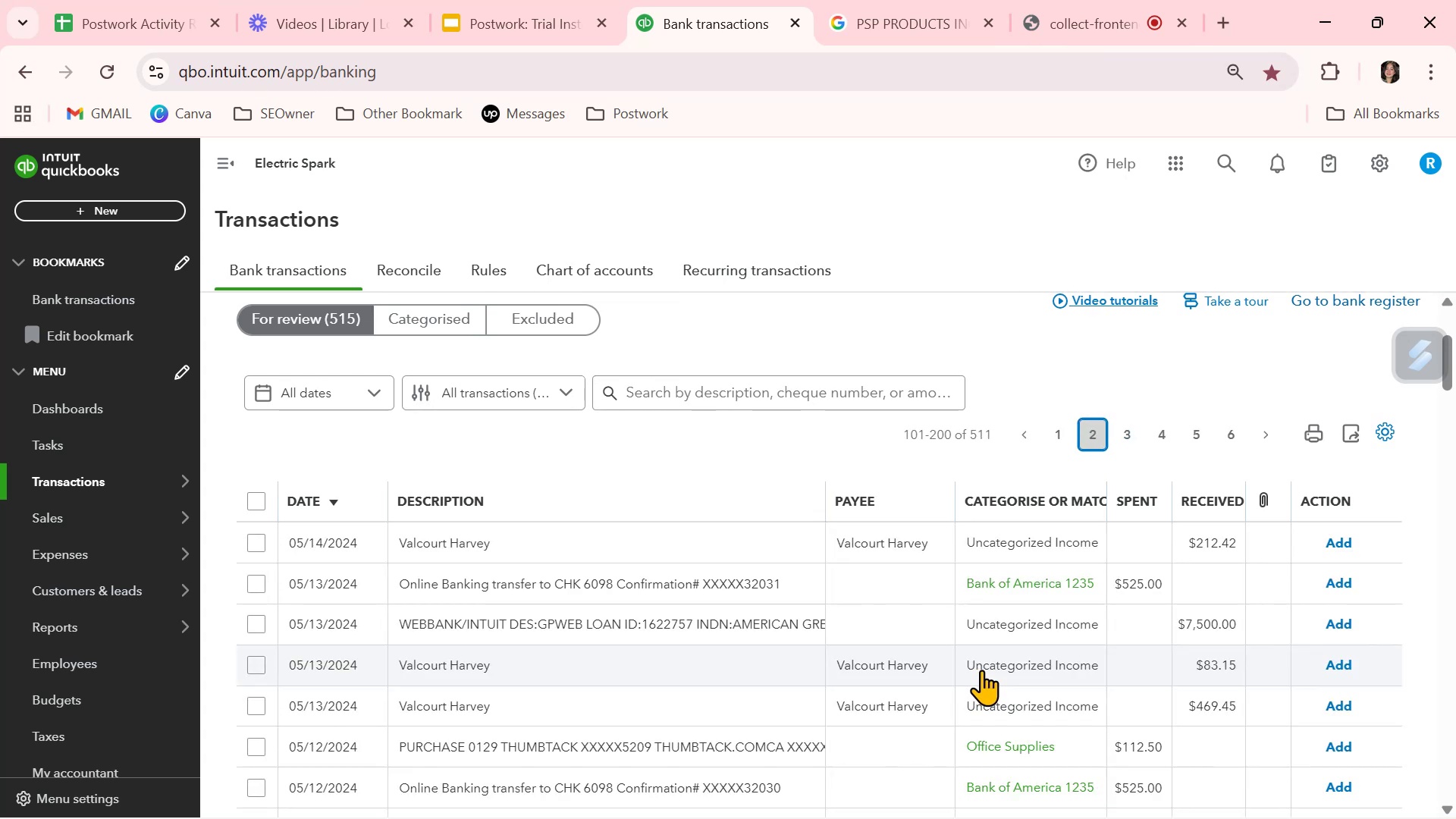 
wait(5.23)
 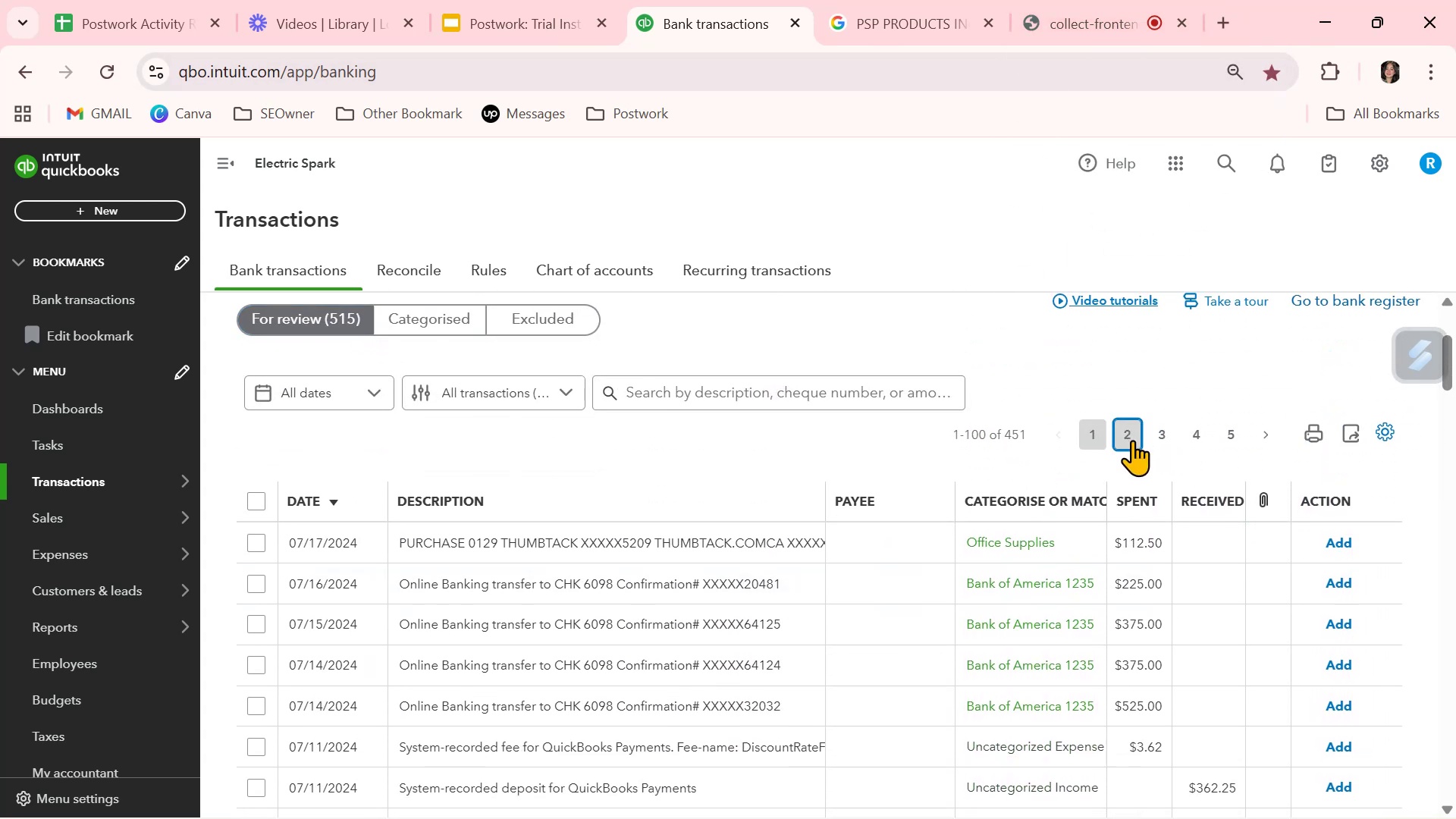 
scroll: coordinate [981, 670], scroll_direction: down, amount: 2.0
 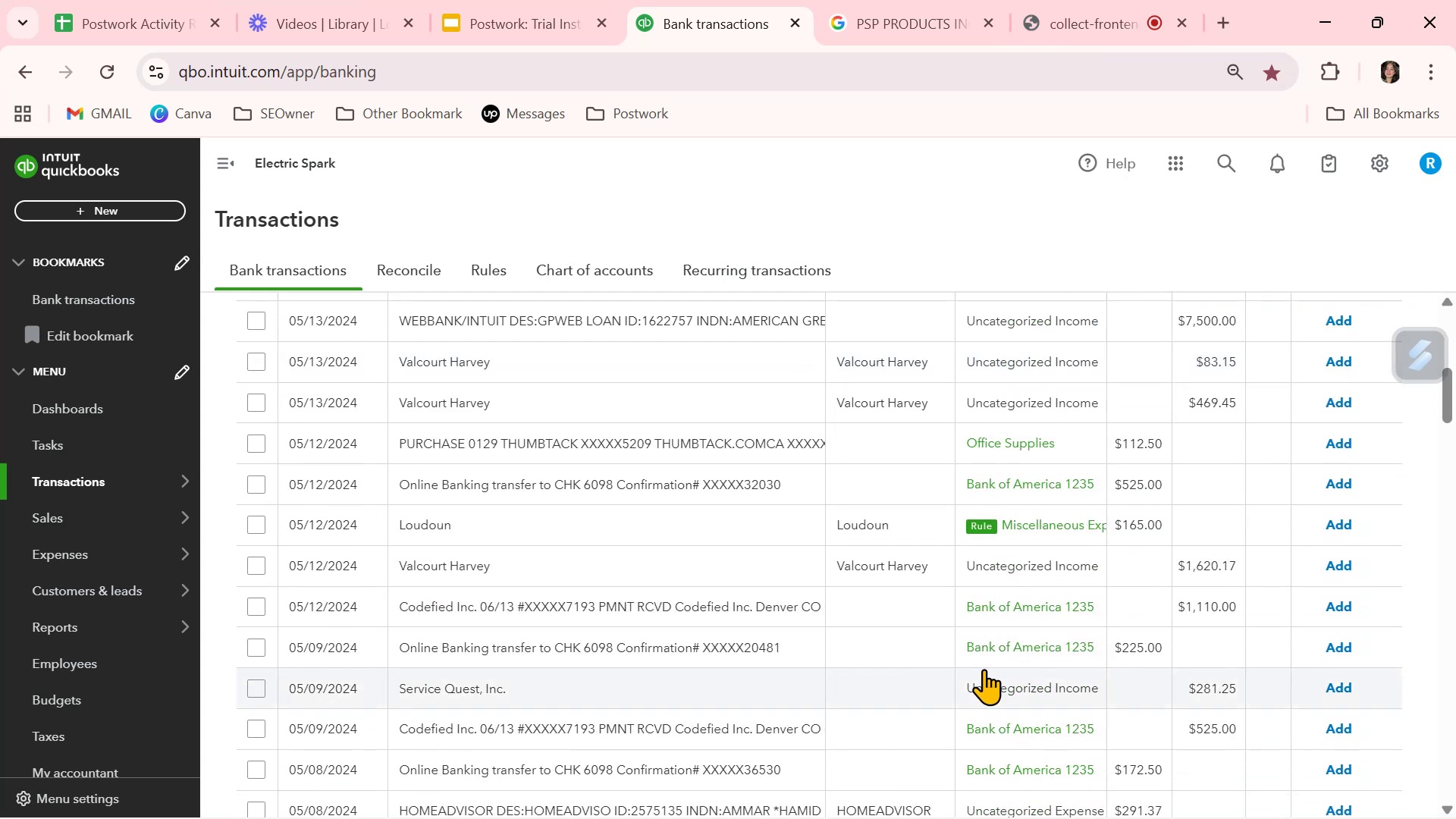 
left_click([714, 692])
 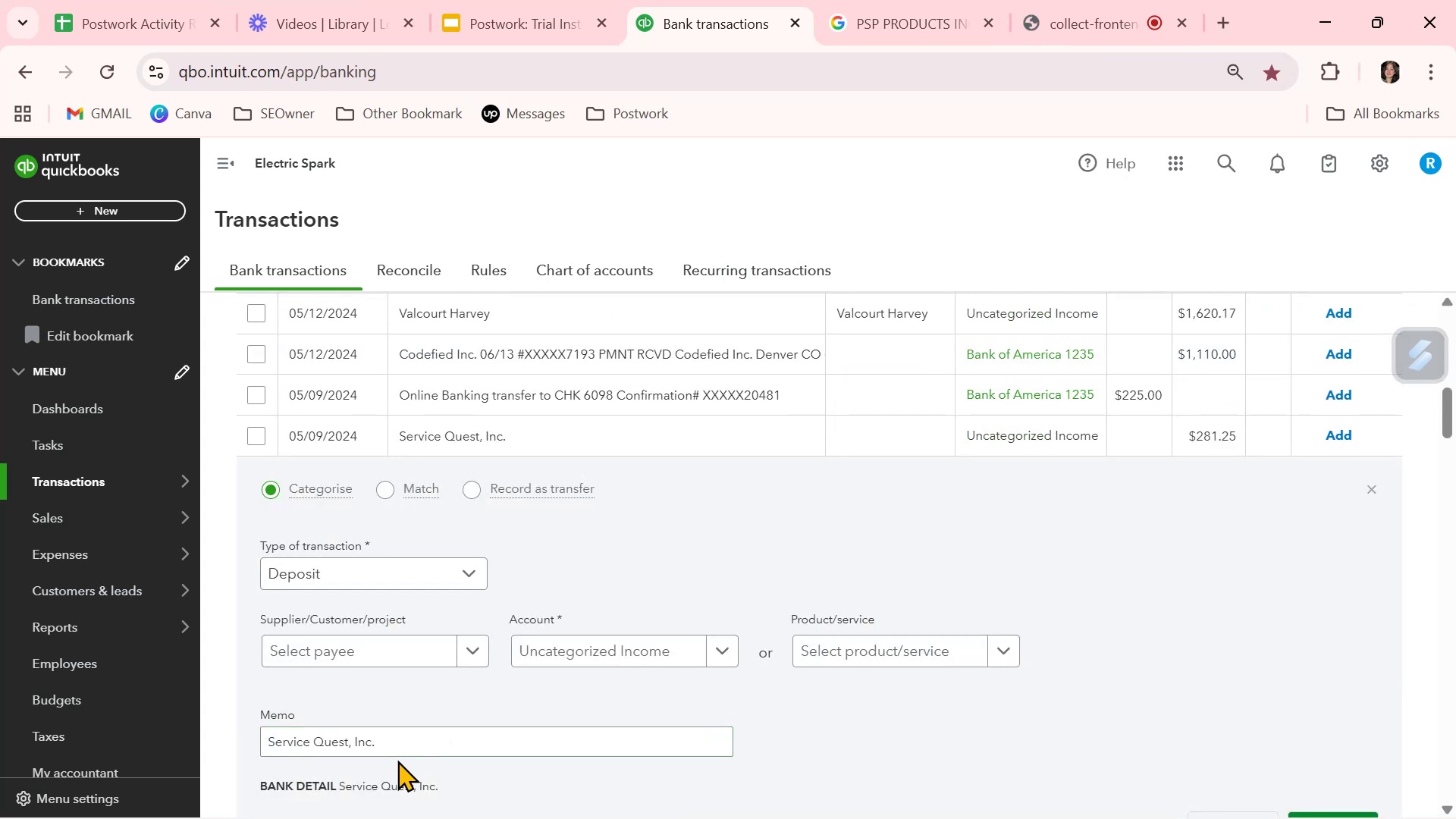 
left_click_drag(start_coordinate=[410, 737], to_coordinate=[180, 739])
 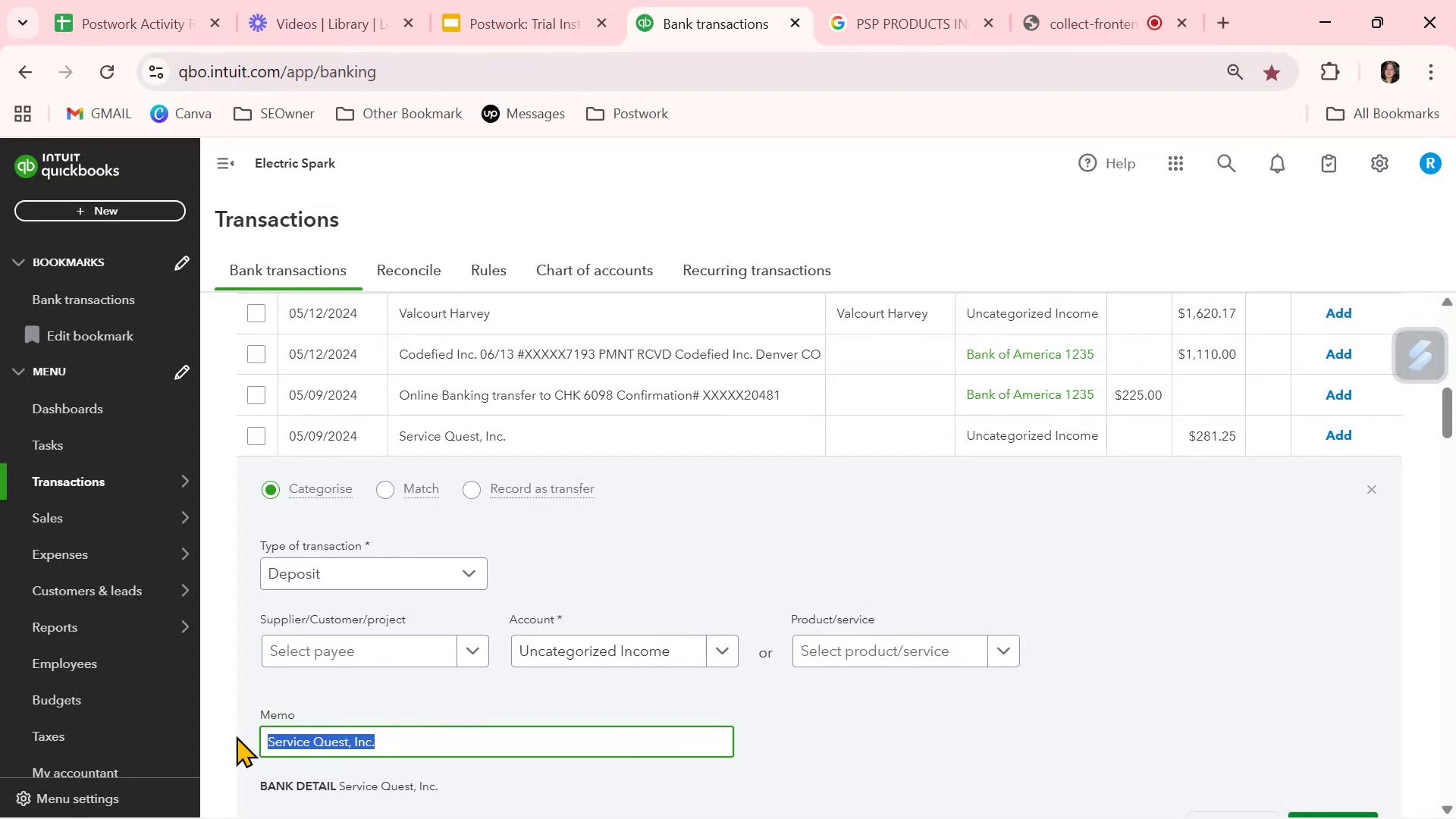 
key(Control+ControlLeft)
 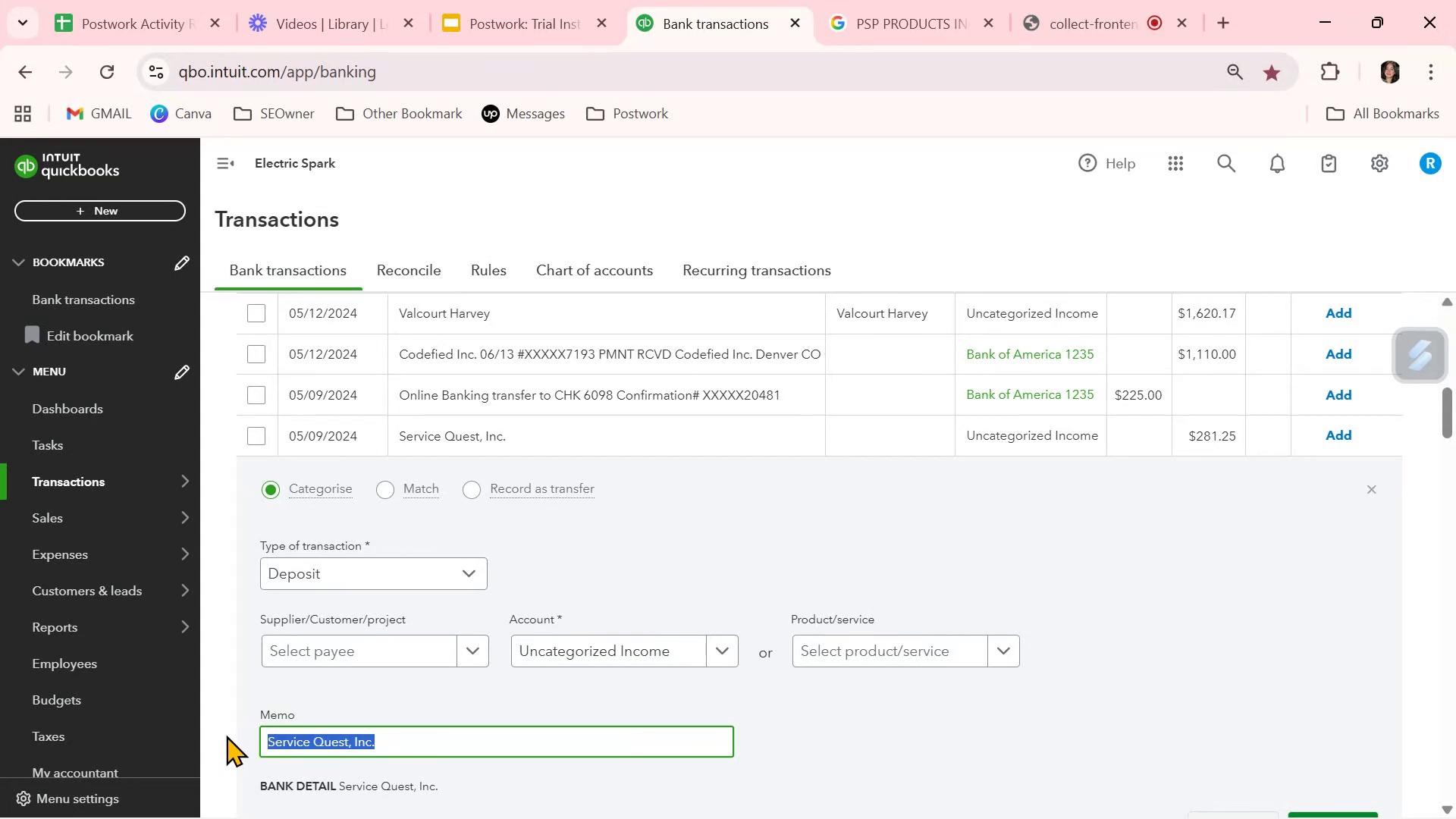 
key(Control+C)
 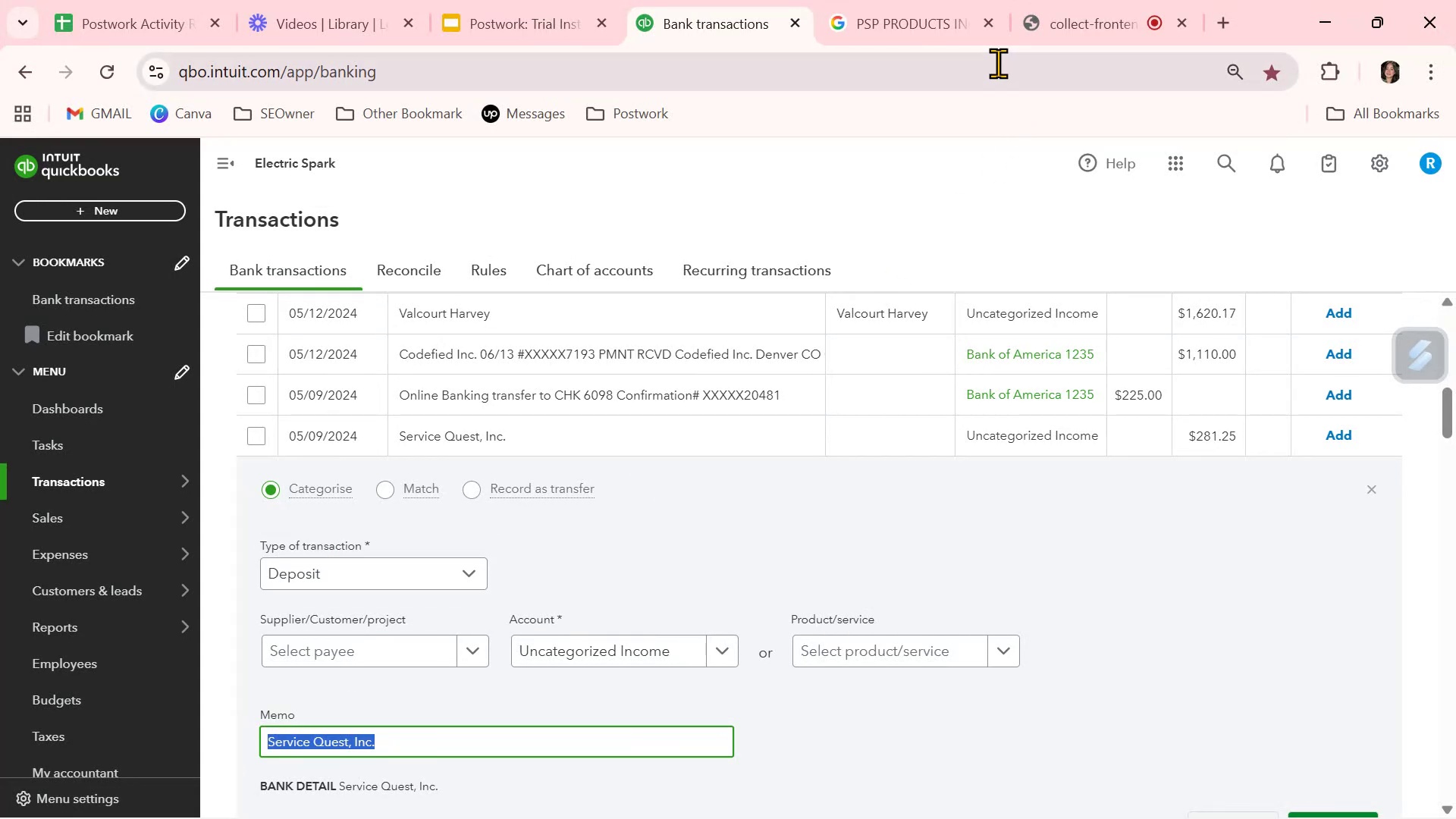 
left_click([940, 26])
 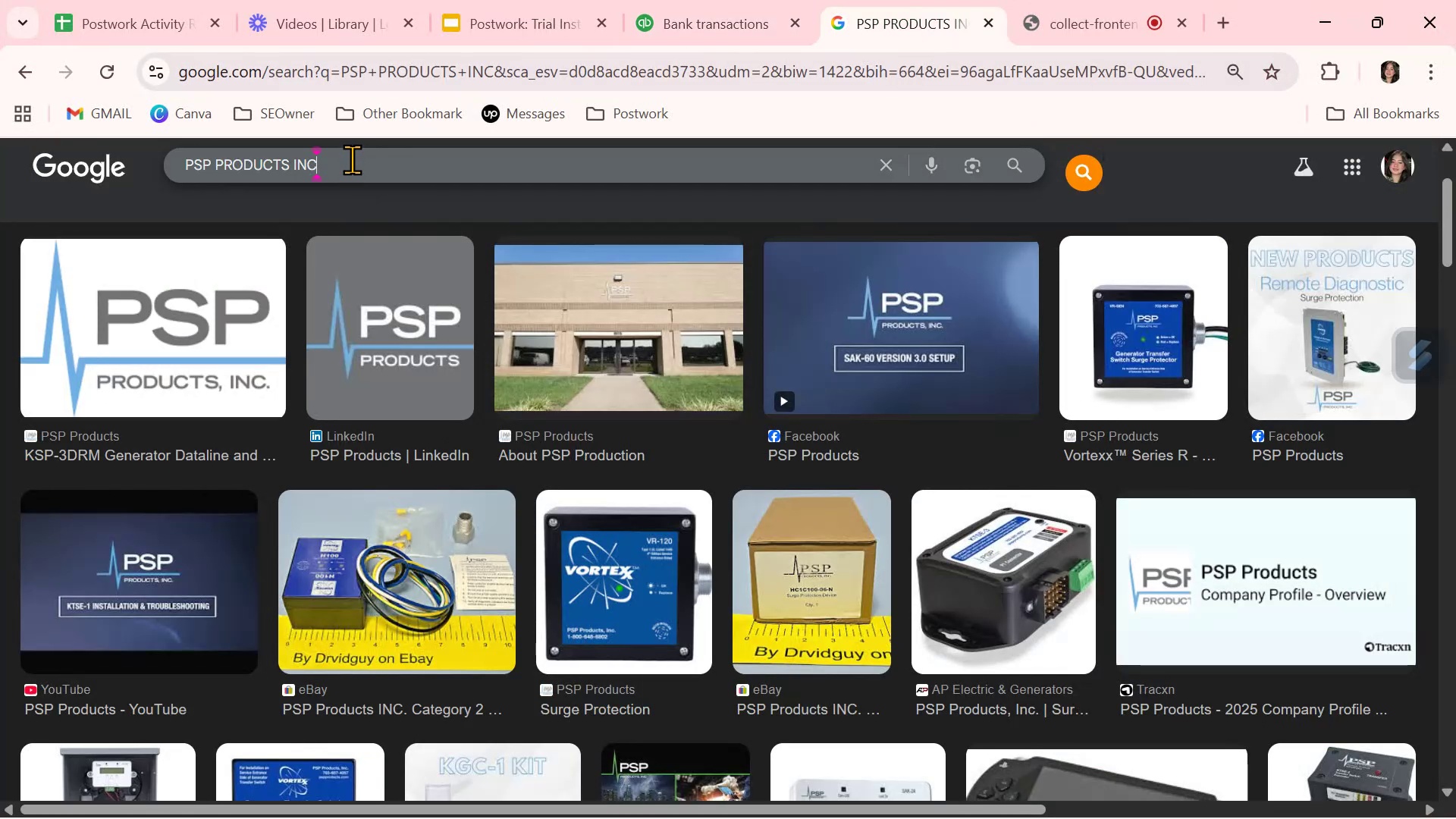 
double_click([352, 159])
 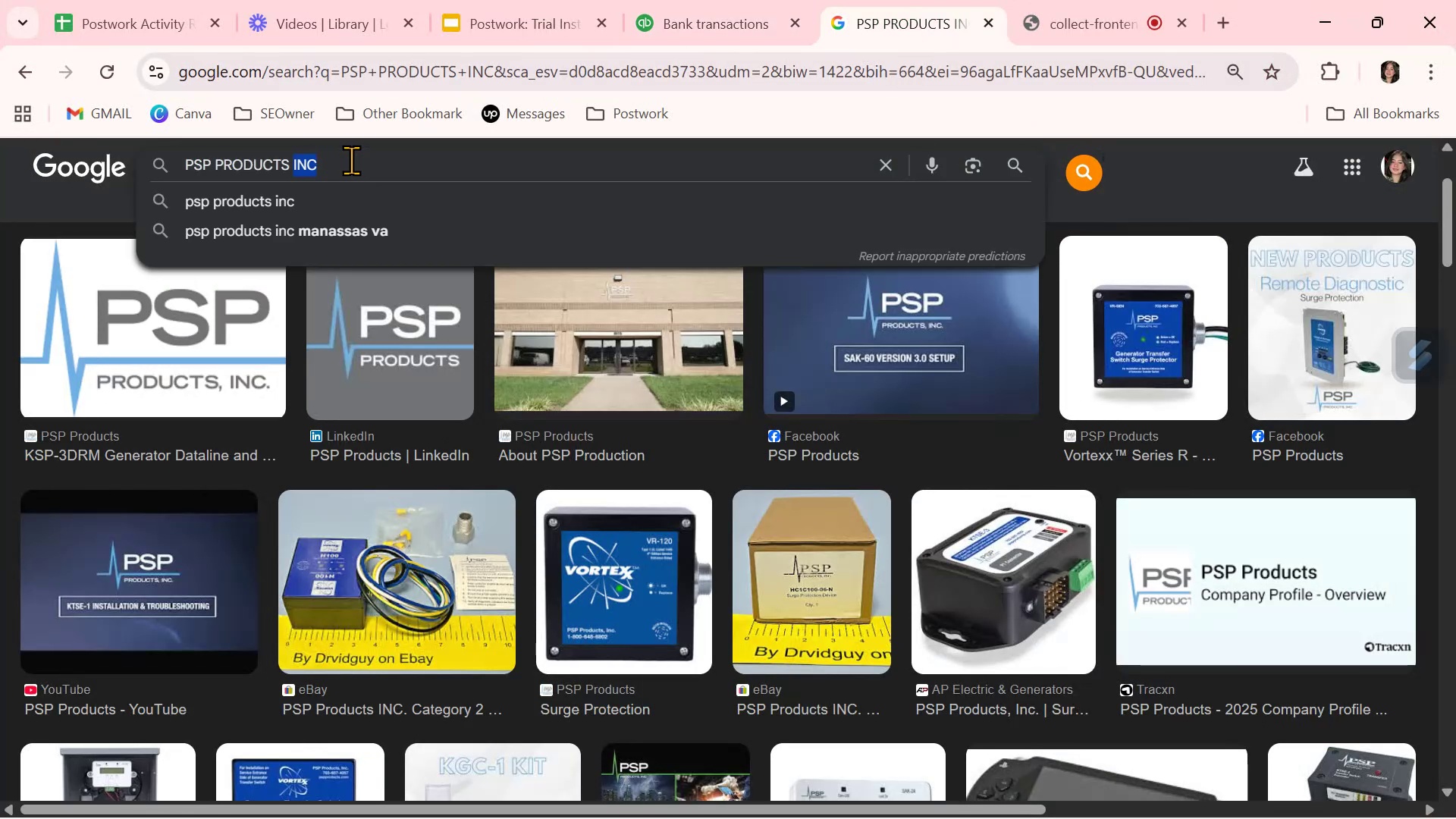 
triple_click([351, 160])
 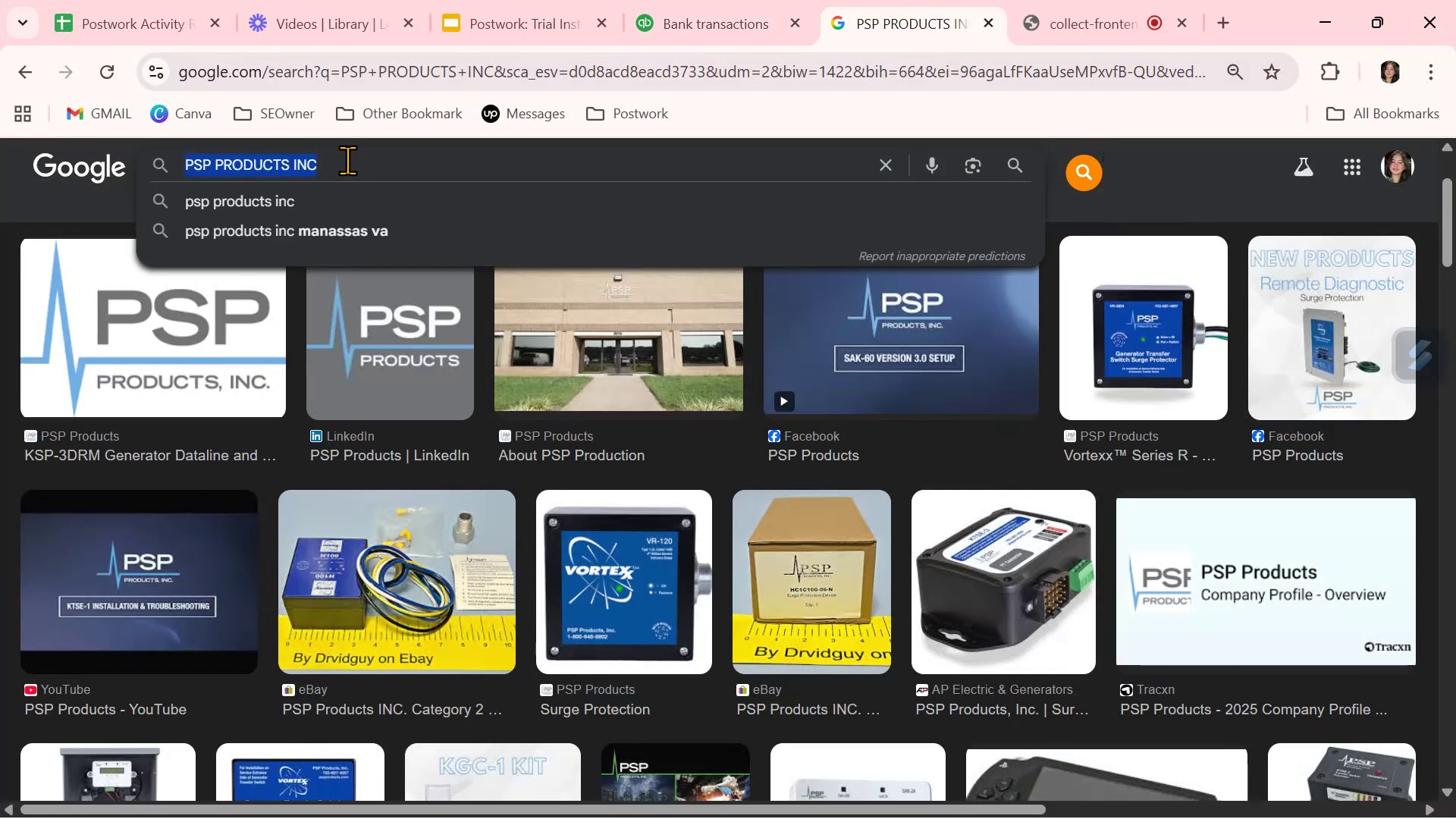 
key(Control+ControlLeft)
 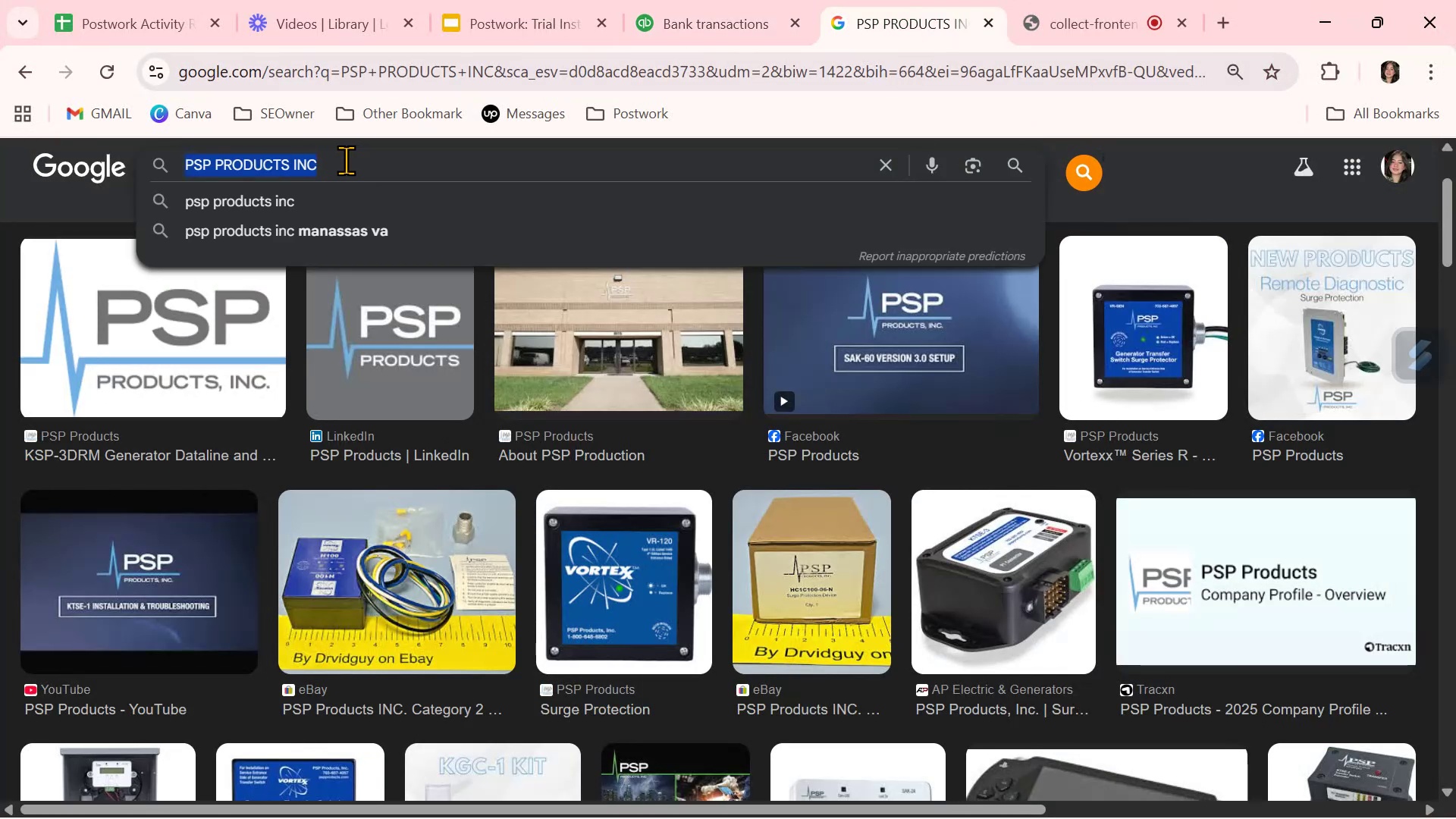 
key(Control+V)
 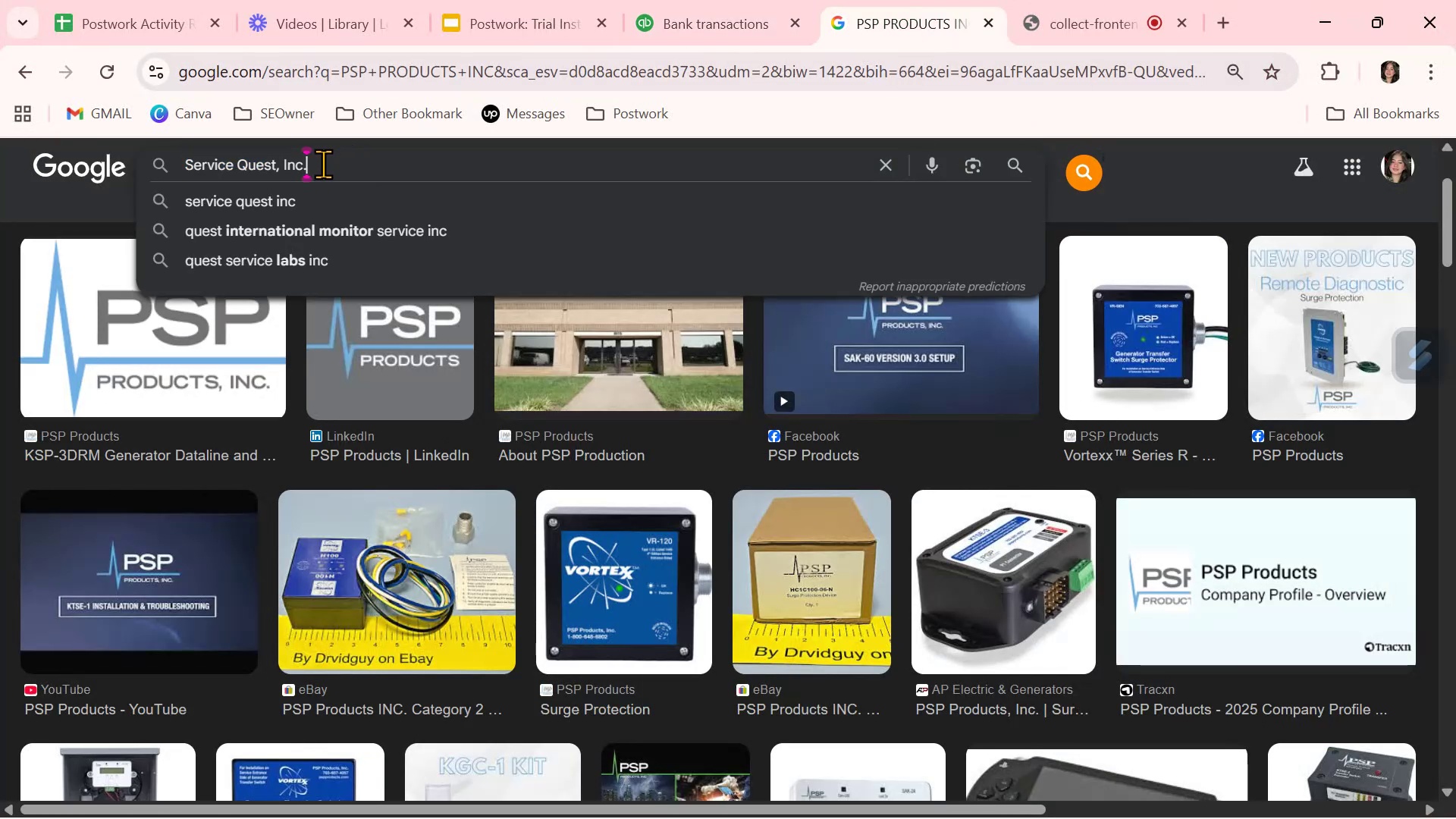 
key(Control+NumpadEnter)
 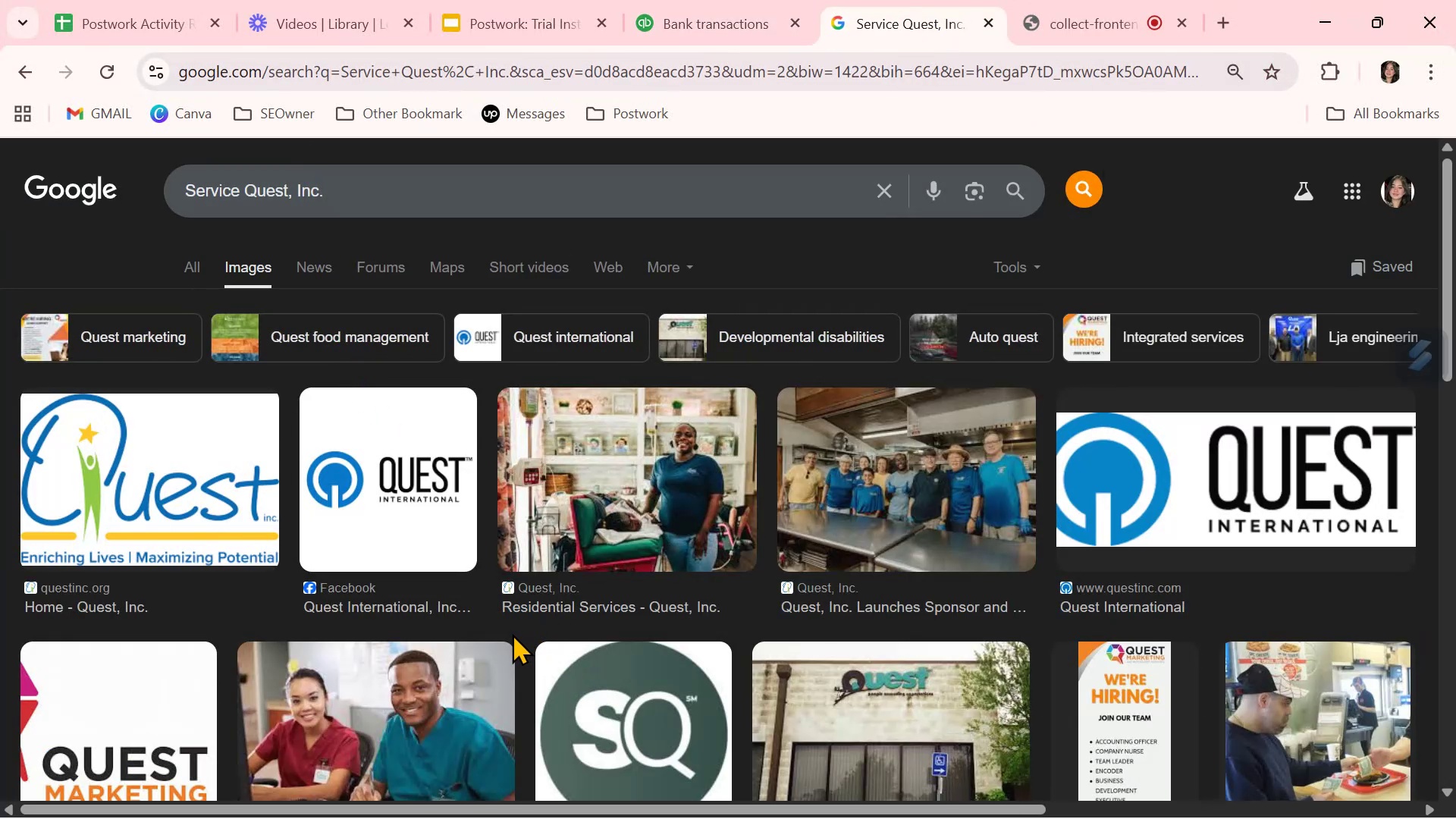 
wait(9.48)
 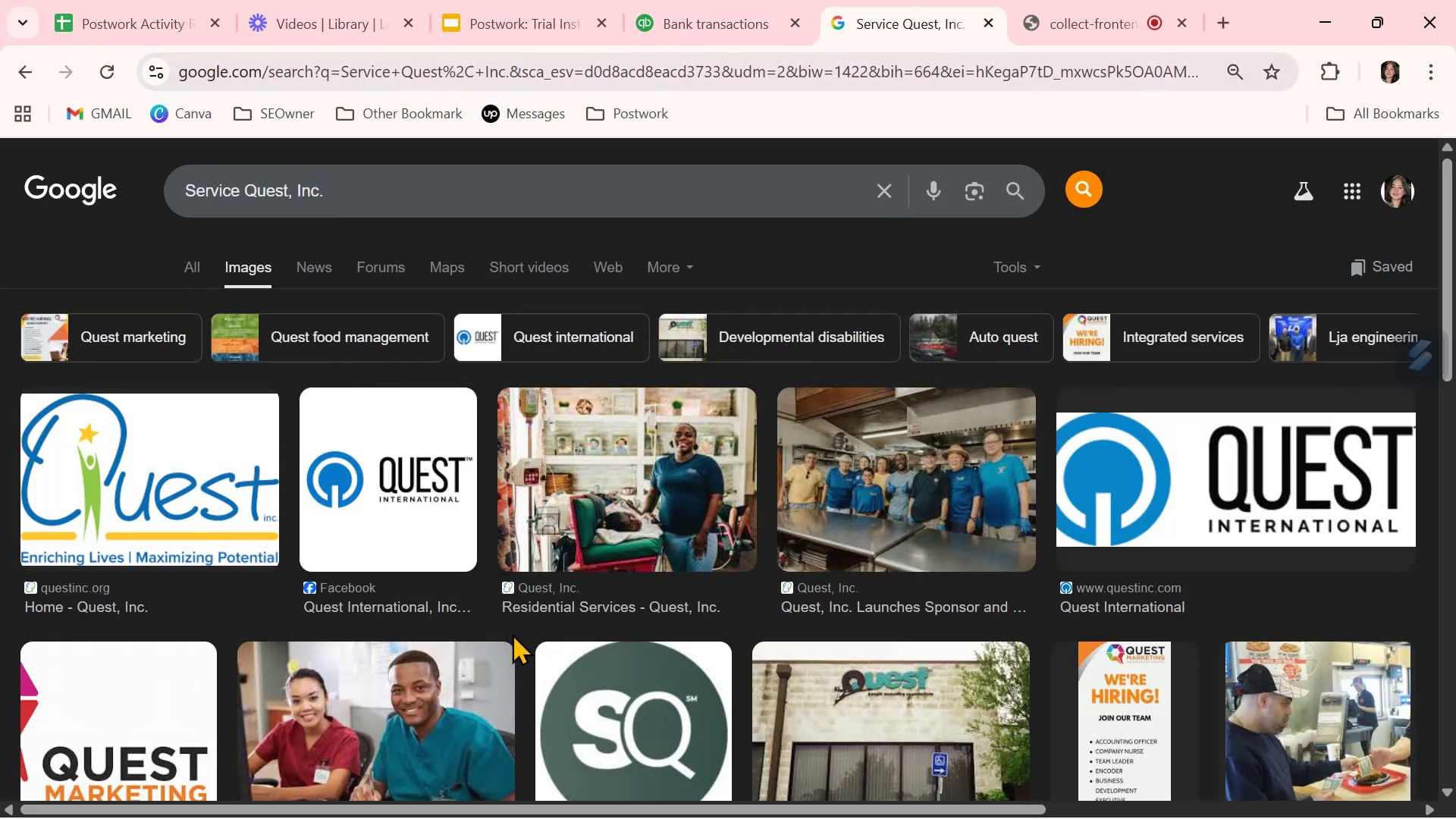 
scroll: coordinate [383, 645], scroll_direction: down, amount: 4.0
 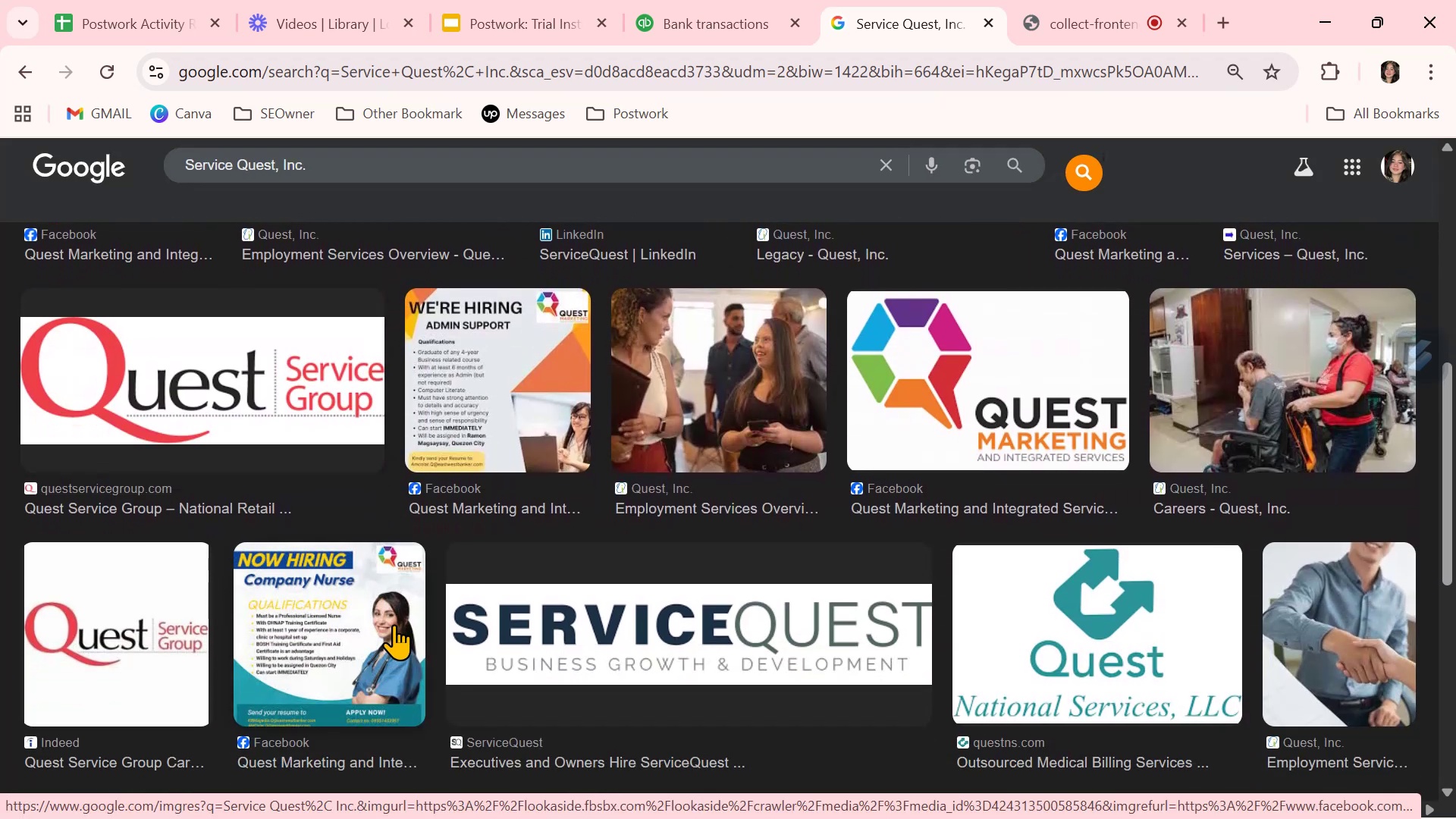 
wait(8.19)
 